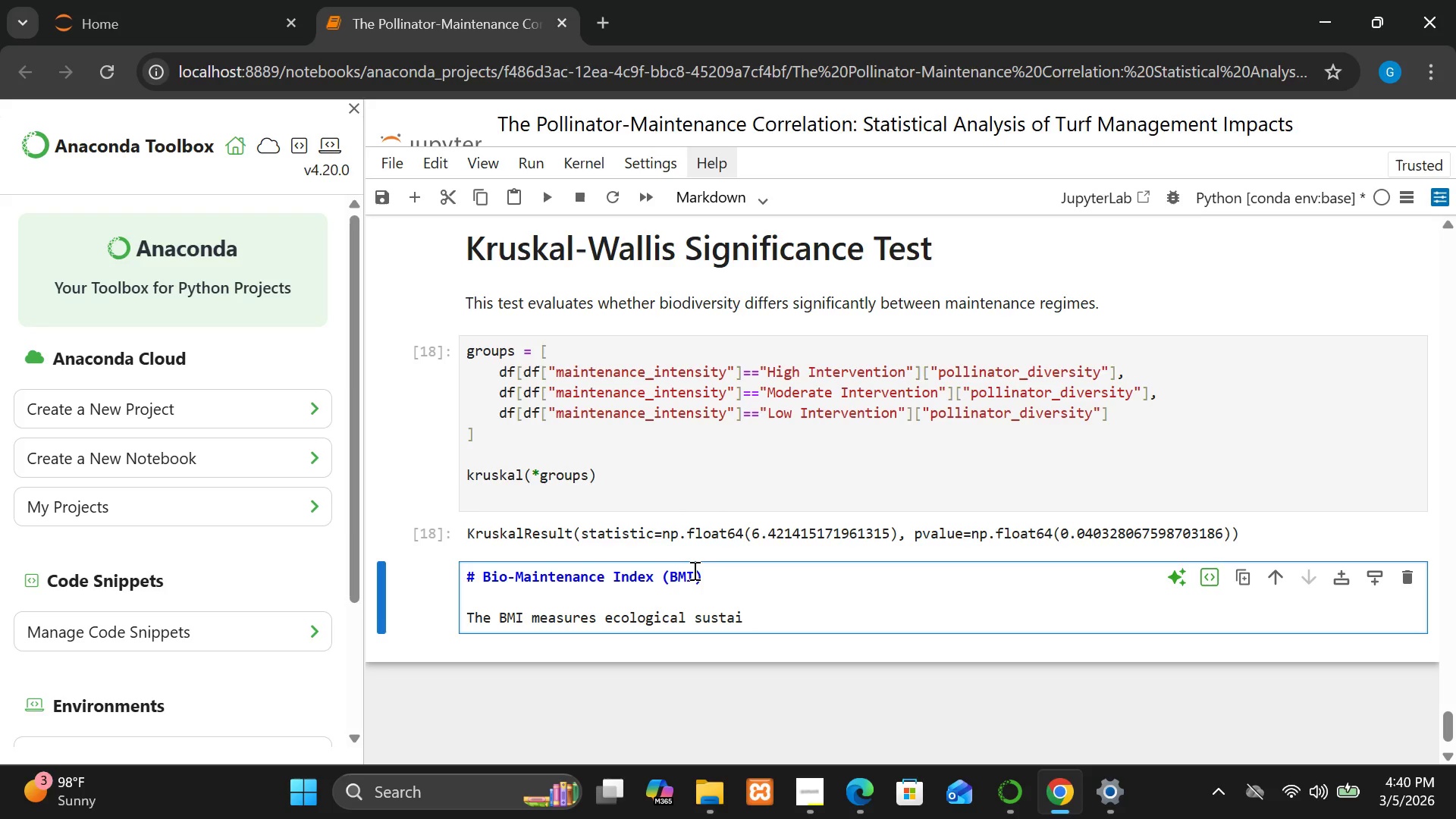 
type(nability.)
 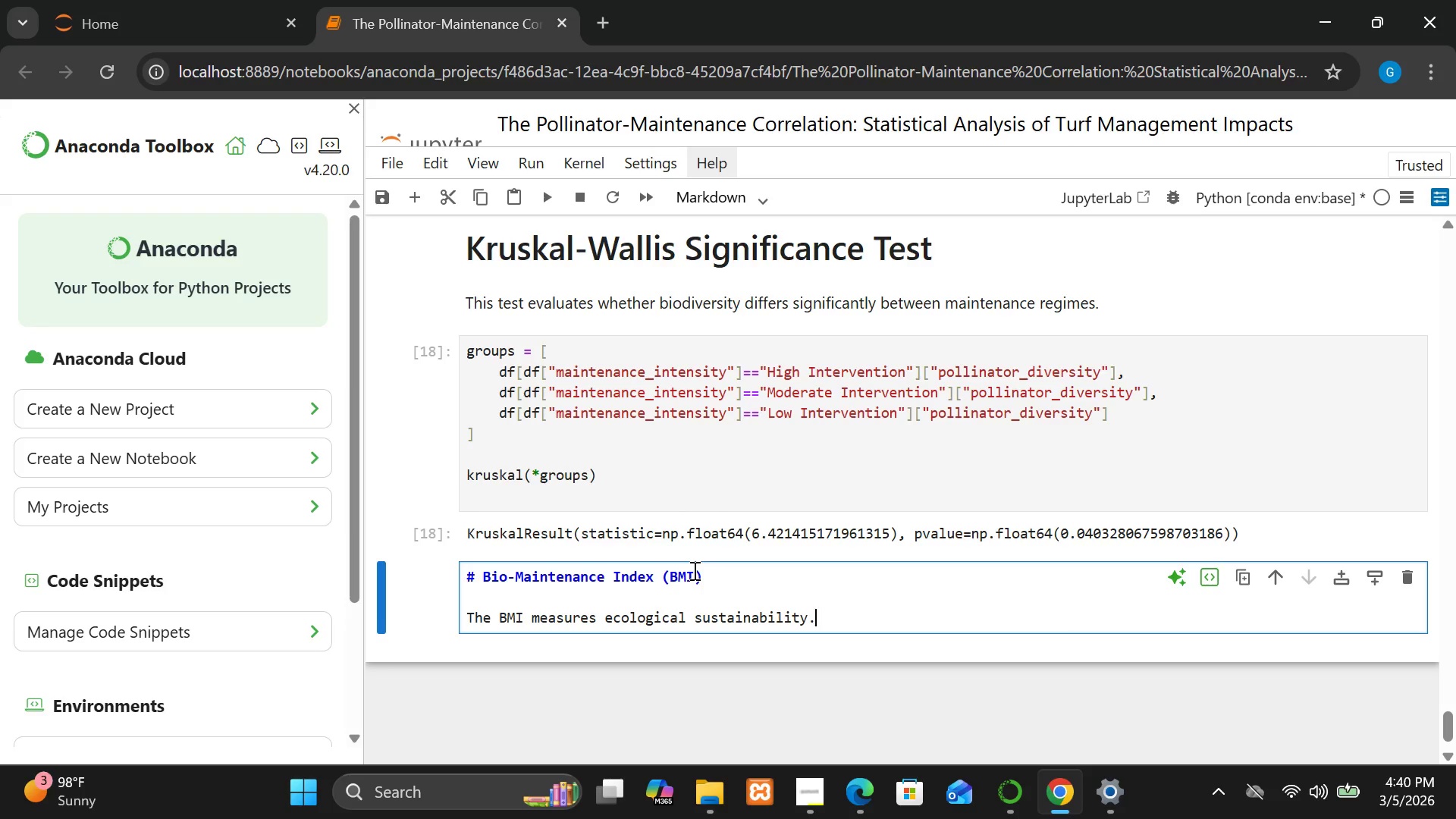 
key(Enter)
 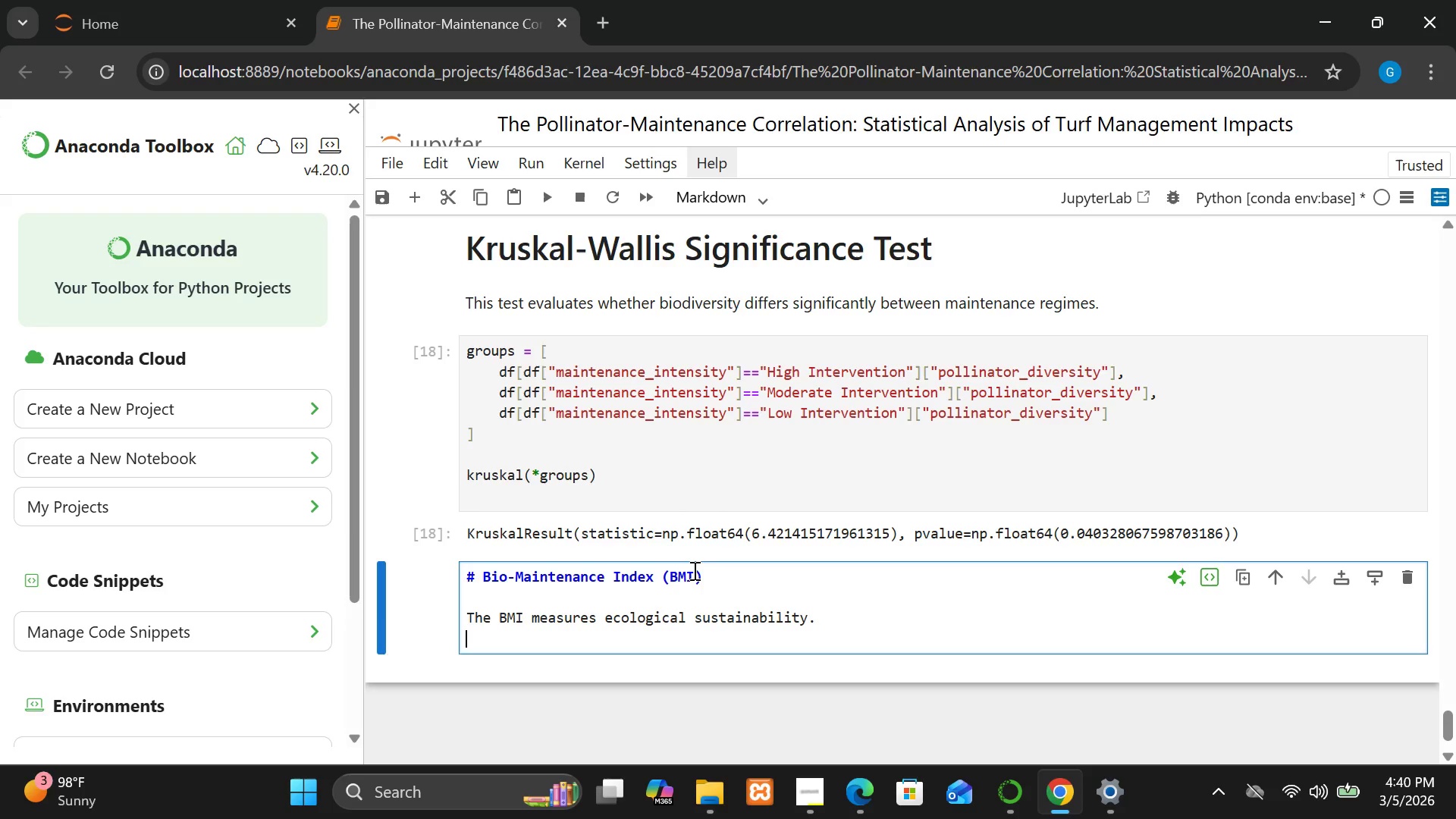 
key(Enter)
 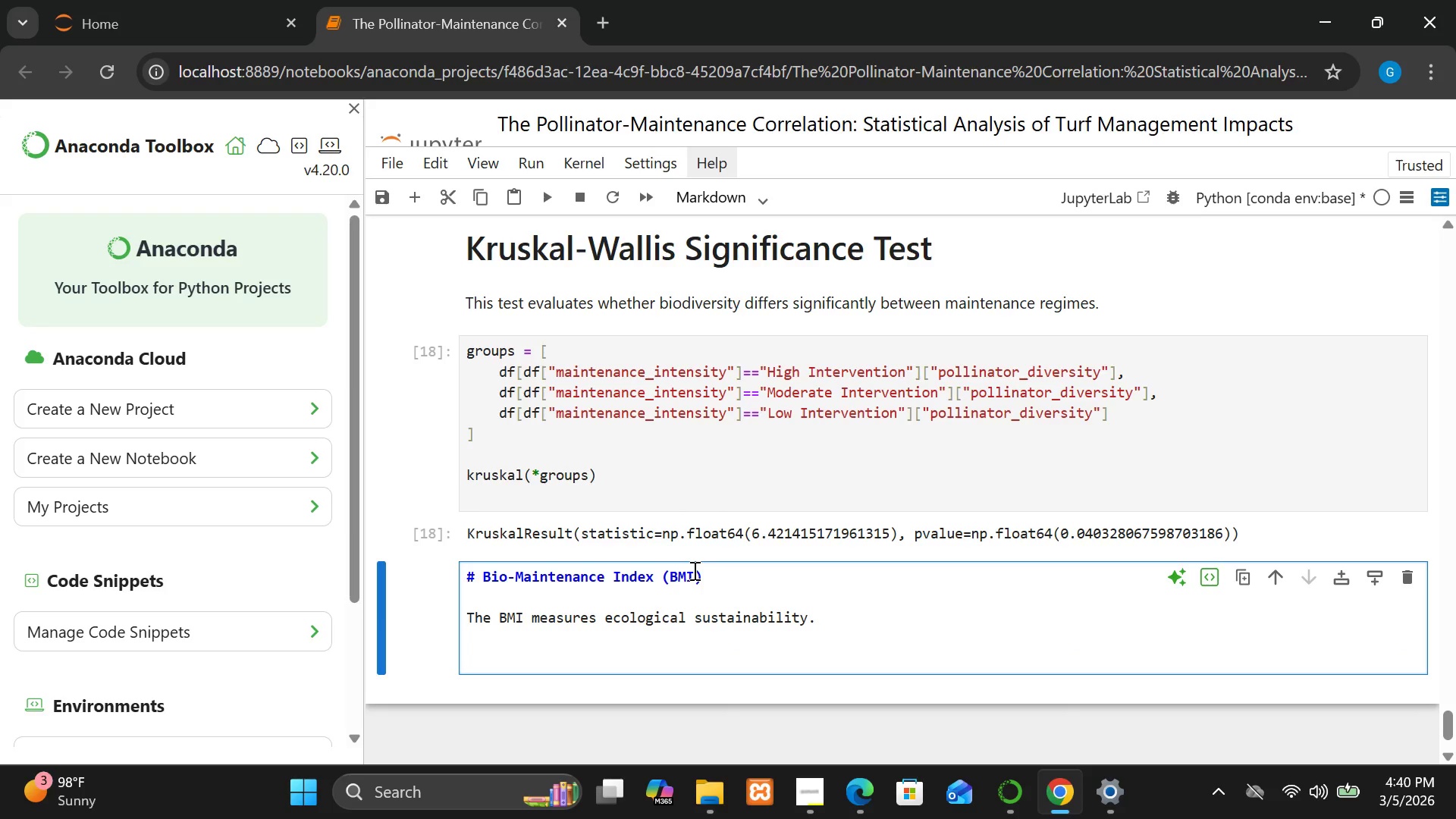 
type(Higer)
 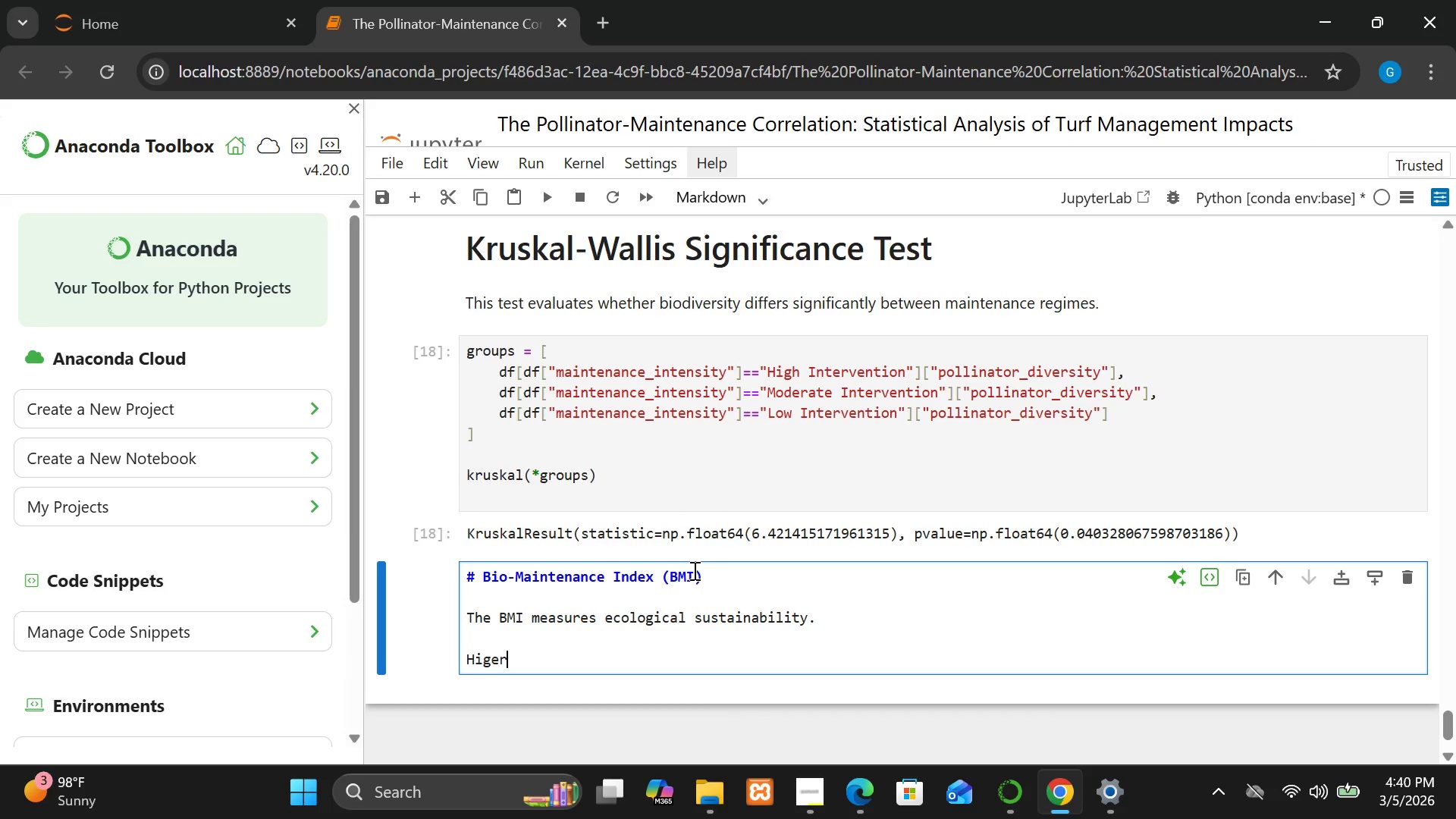 
key(Space)
 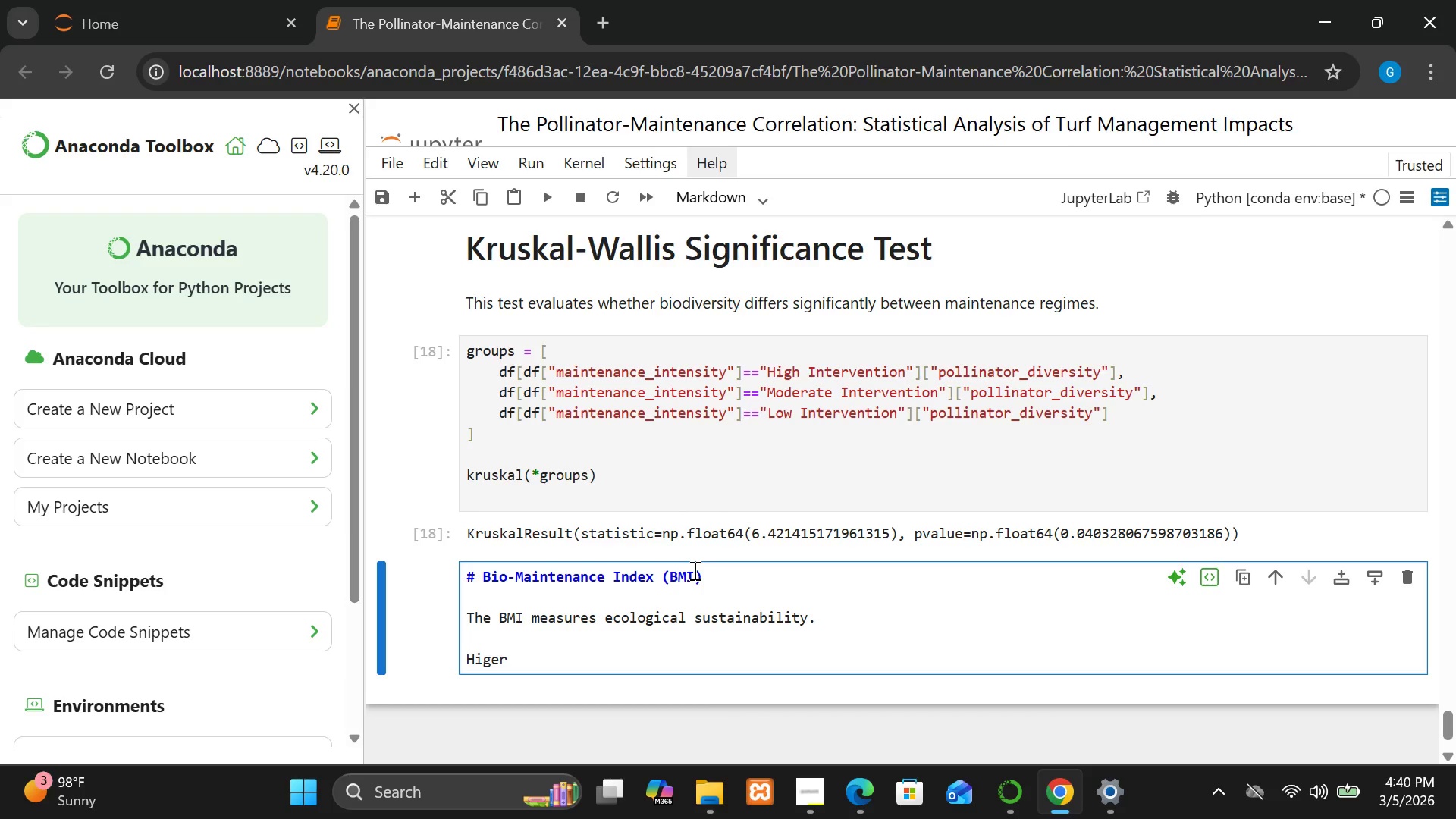 
hold_key(key=ShiftLeft, duration=1.5)
 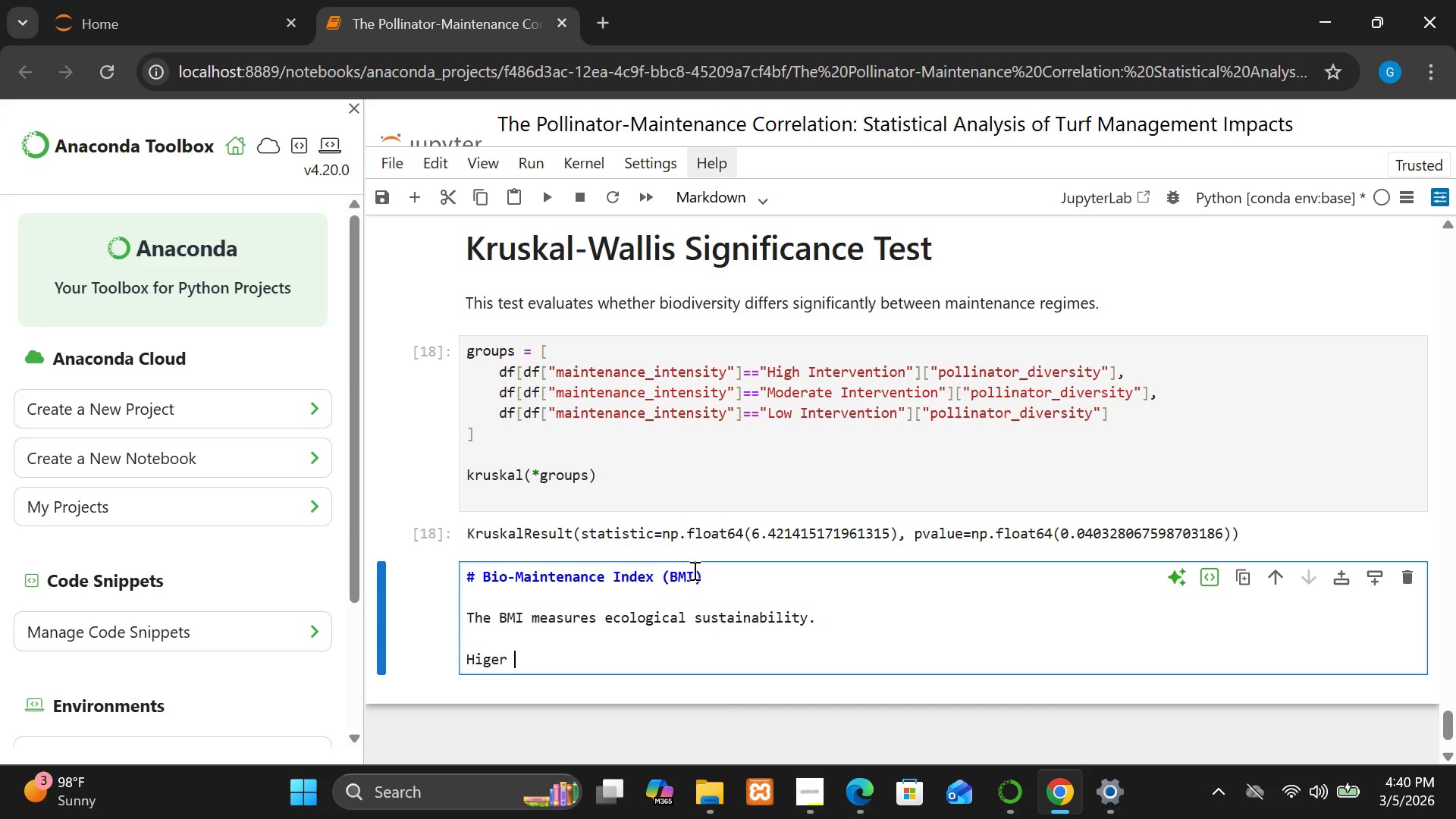 
type(BMI = healthe)
key(Backspace)
type(ier ecosystem.)
 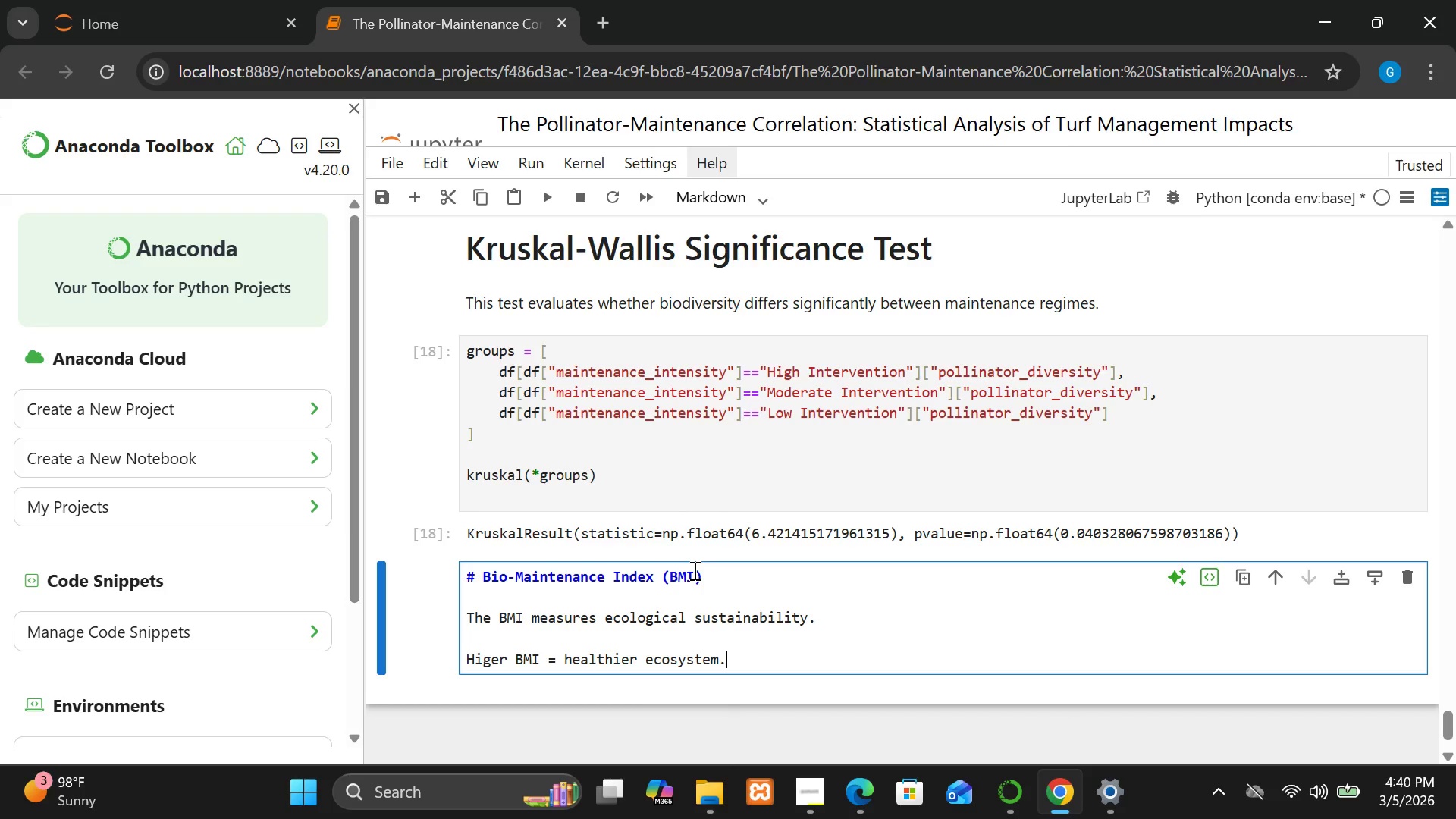 
hold_key(key=ShiftRight, duration=0.83)
 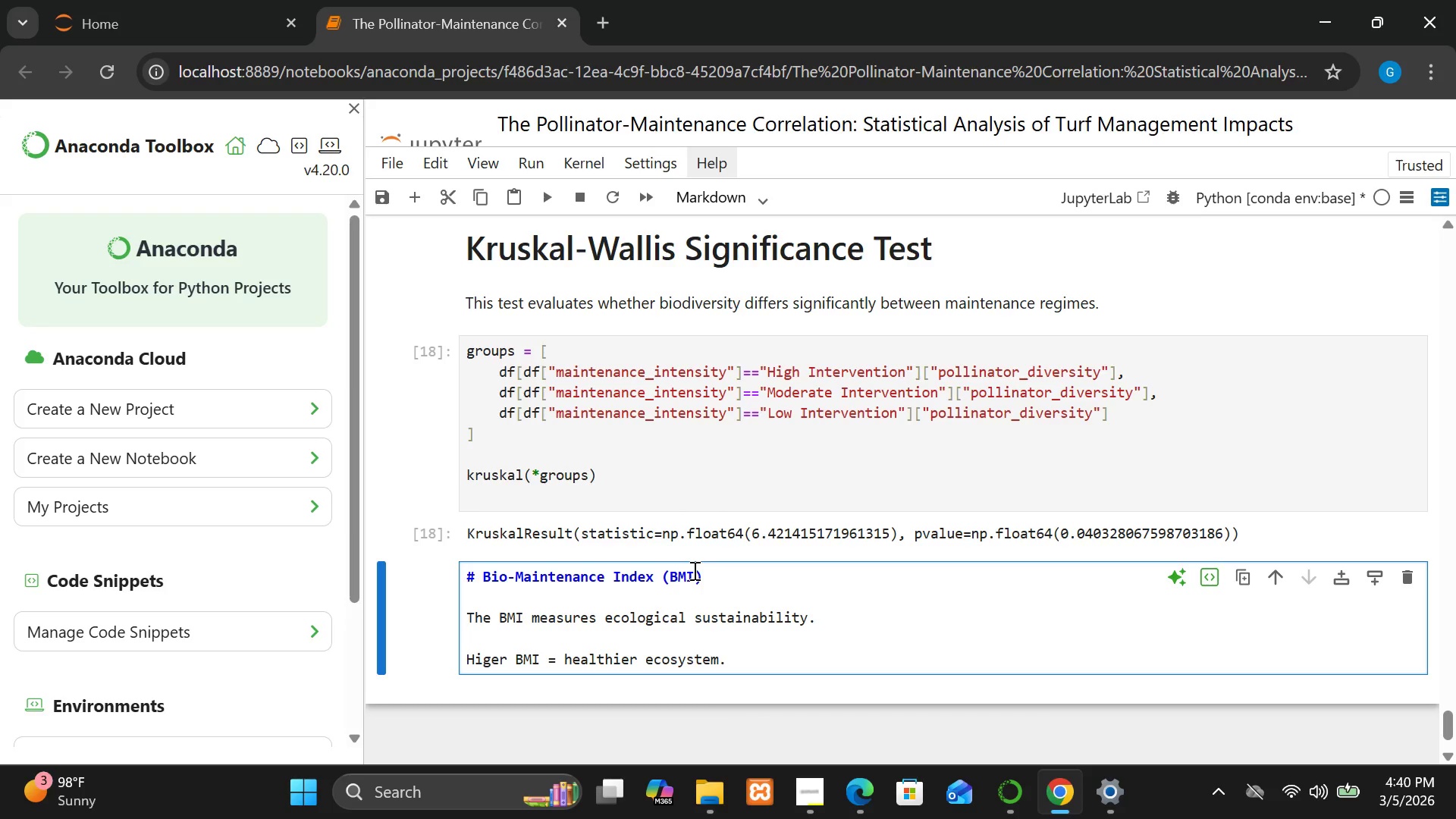 
key(Shift+Enter)
 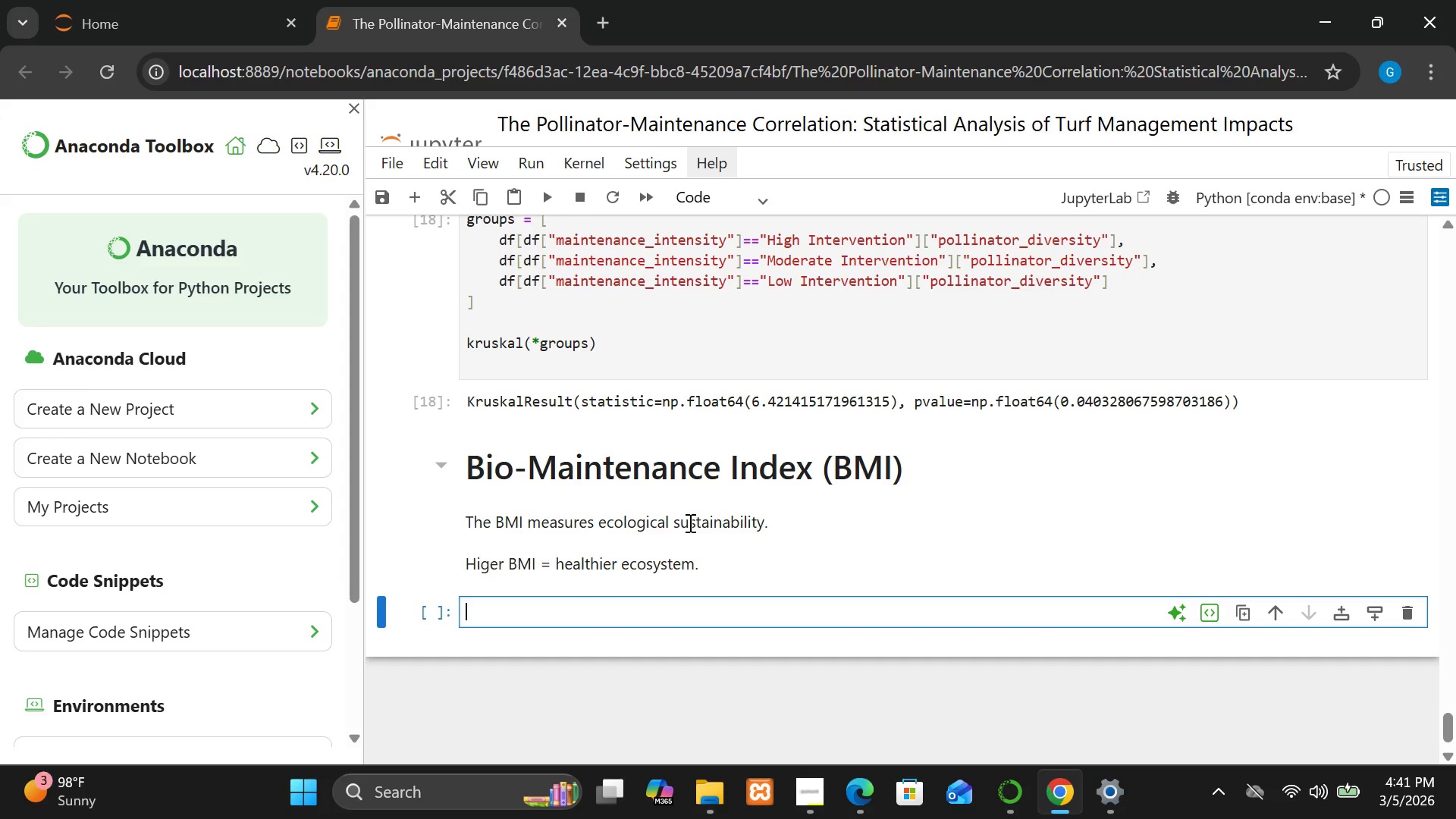 
wait(11.48)
 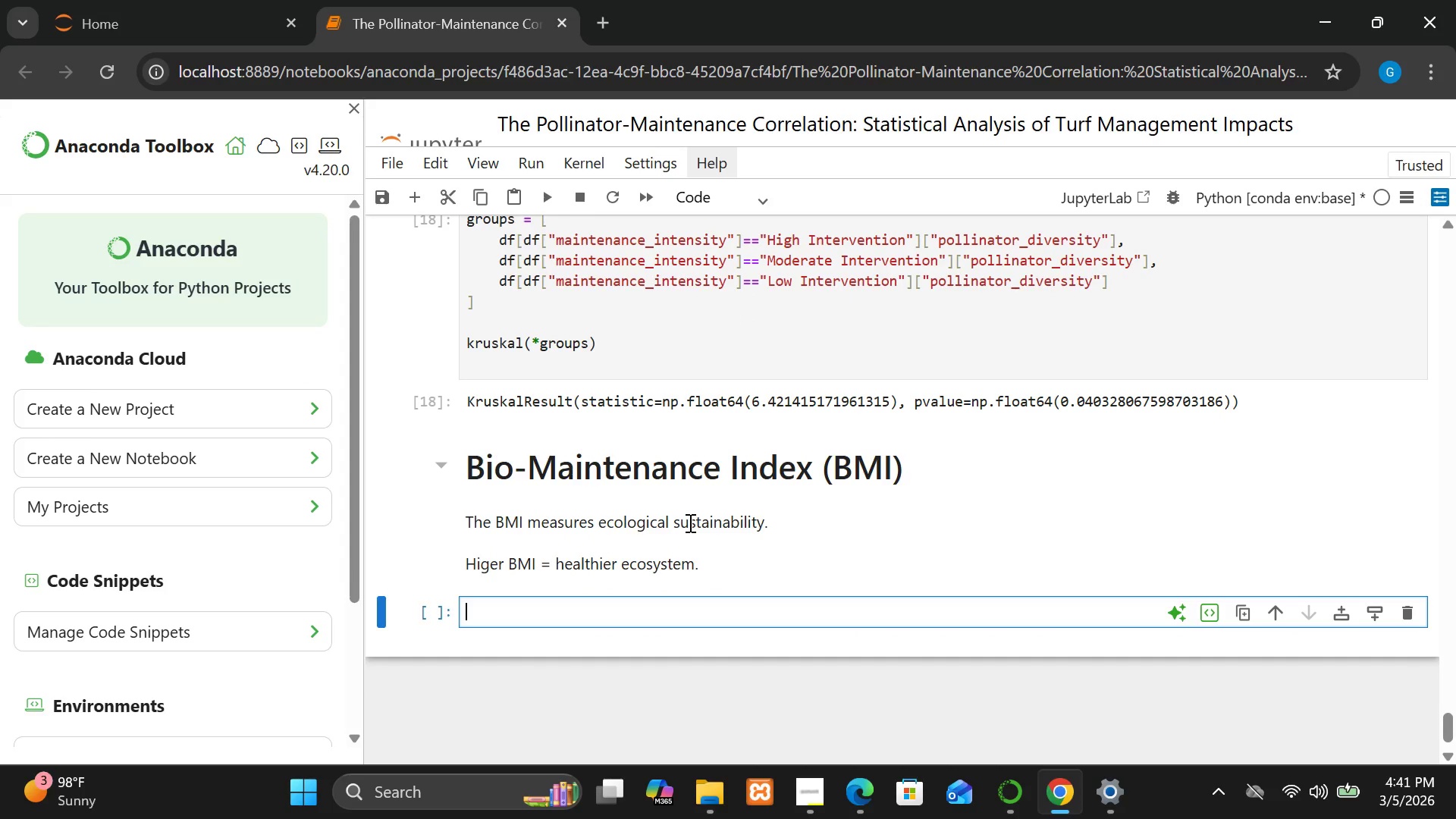 
left_click([679, 582])
 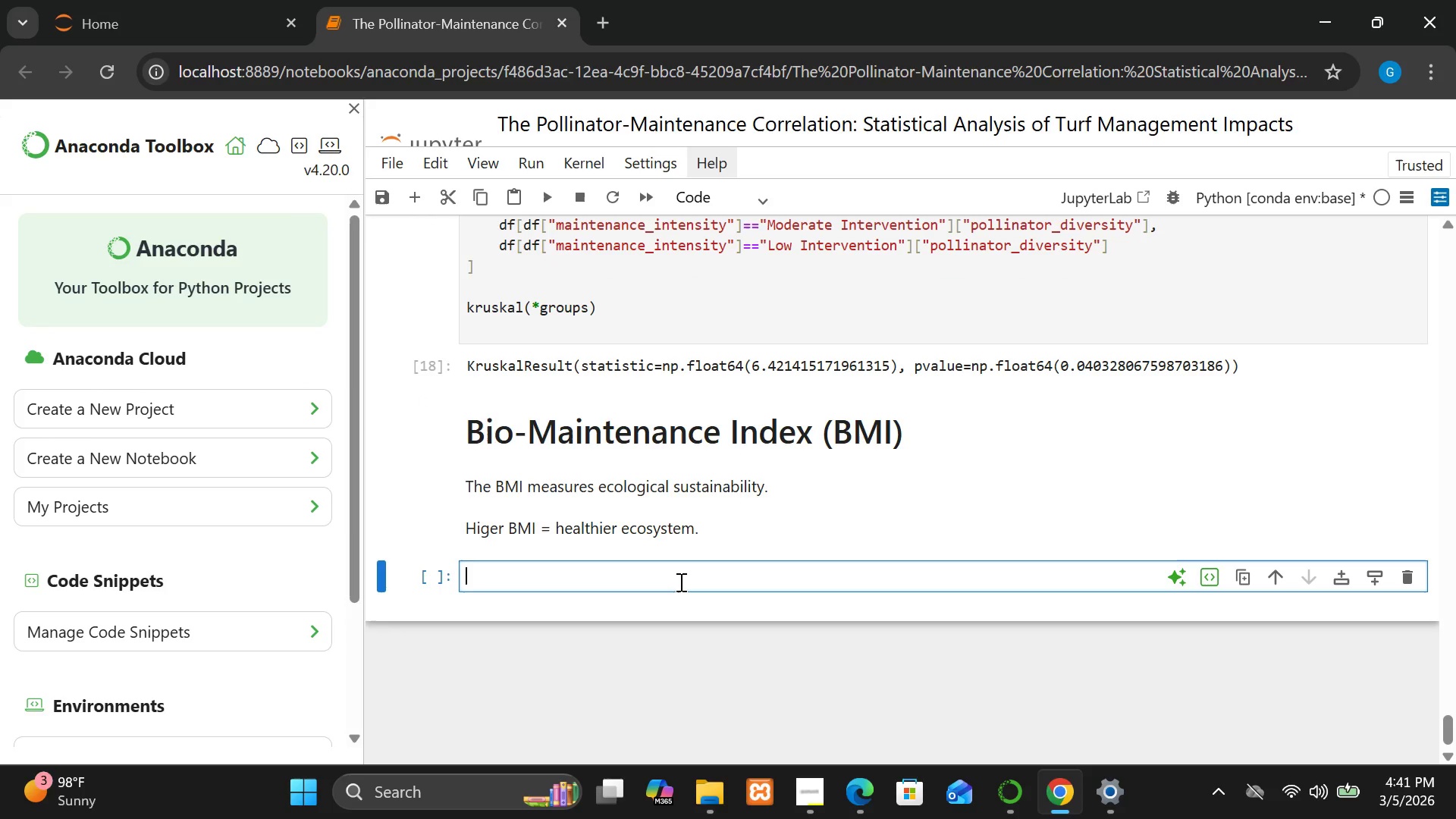 
type(df[BMI)
 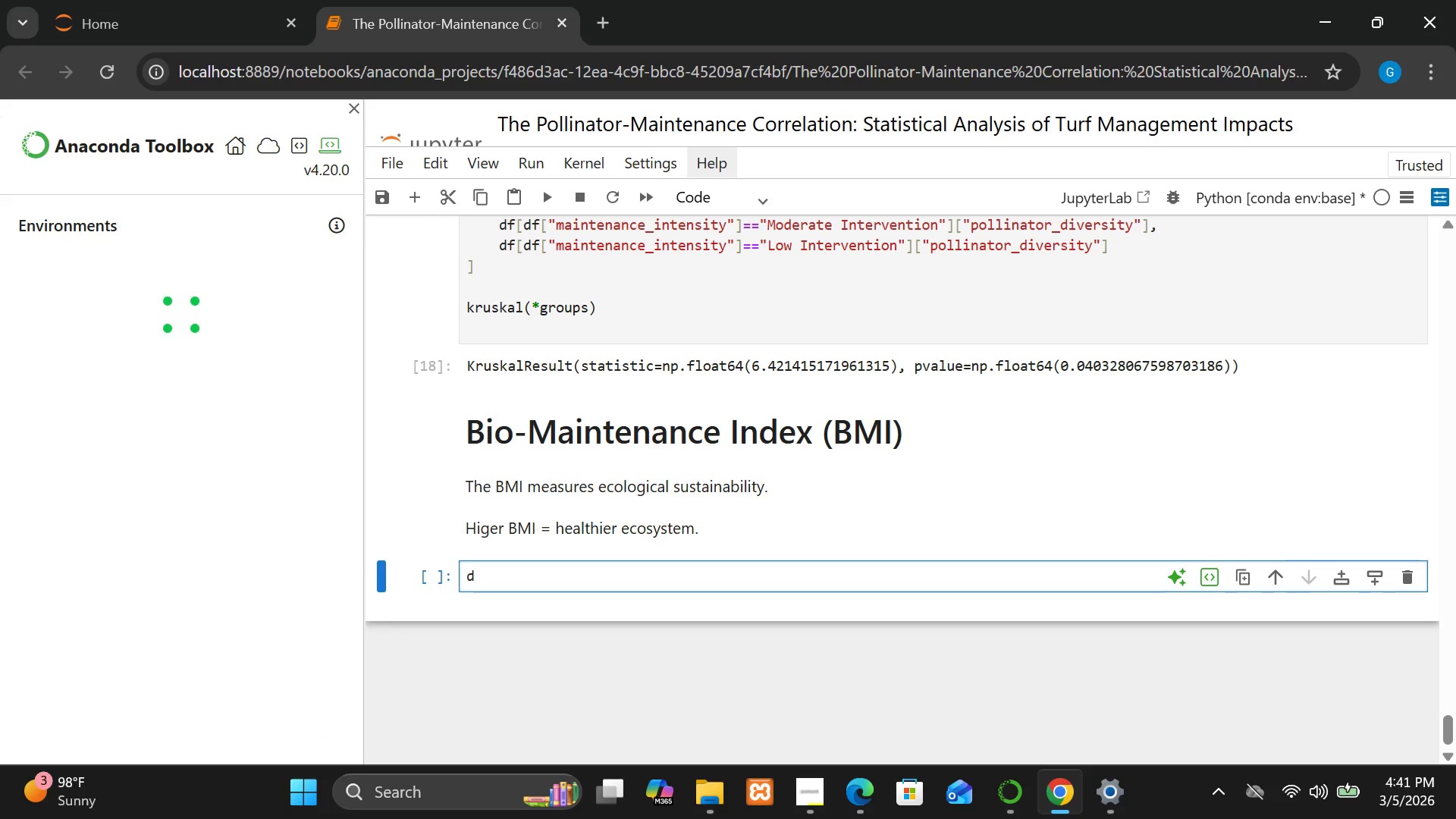 
left_click([655, 582])
 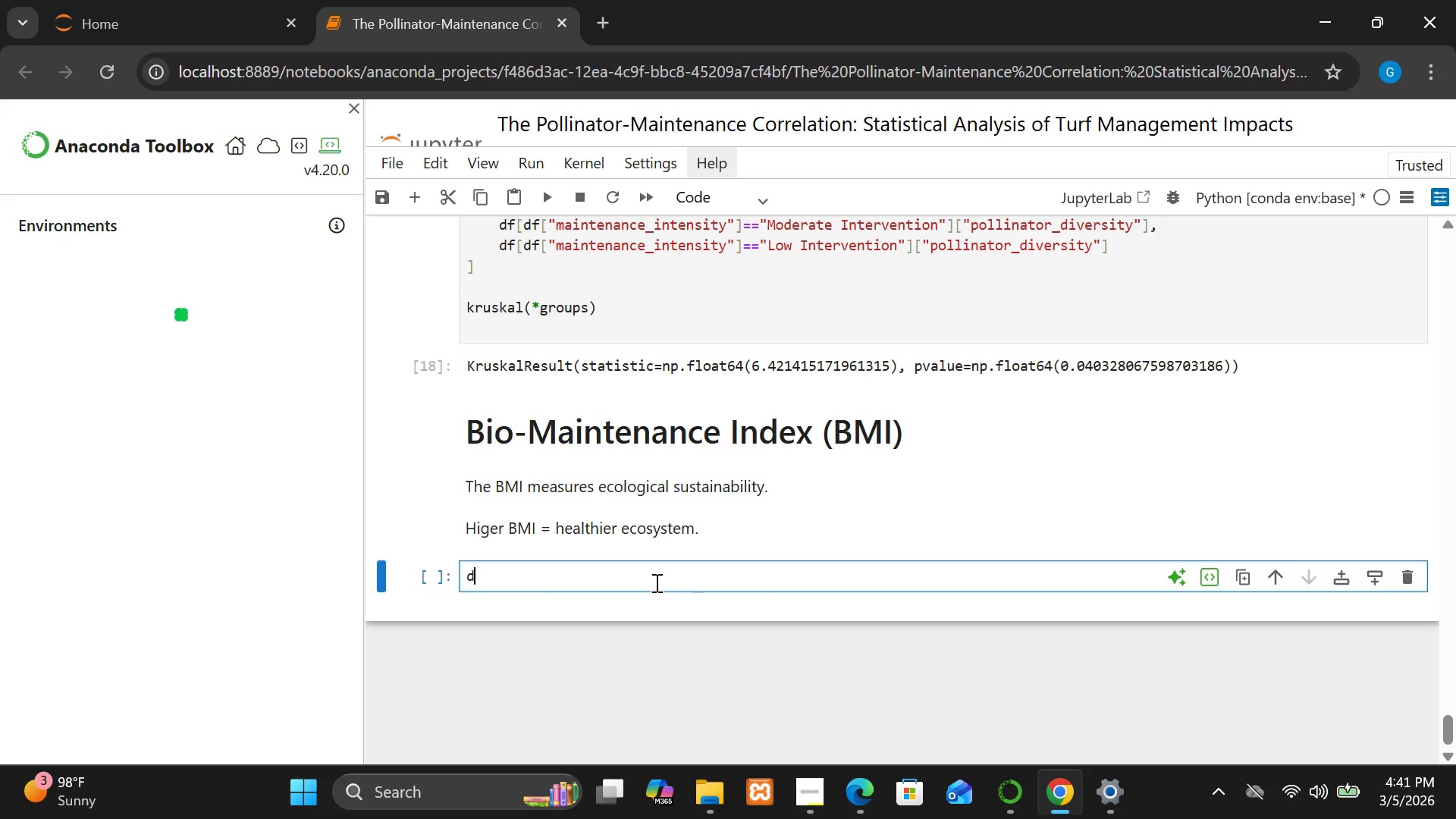 
left_click([655, 582])
 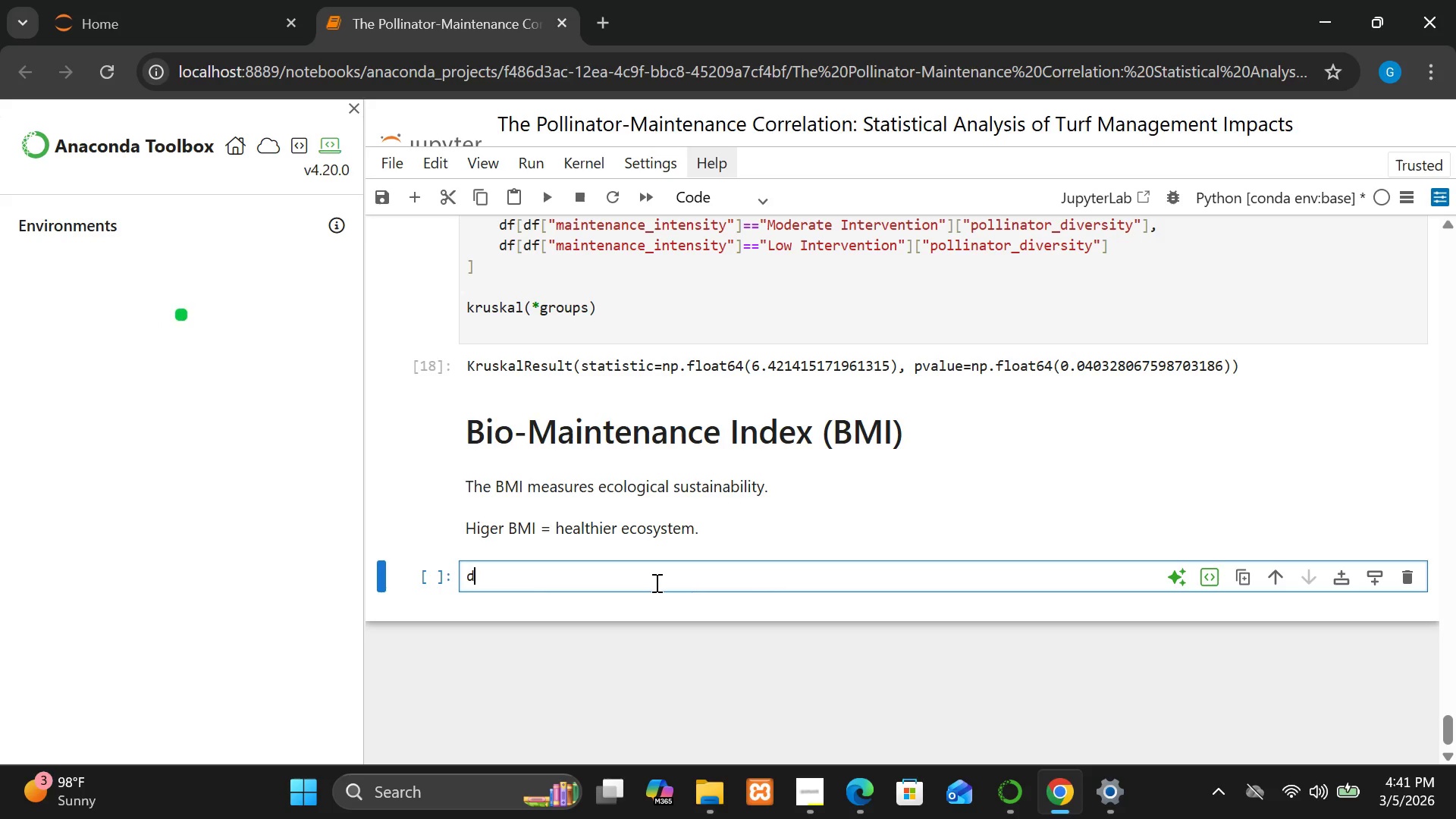 
key(F)
 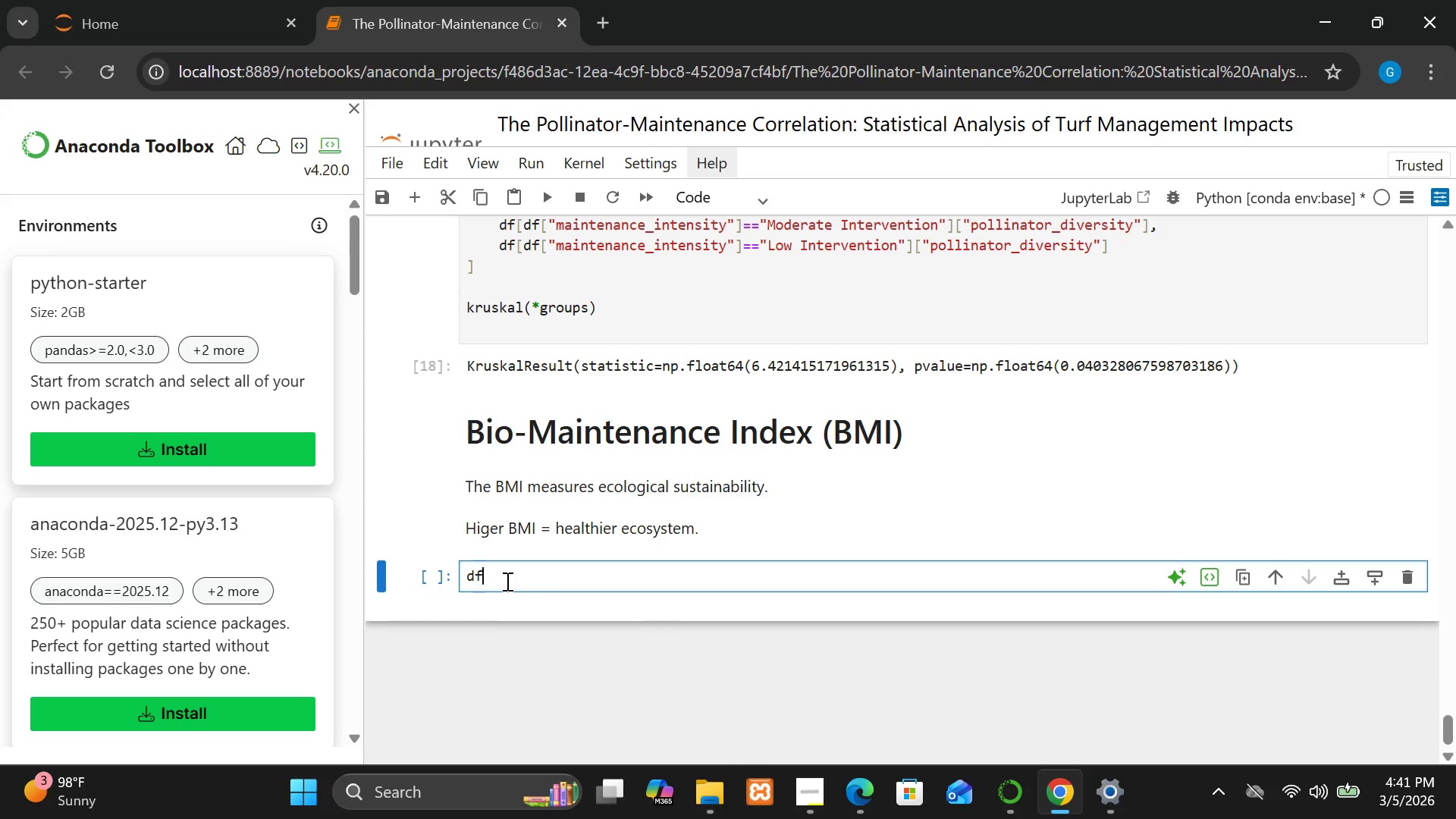 
wait(13.31)
 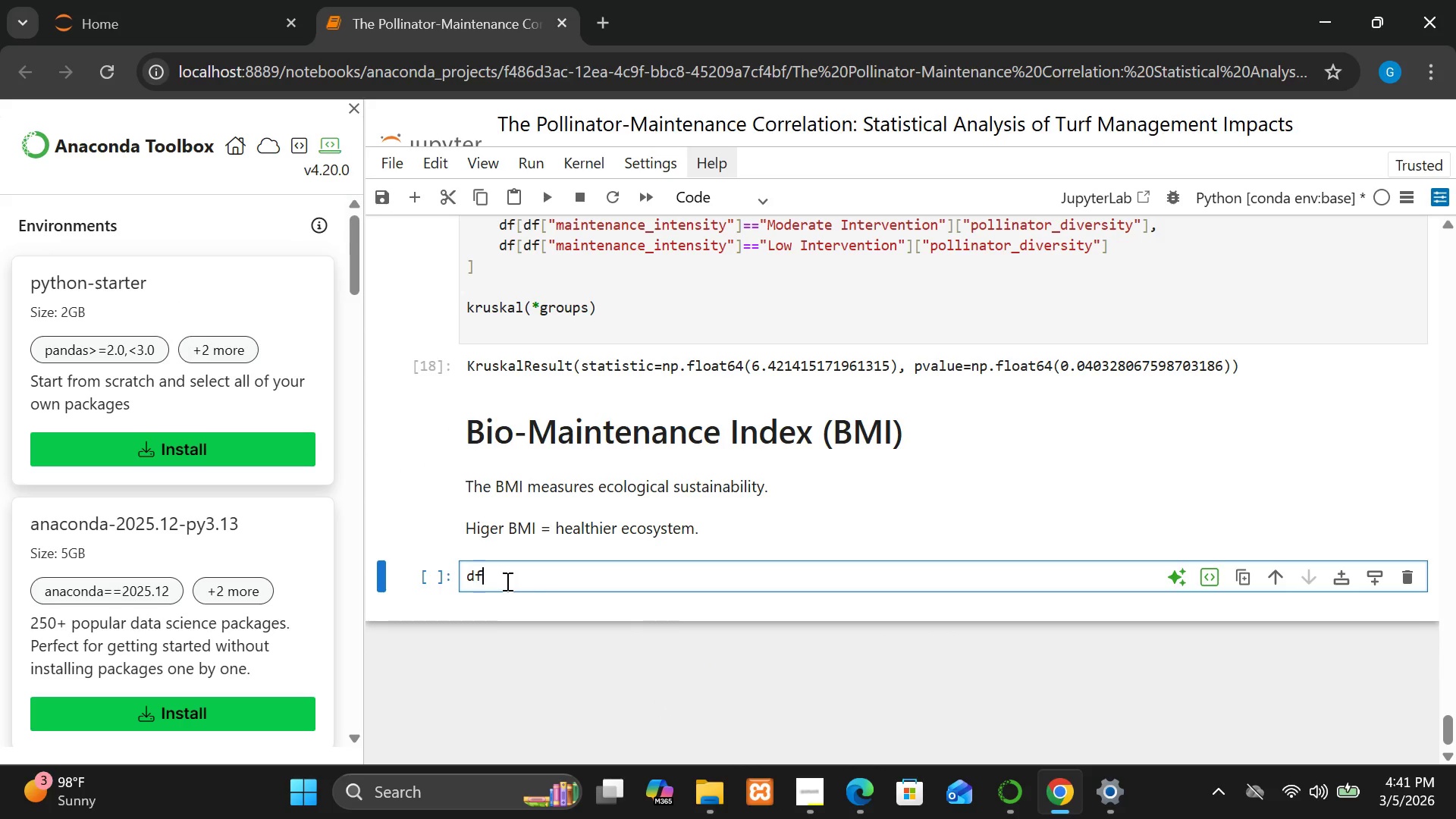 
key(BracketLeft)
 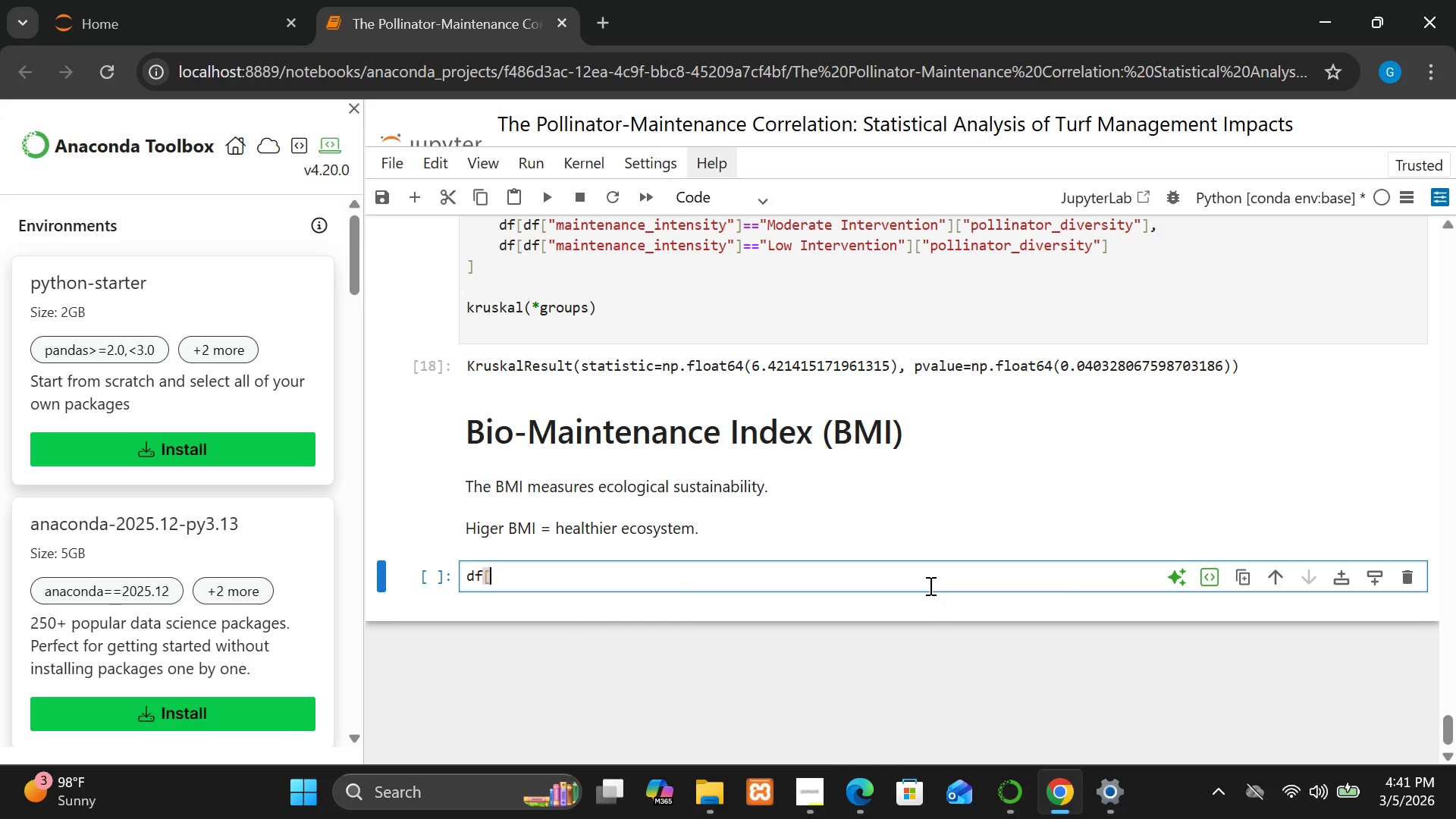 
type("BMI"[PageDown]] = df[")
 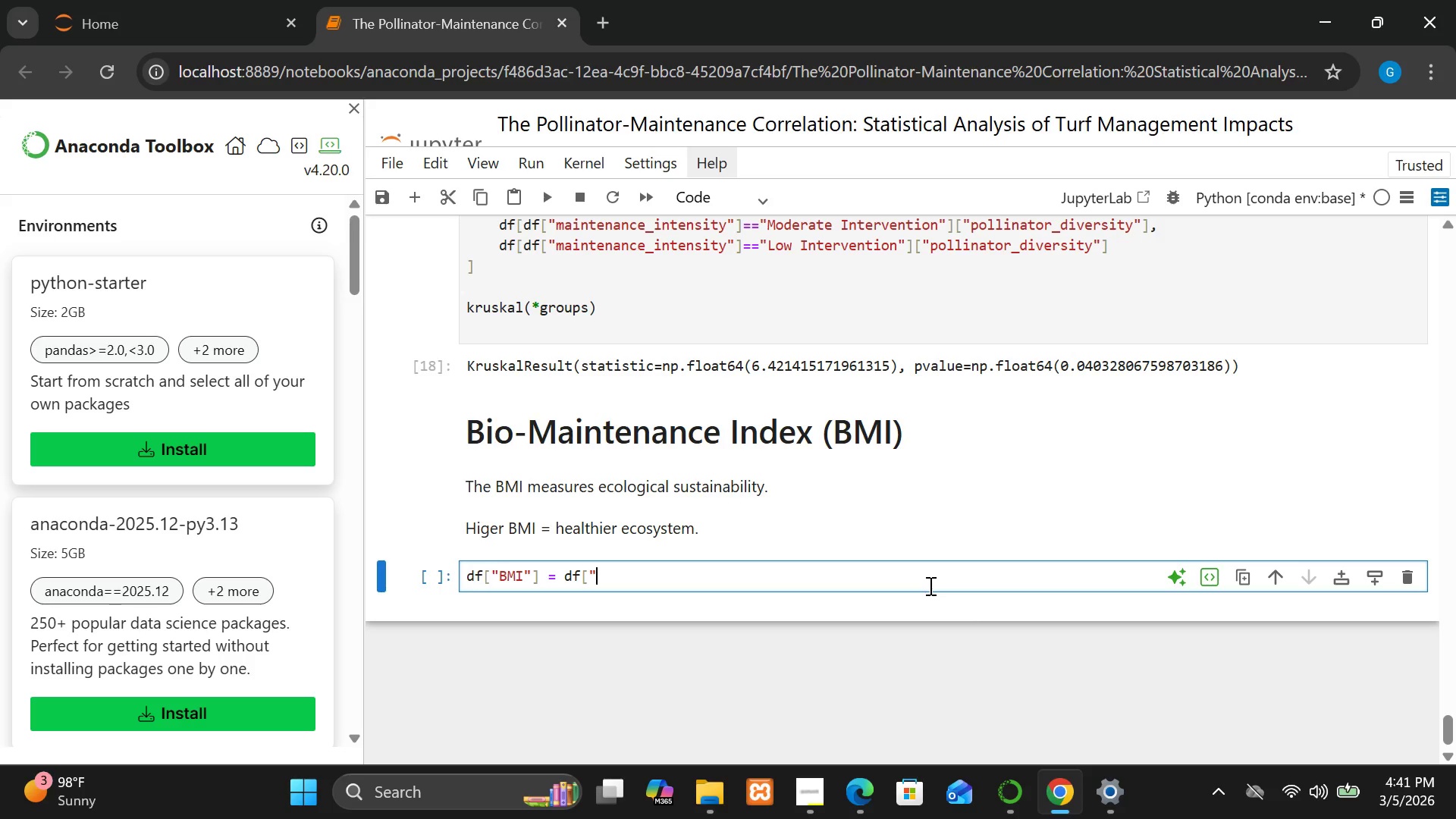 
wait(6.52)
 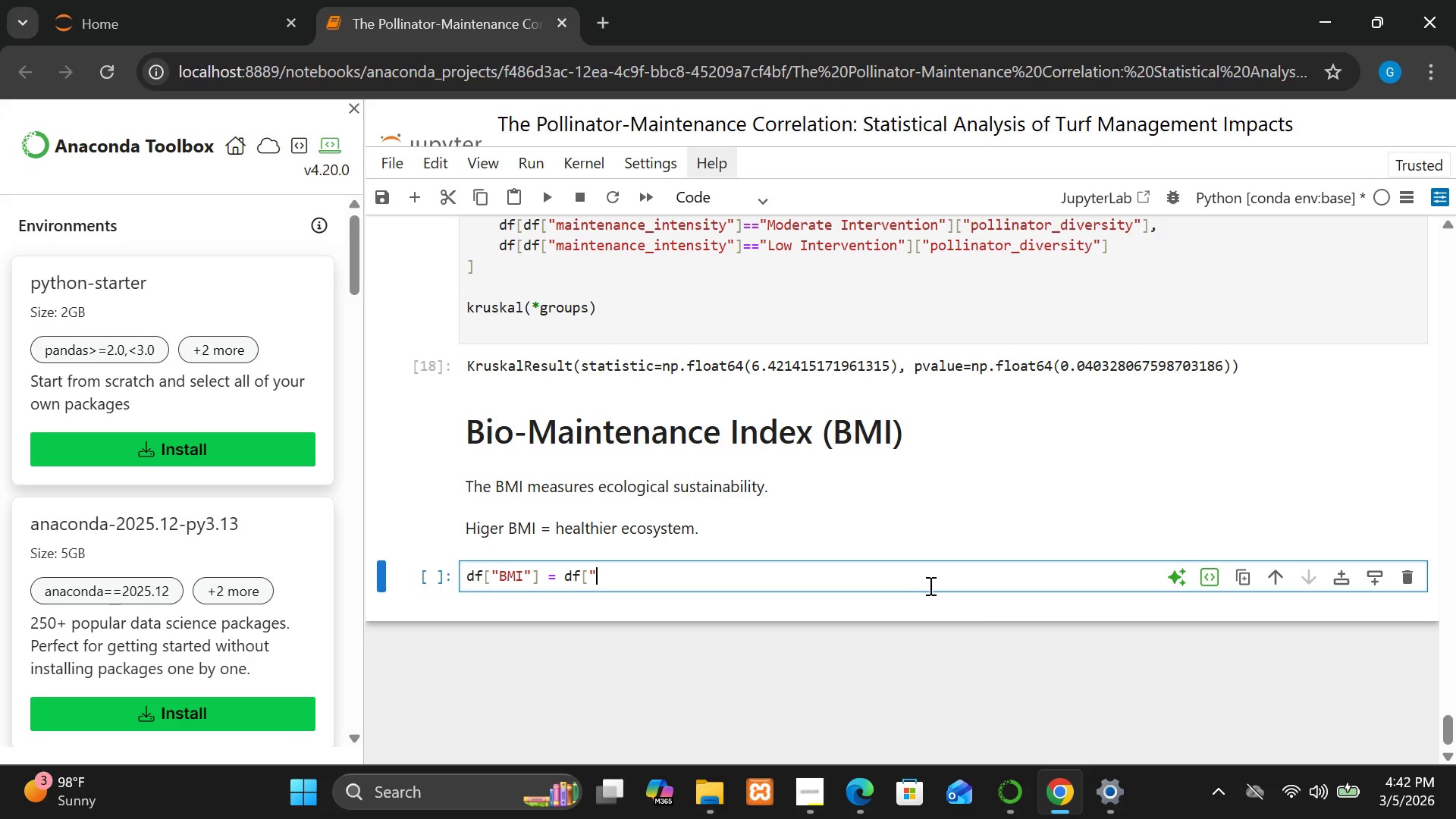 
type(pollinator)
 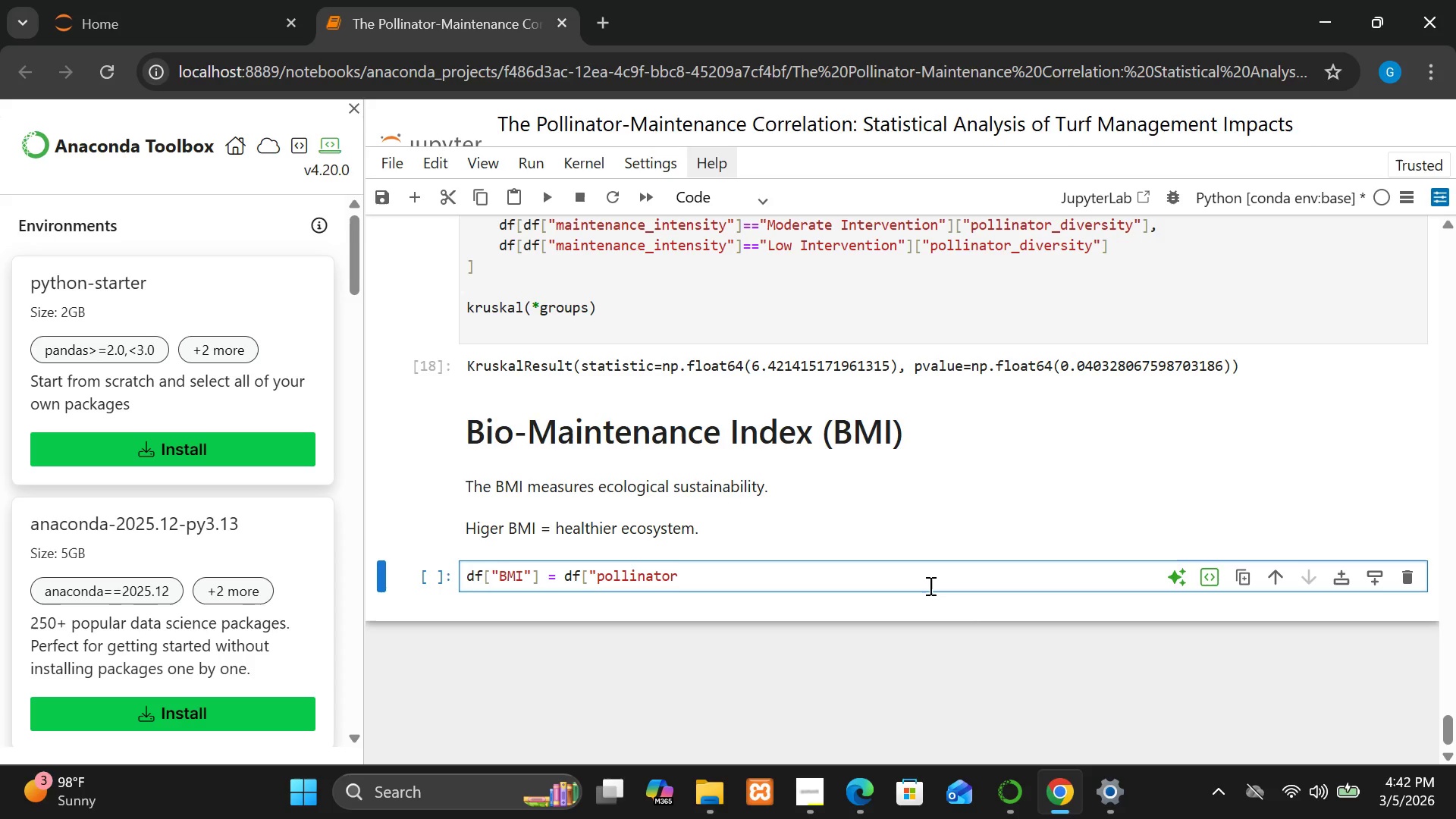 
type(_diversity"] / df["maintenance)
 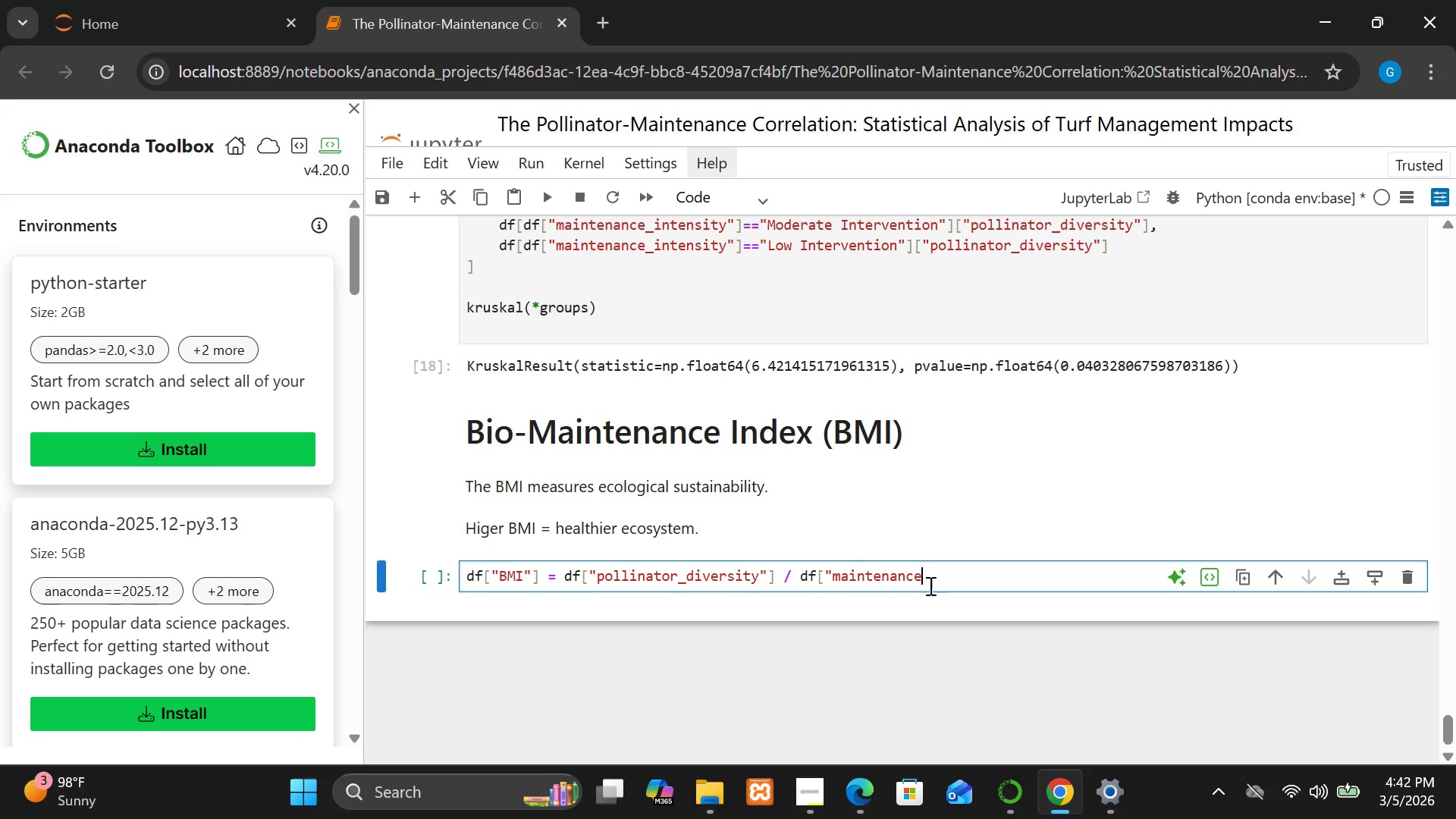 
type(_pressure"])
 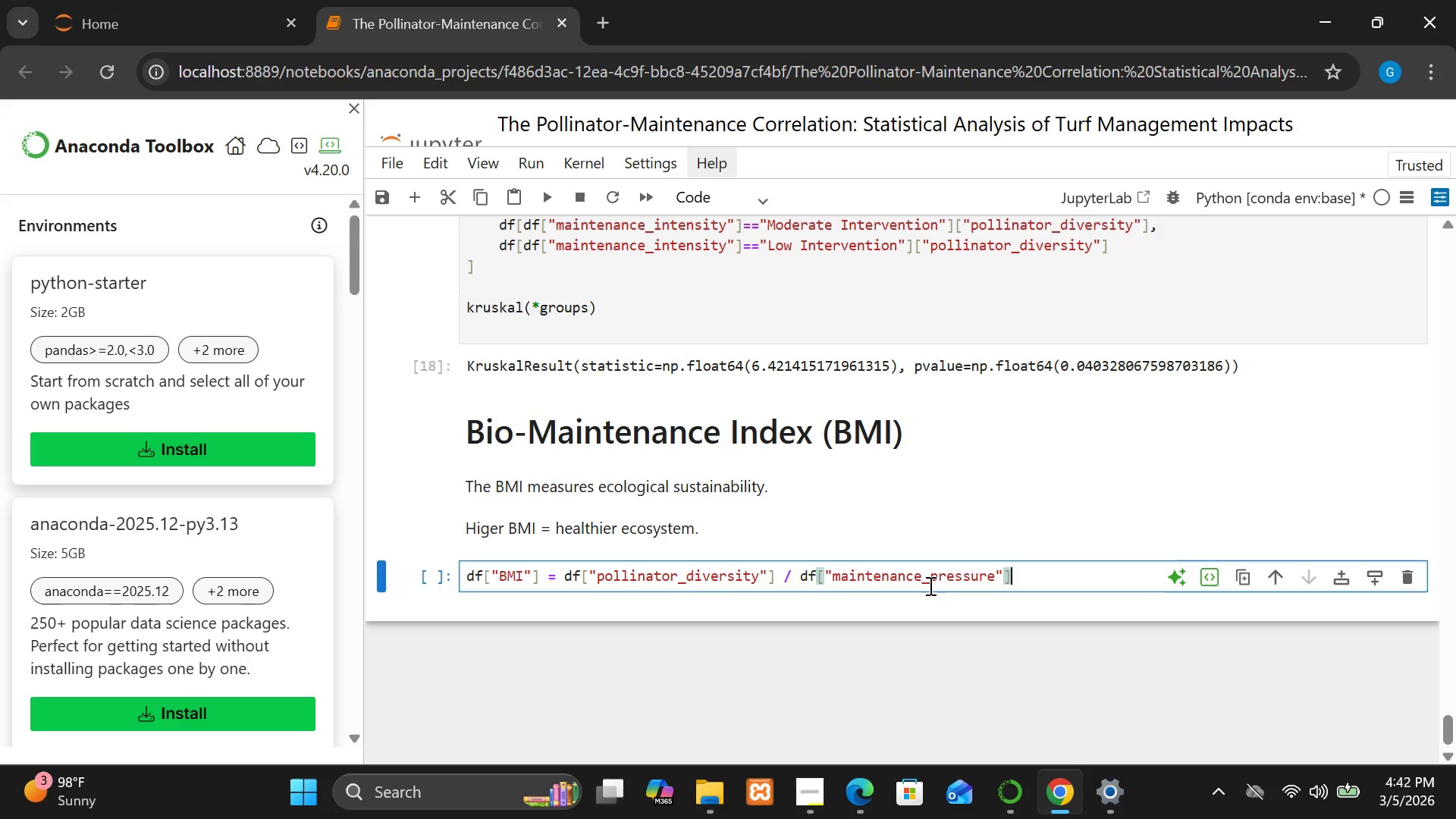 
key(Enter)
 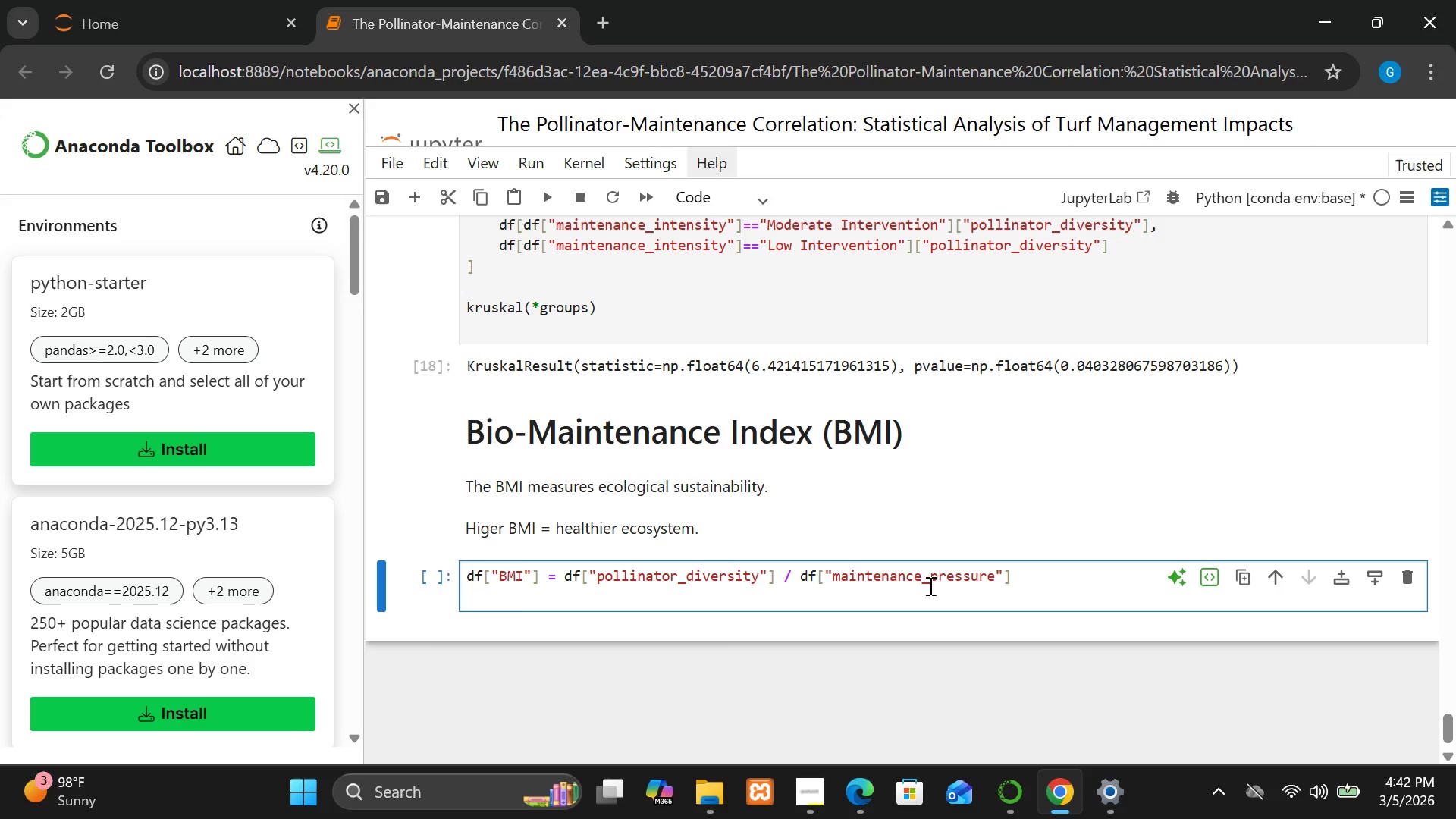 
key(Enter)
 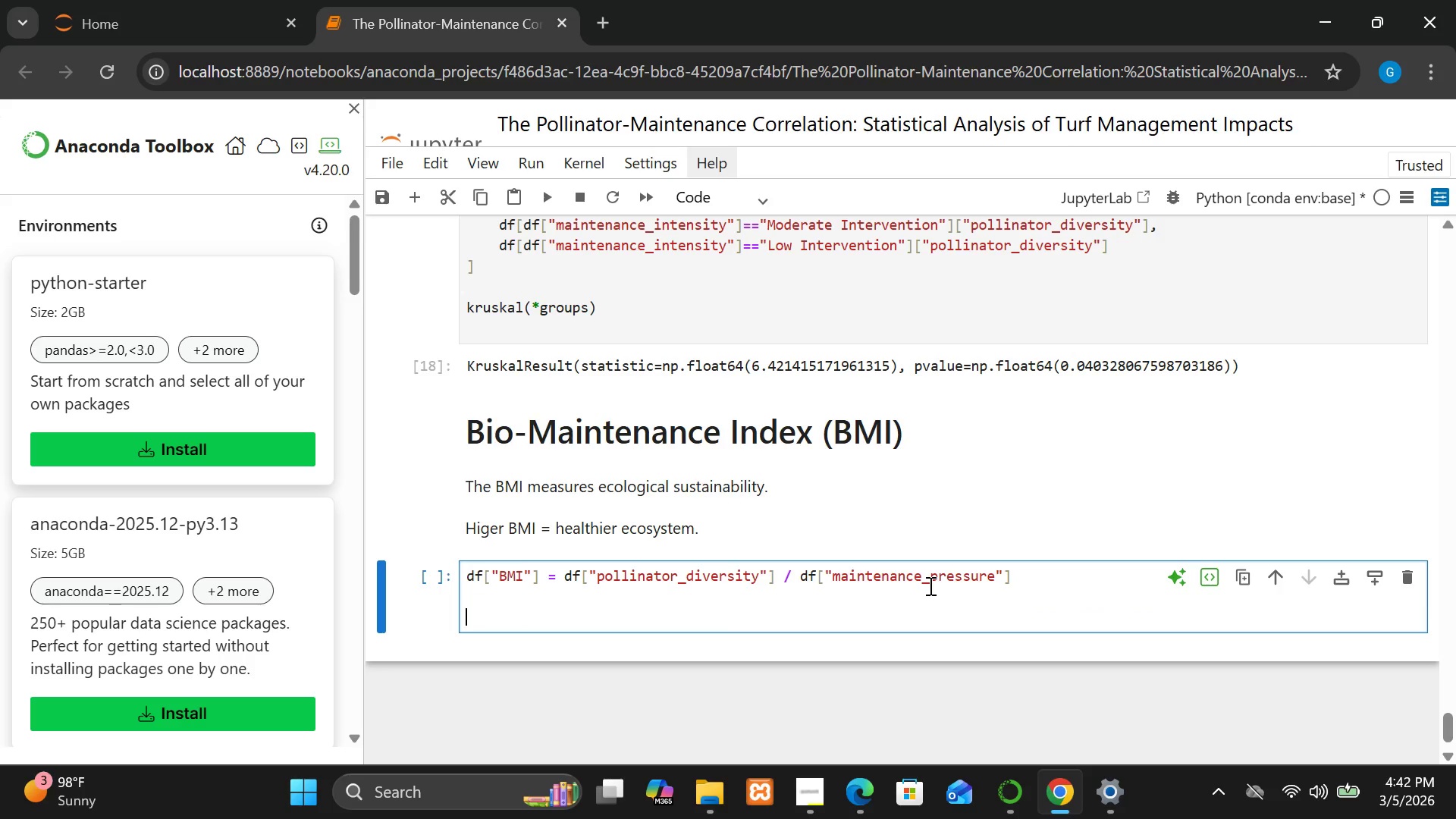 
type(df.head())
 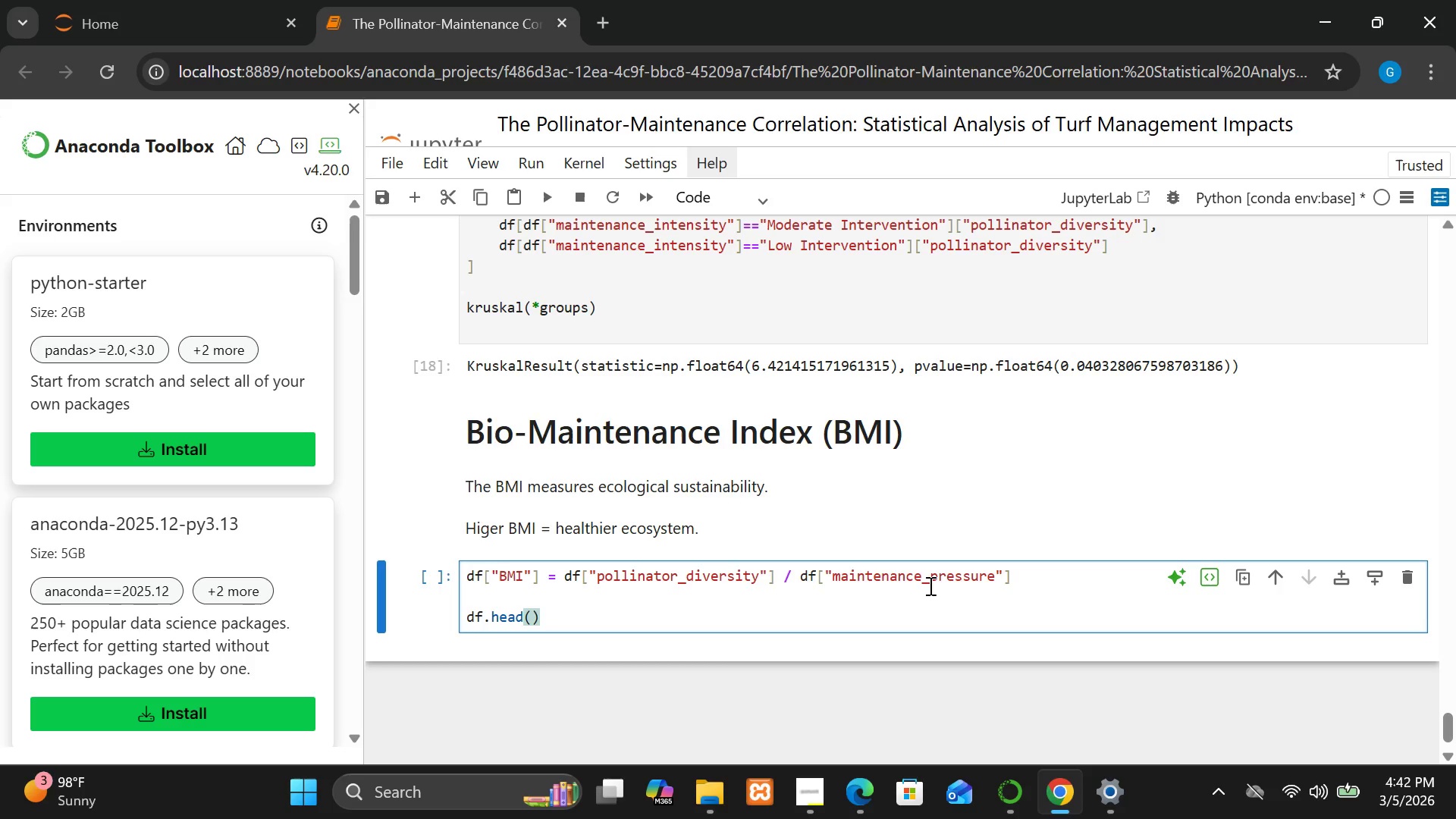 
key(Shift+Enter)
 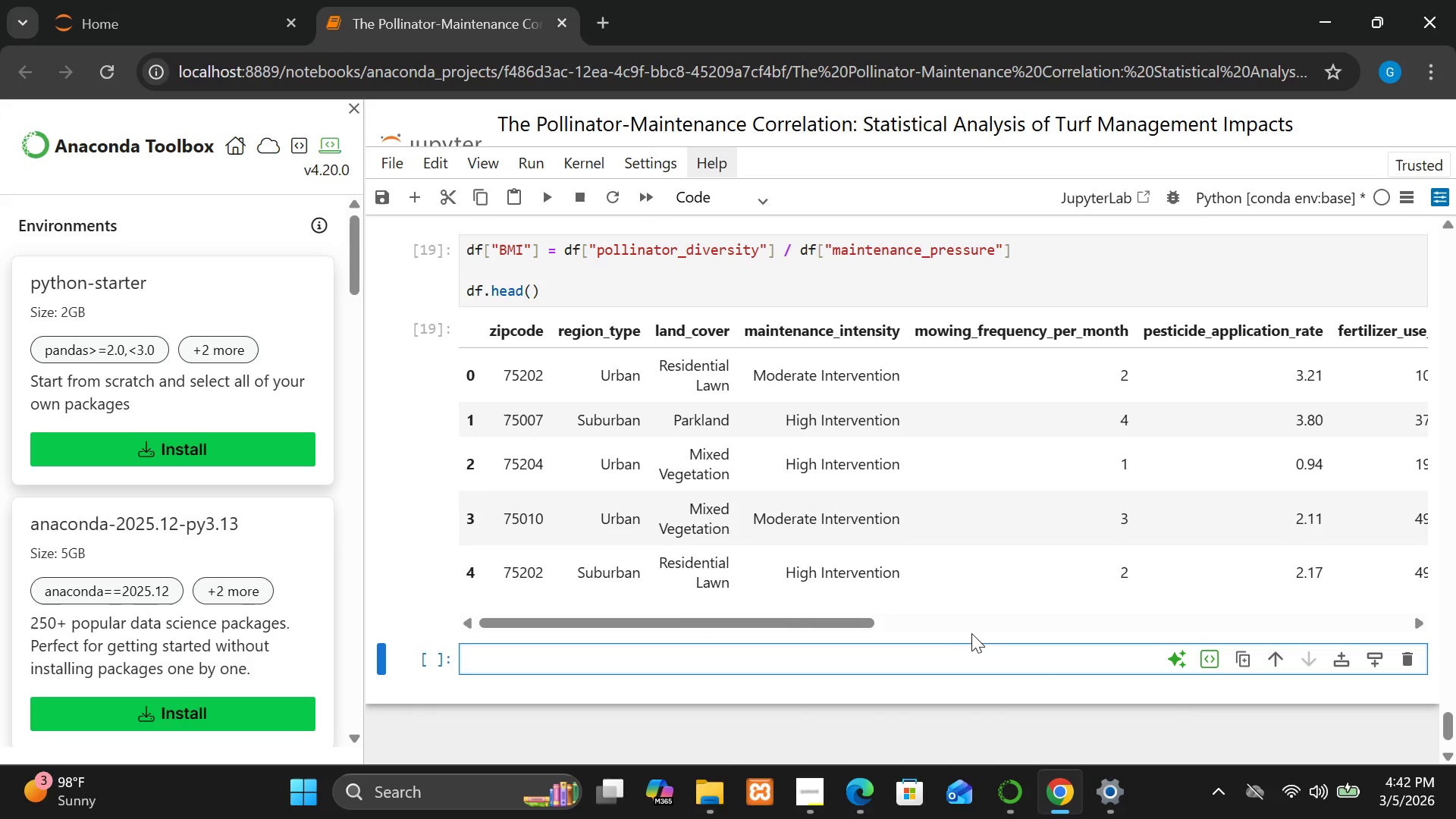 
left_click([943, 665])
 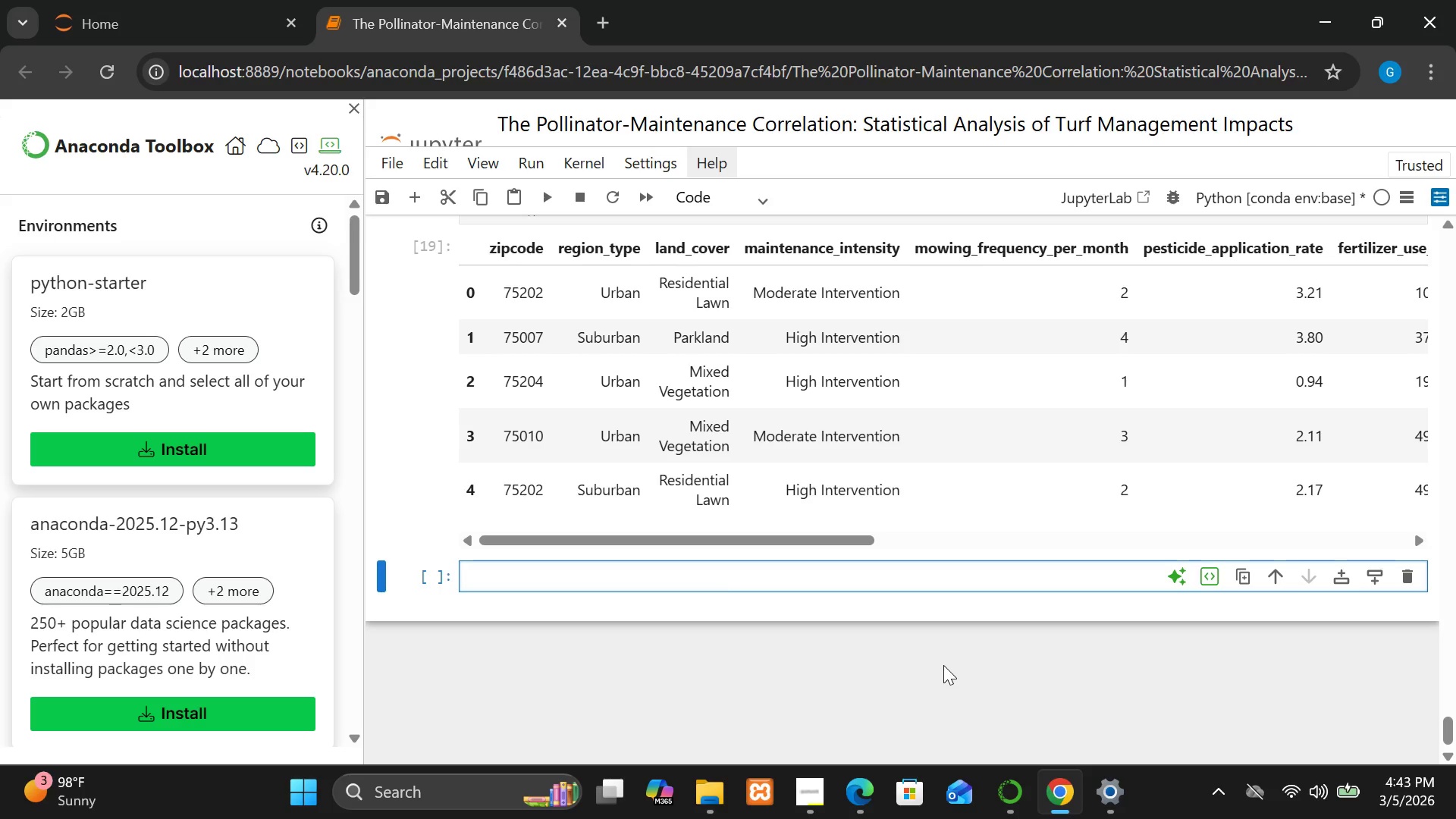 
wait(19.5)
 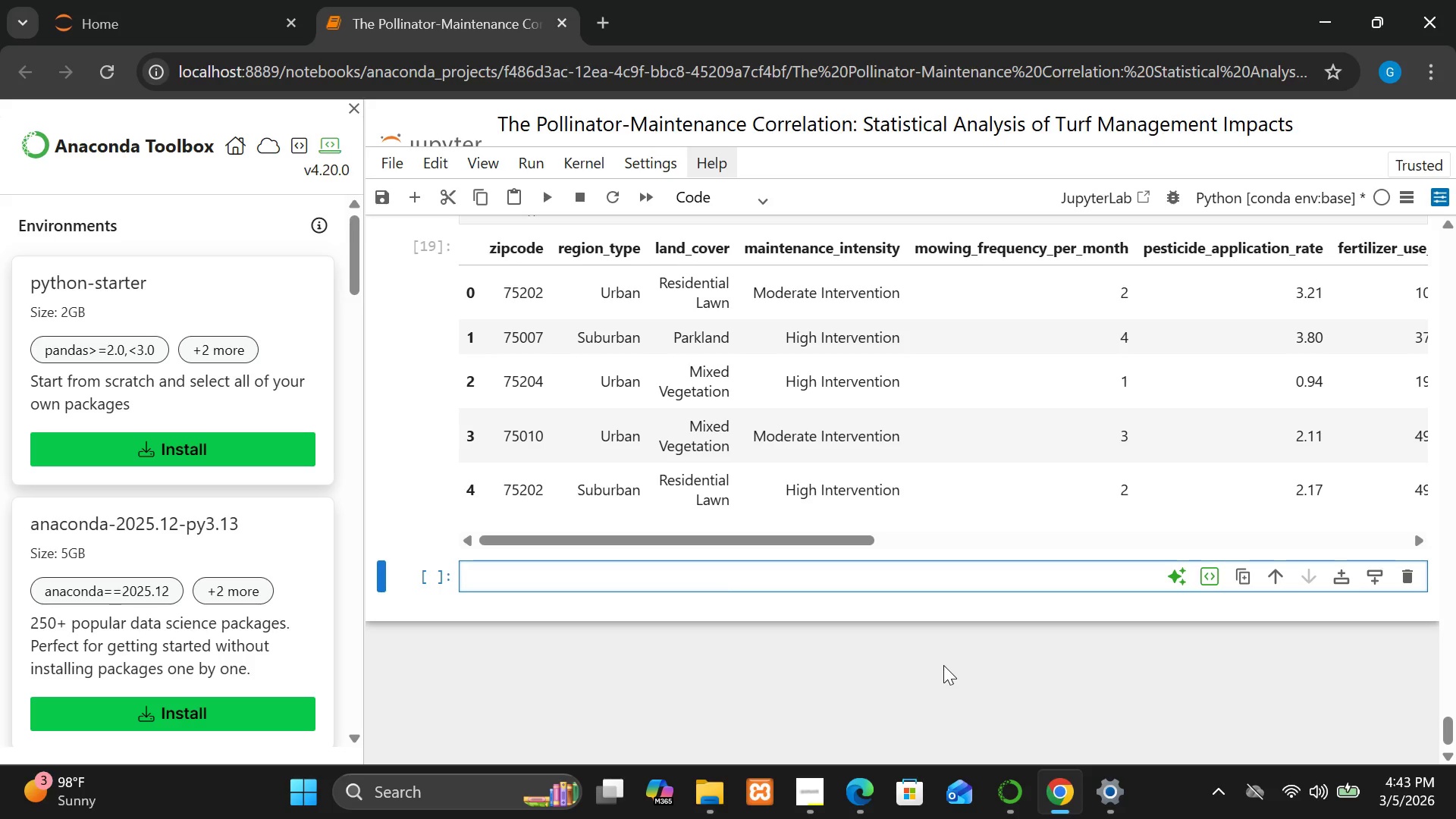 
left_click([764, 199])
 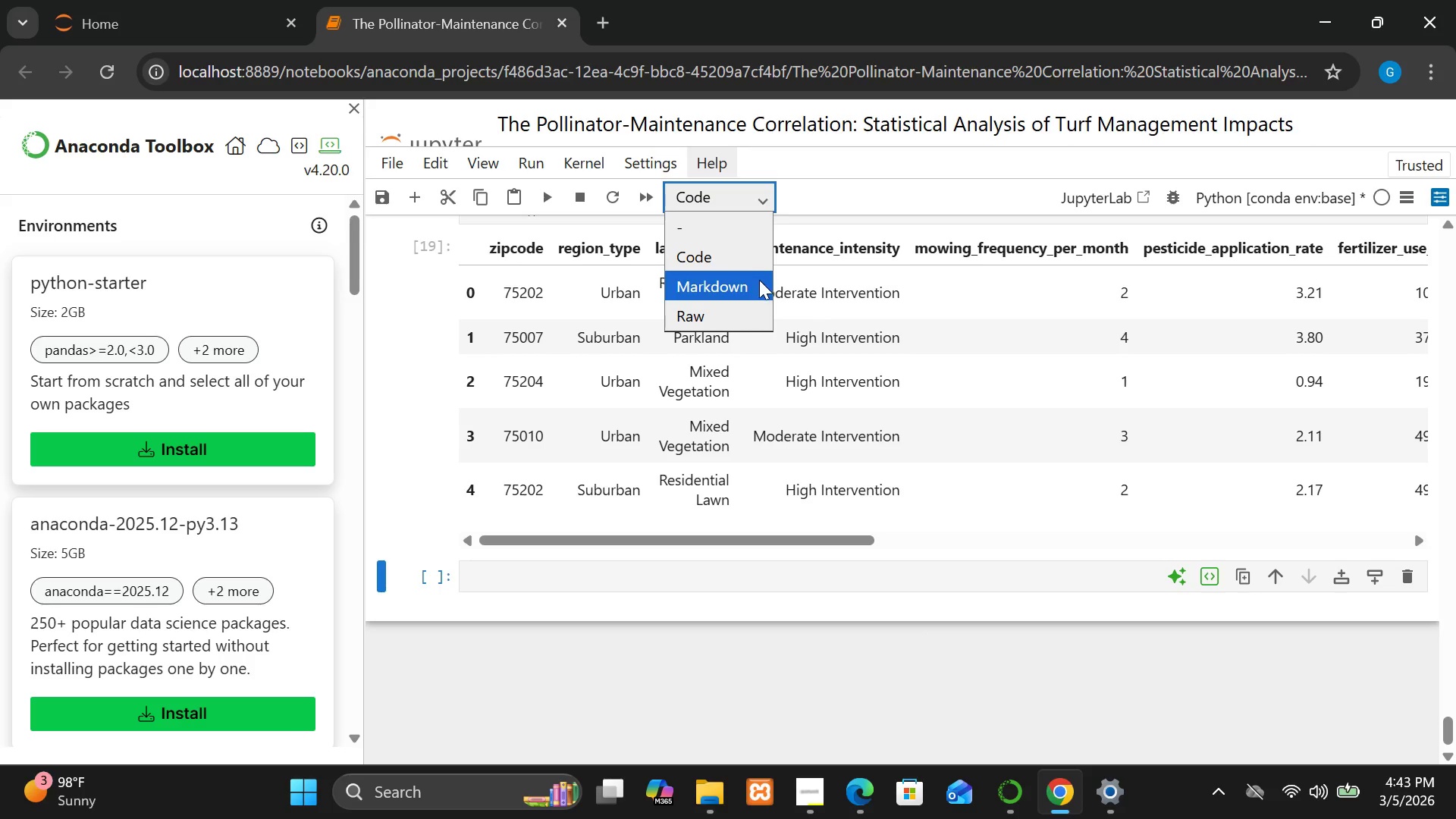 
left_click([759, 281])
 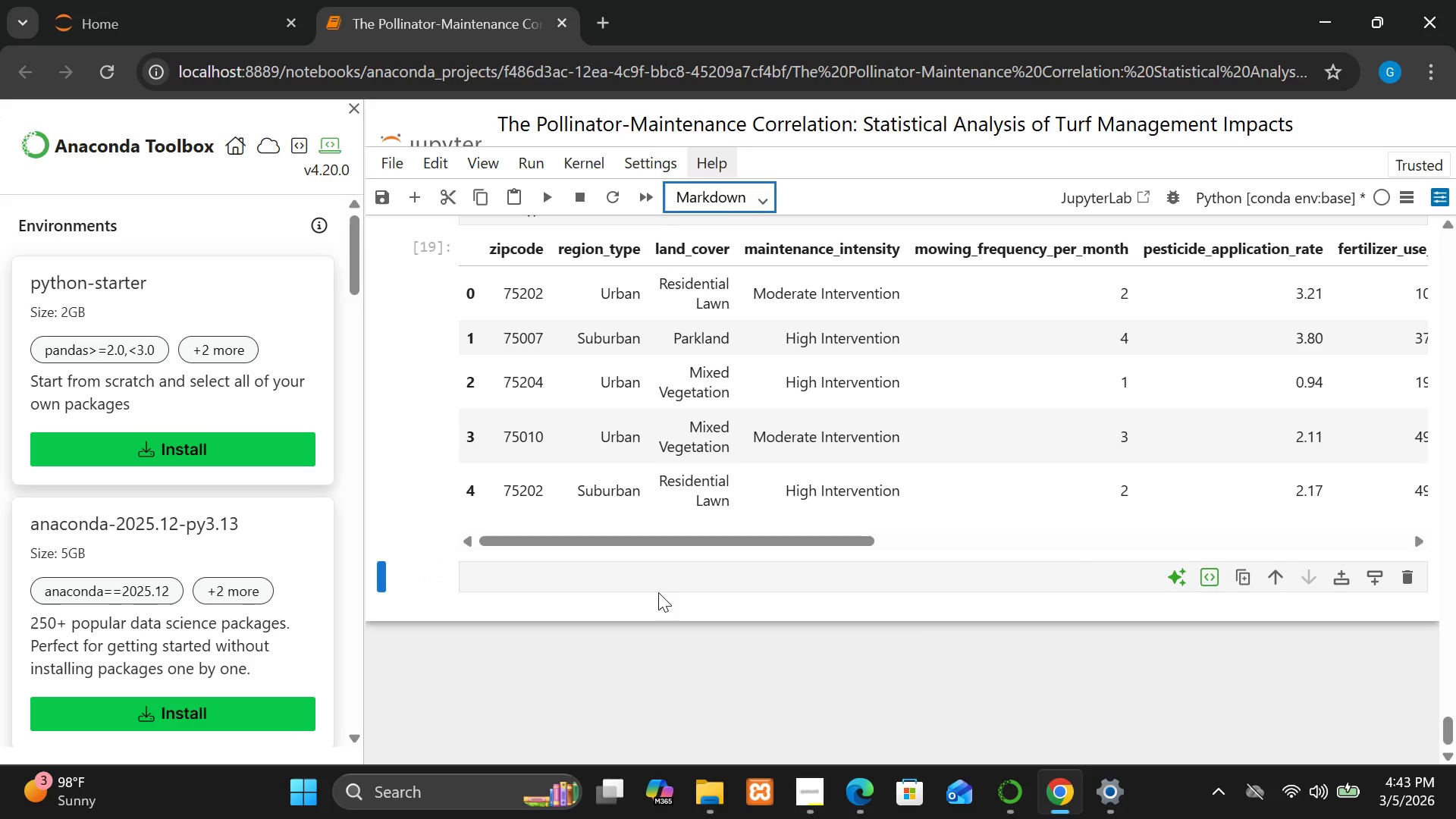 
left_click([658, 592])
 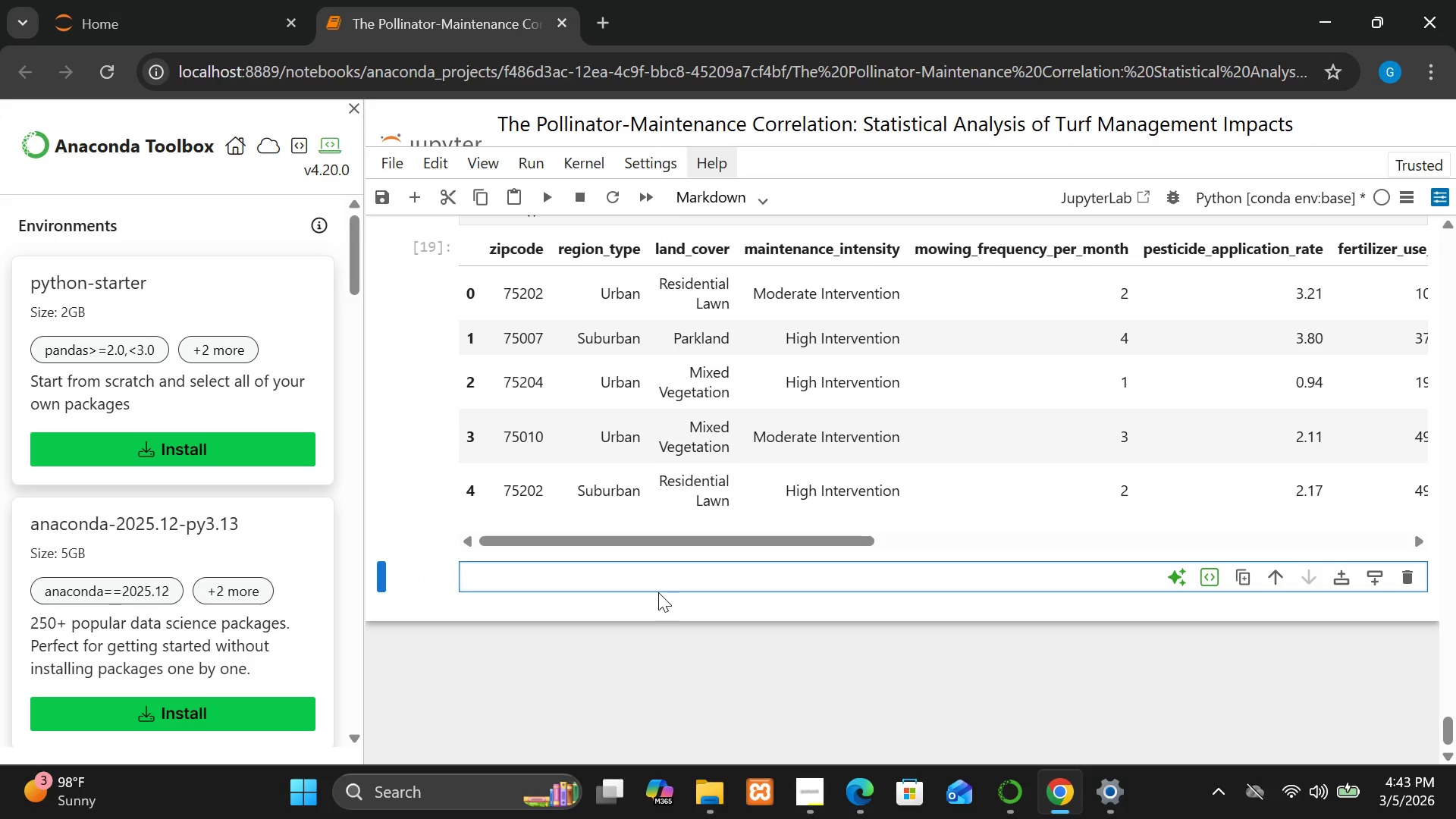 
type(# Spatial Biodiversity Visualii)
key(Backspace)
type(zation)
 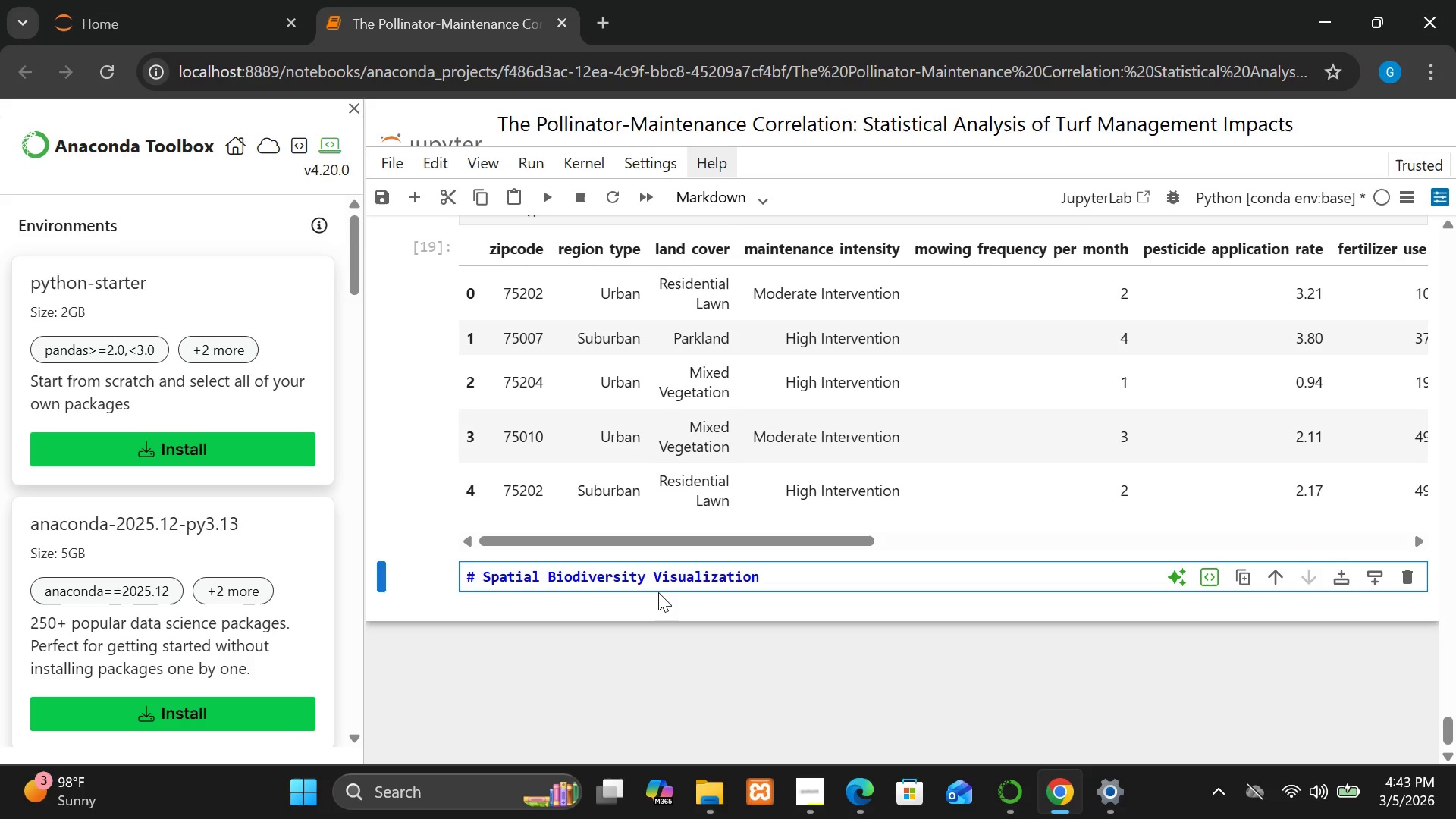 
key(Enter)
 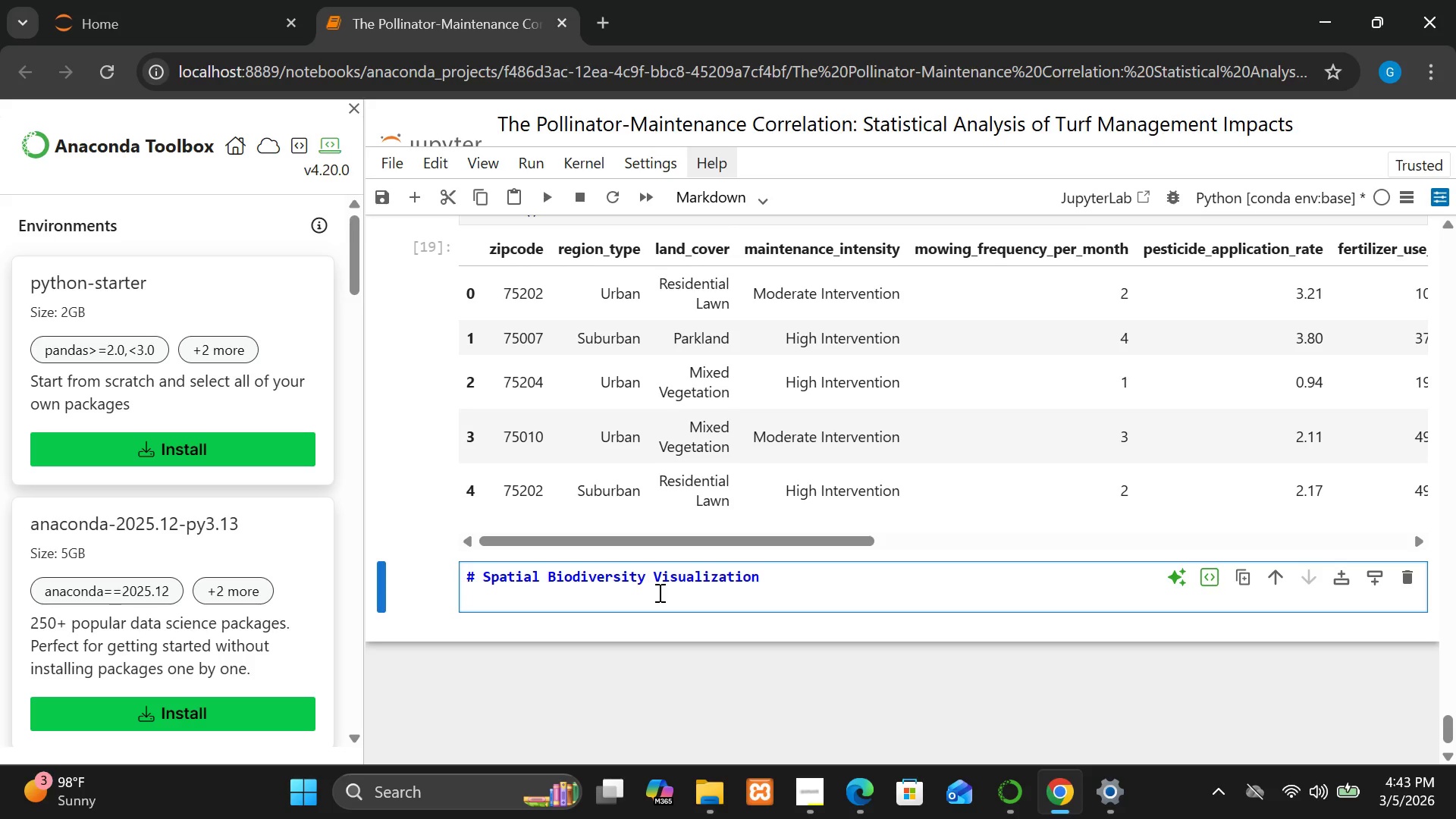 
key(Enter)
 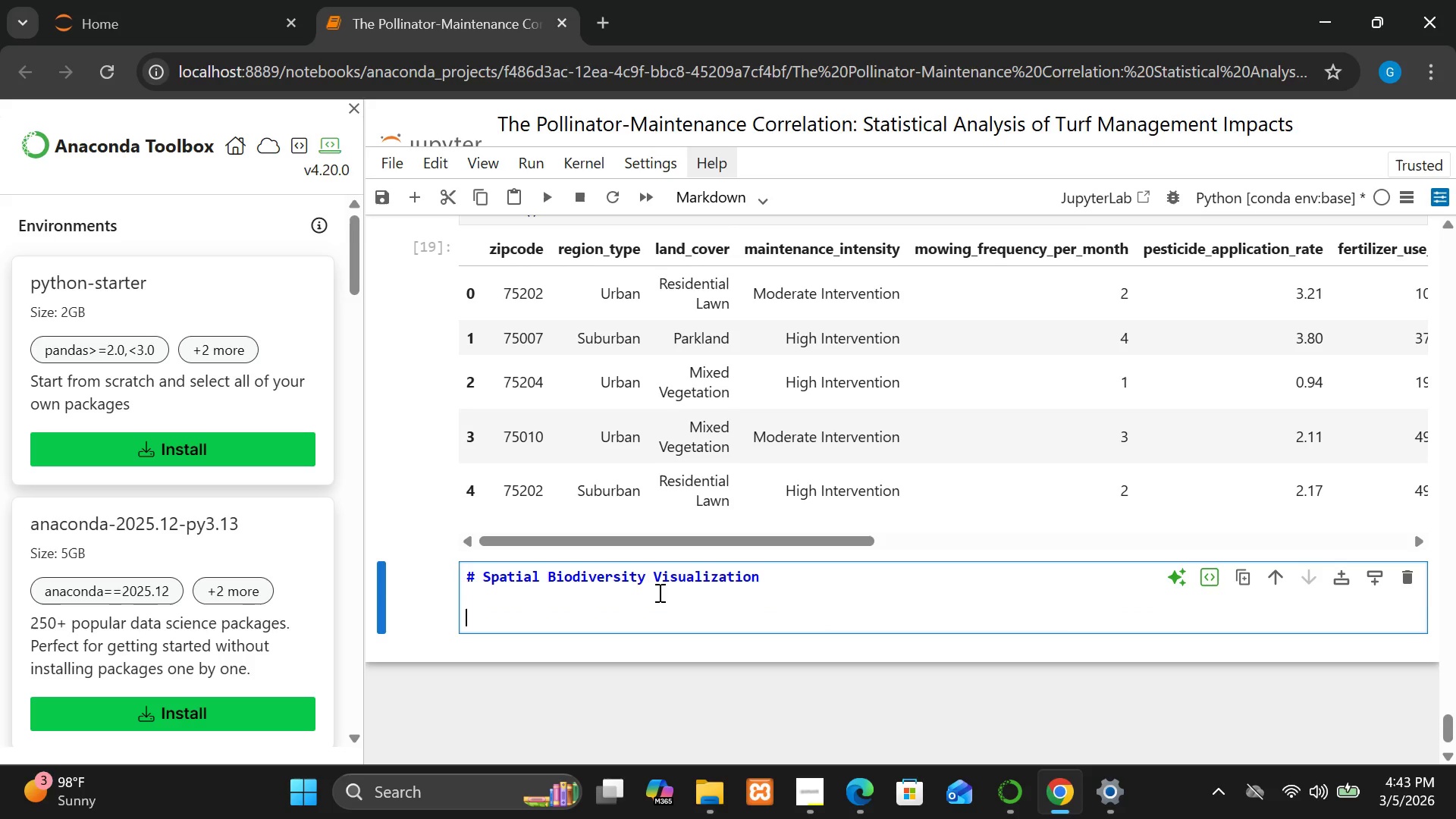 
type(using geographic coordinate)
 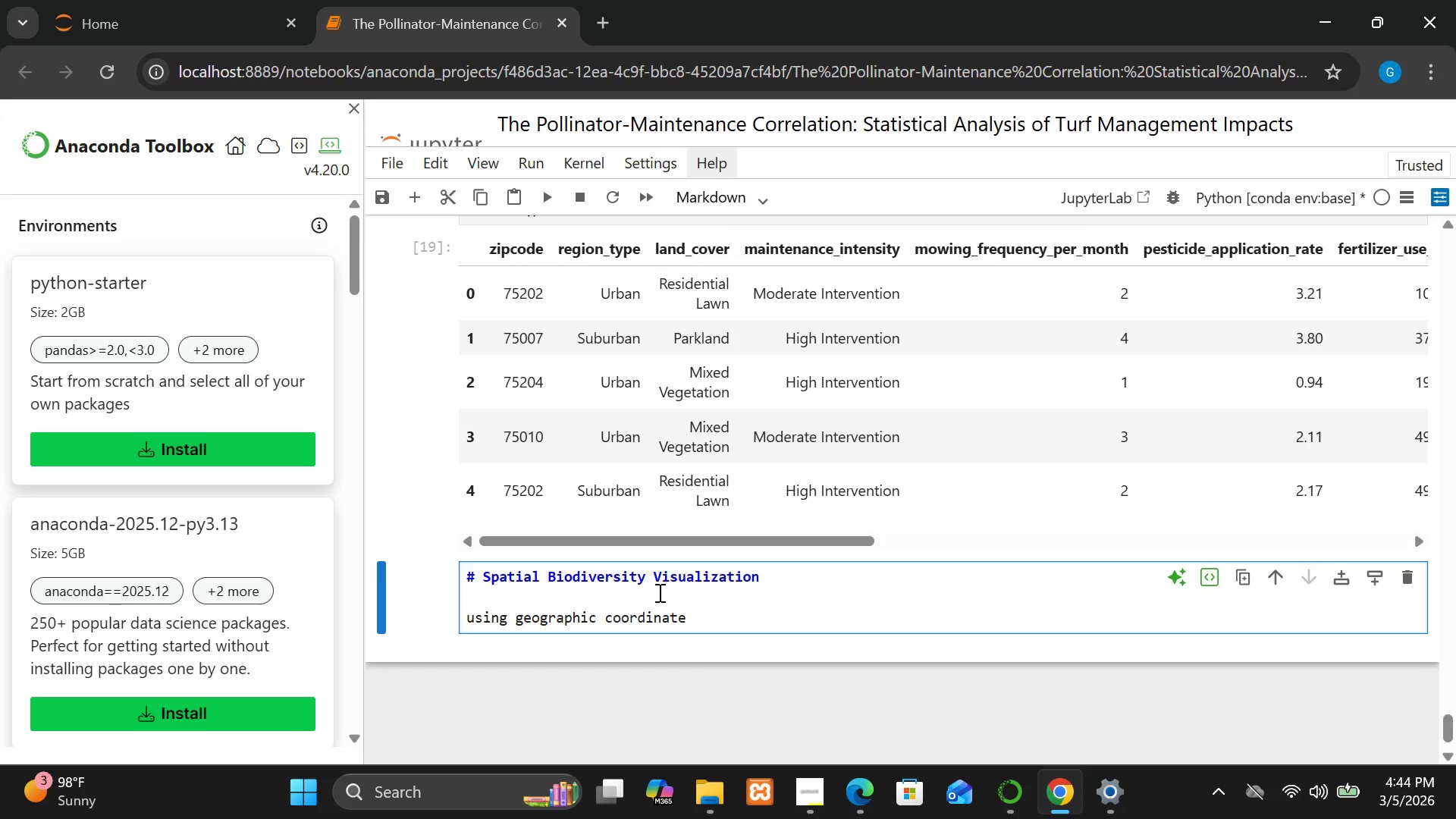 
wait(11.66)
 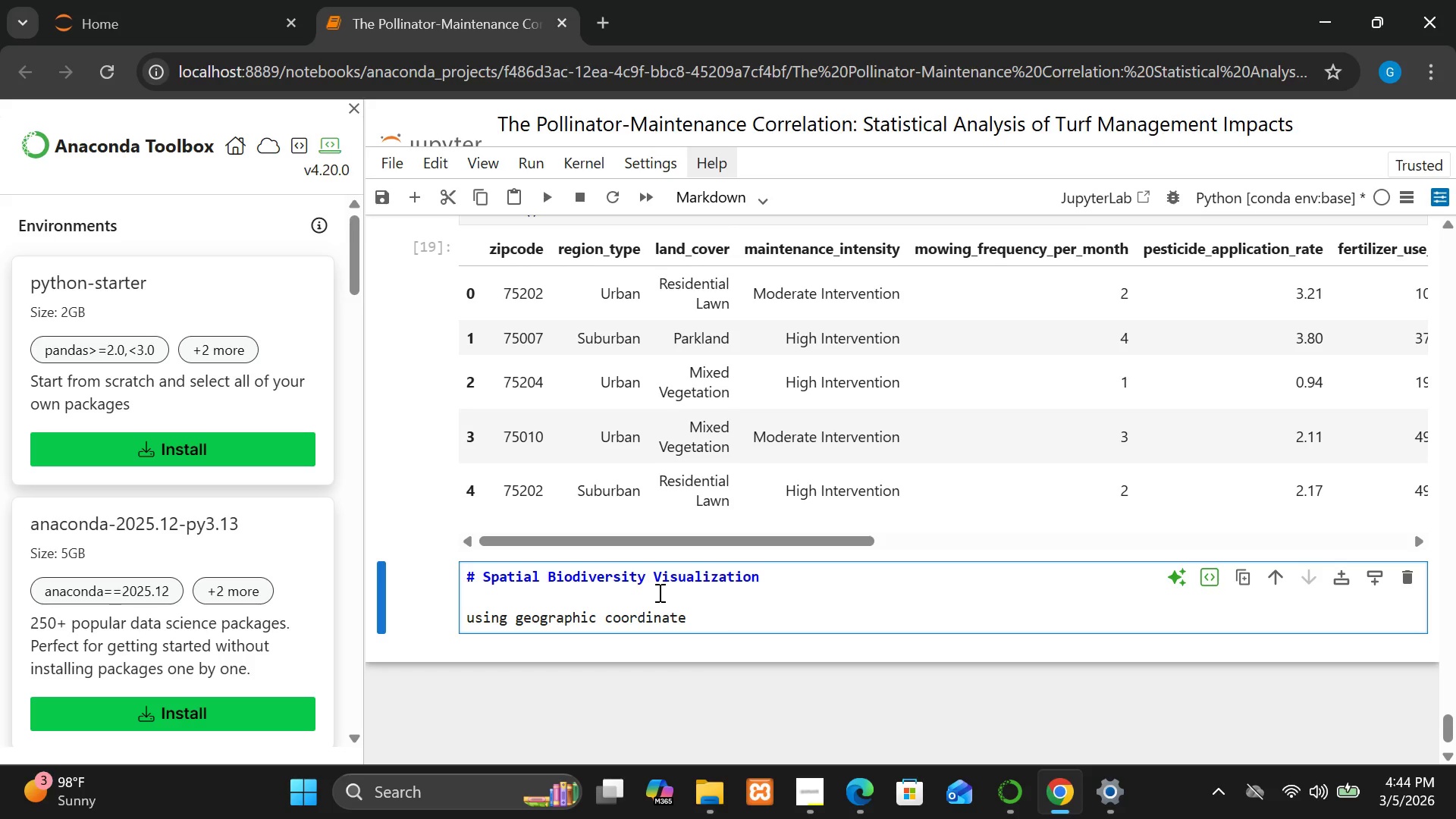 
type(s we visy)
key(Backspace)
type(ualize pollinators)
key(Backspace)
type( density across location)
 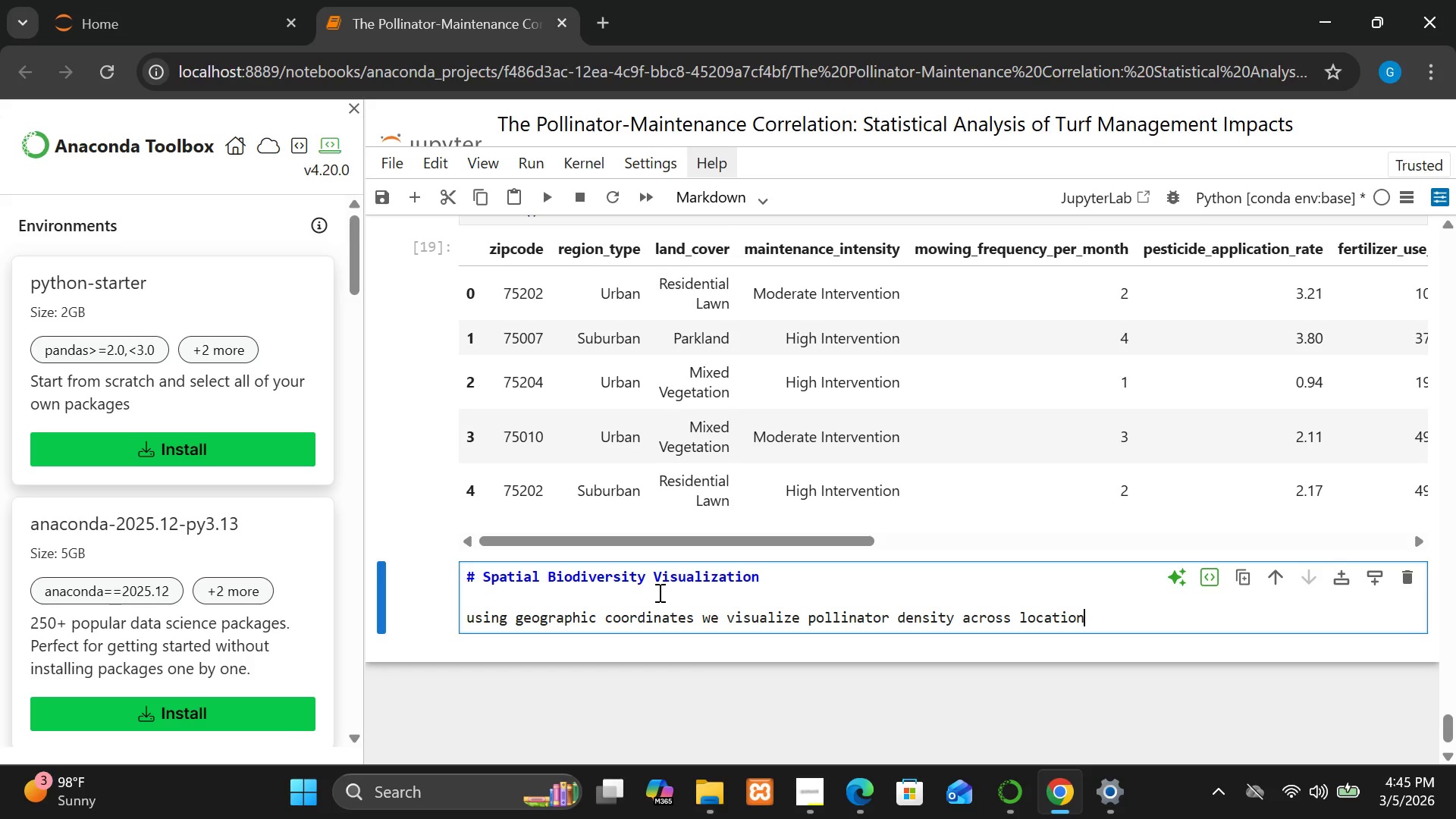 
key(S)
 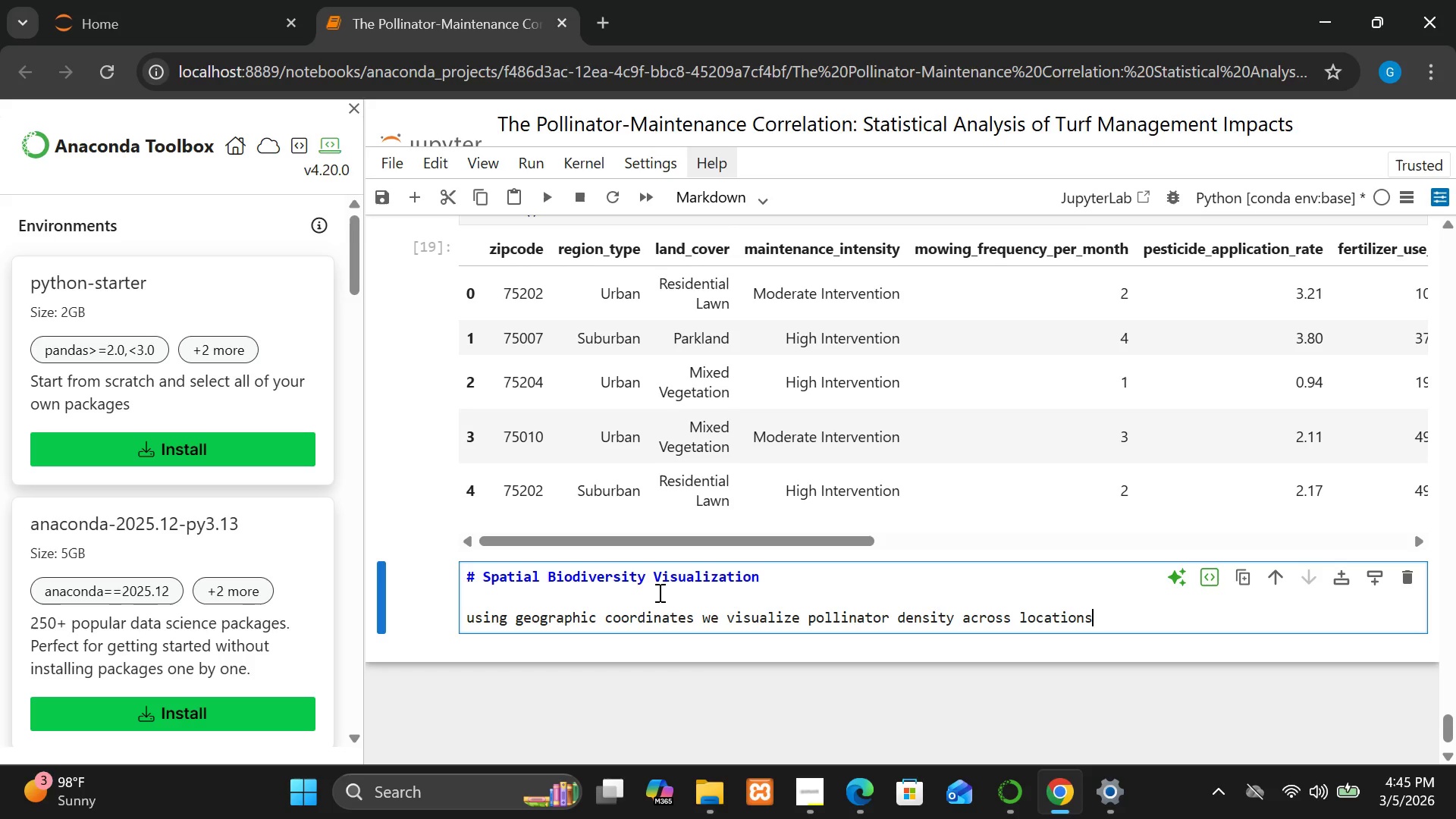 
key(Period)
 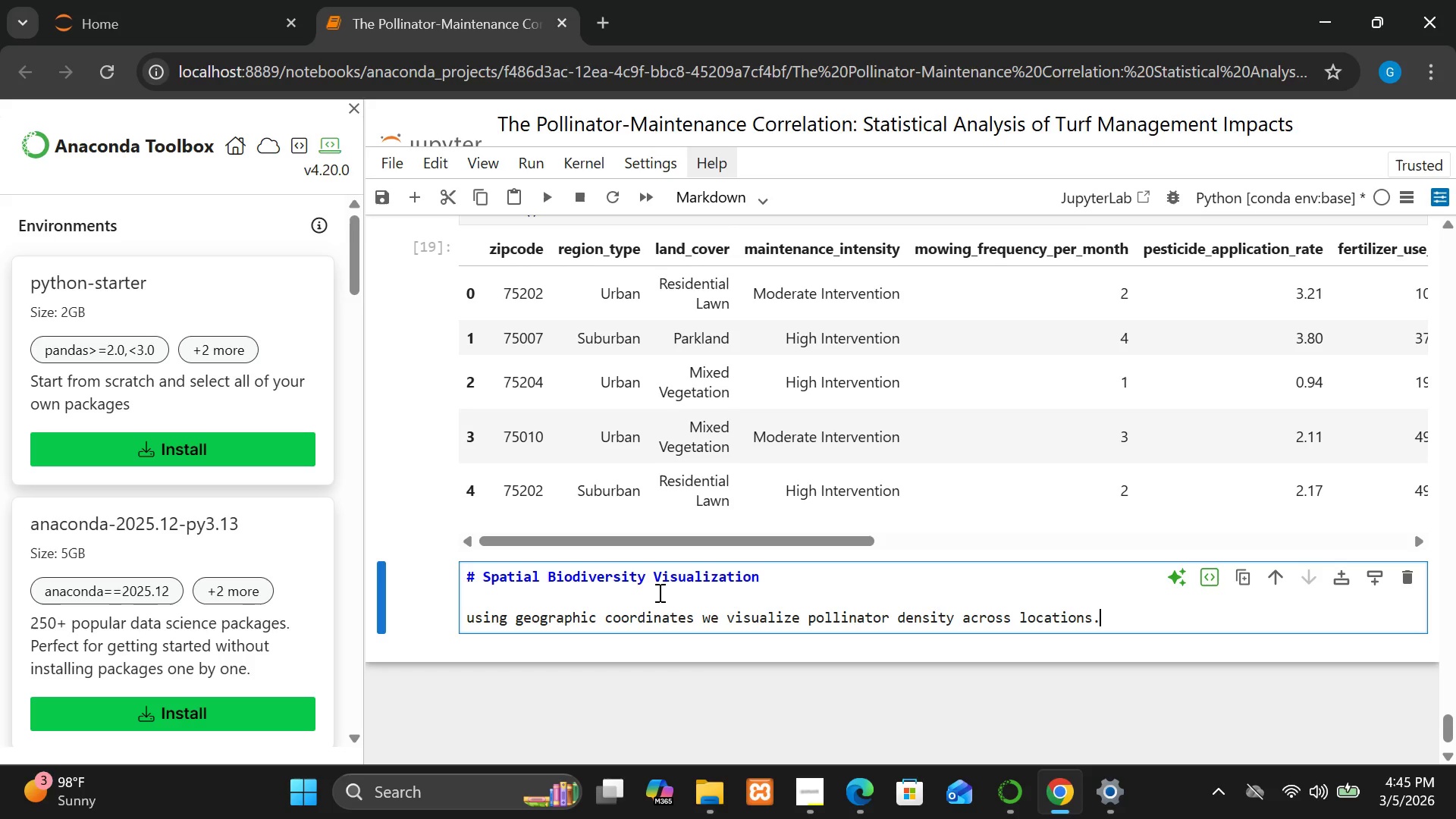 
key(Shift+ShiftRight)
 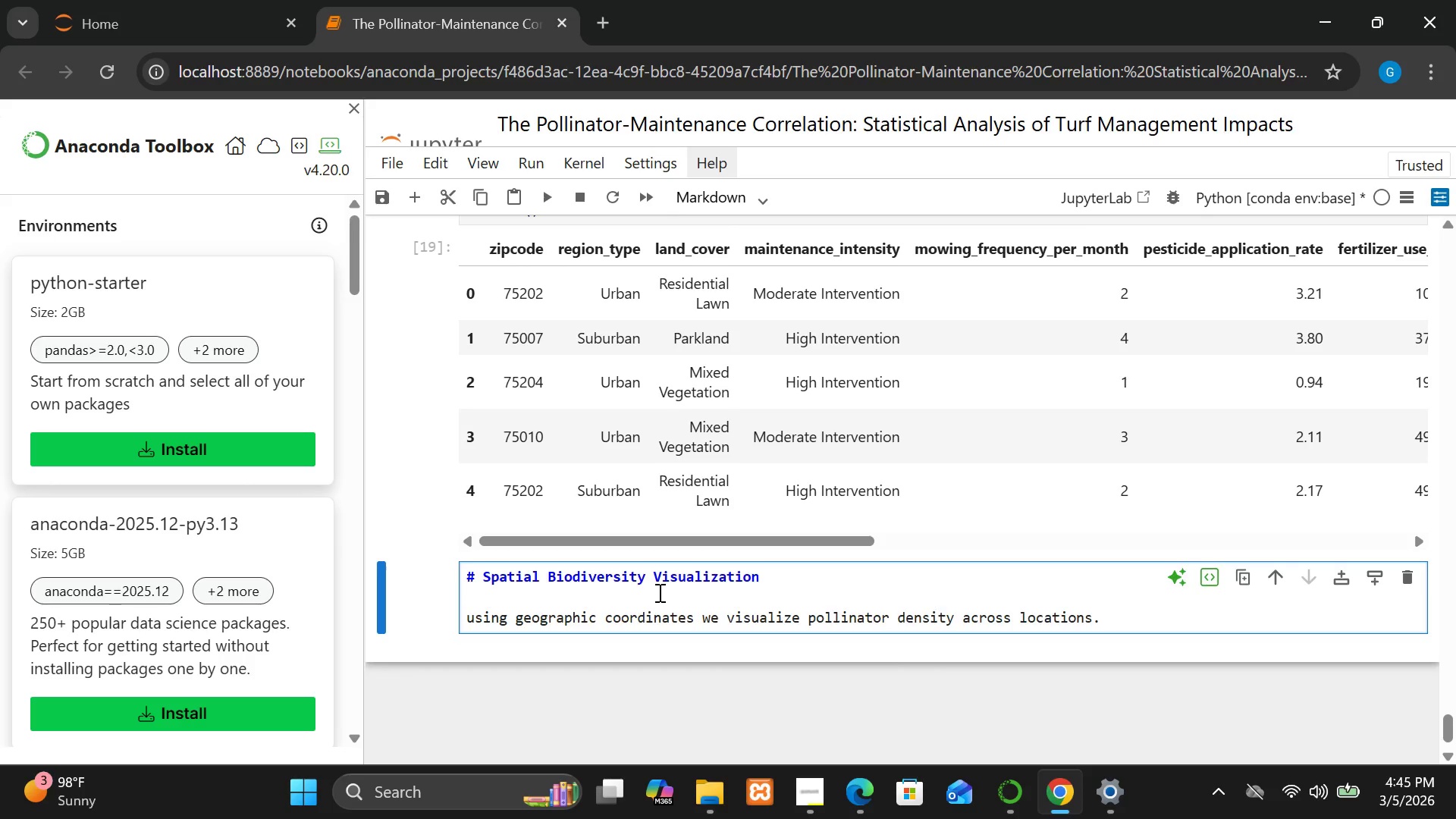 
key(Shift+Enter)
 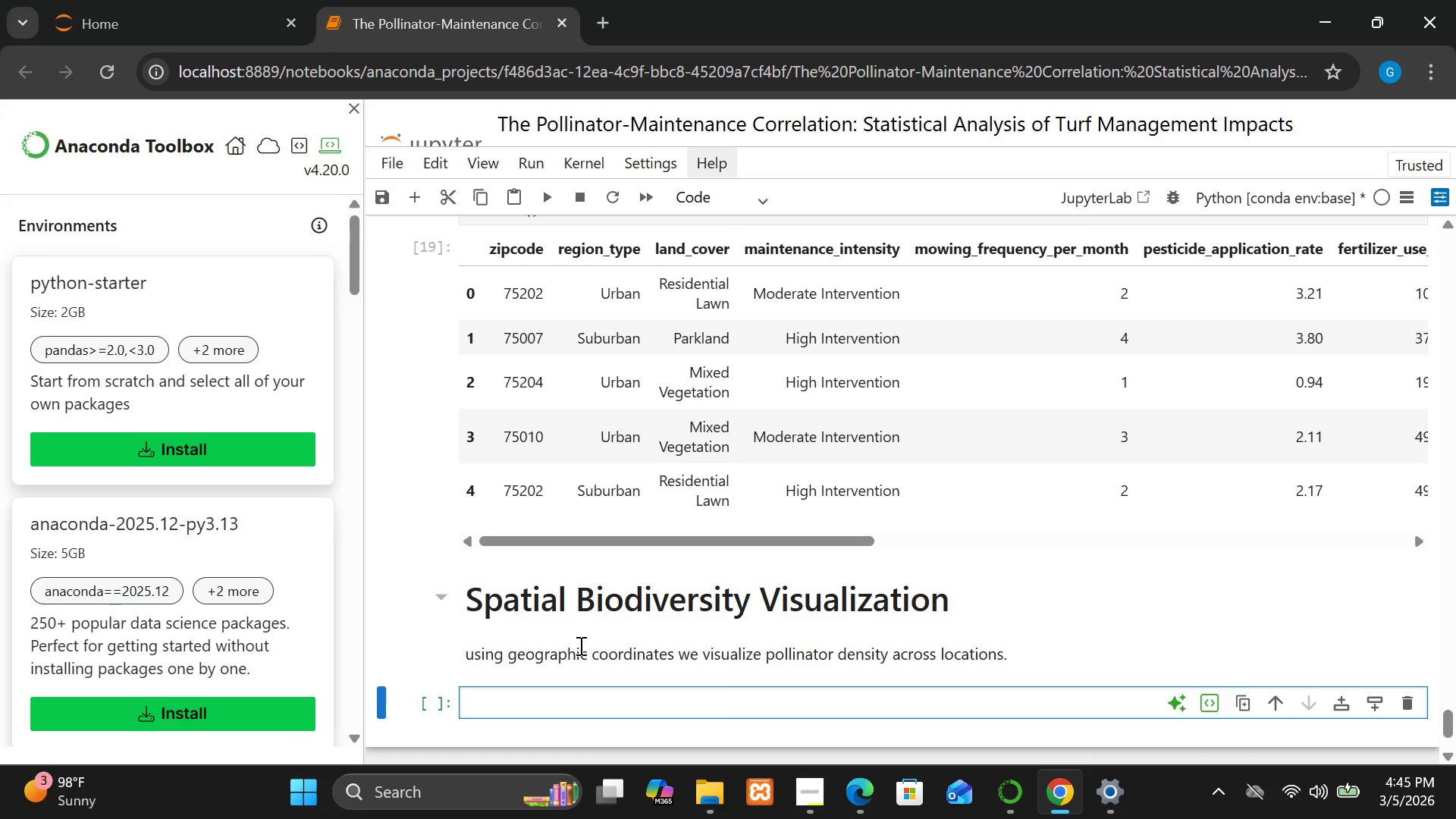 
wait(7.78)
 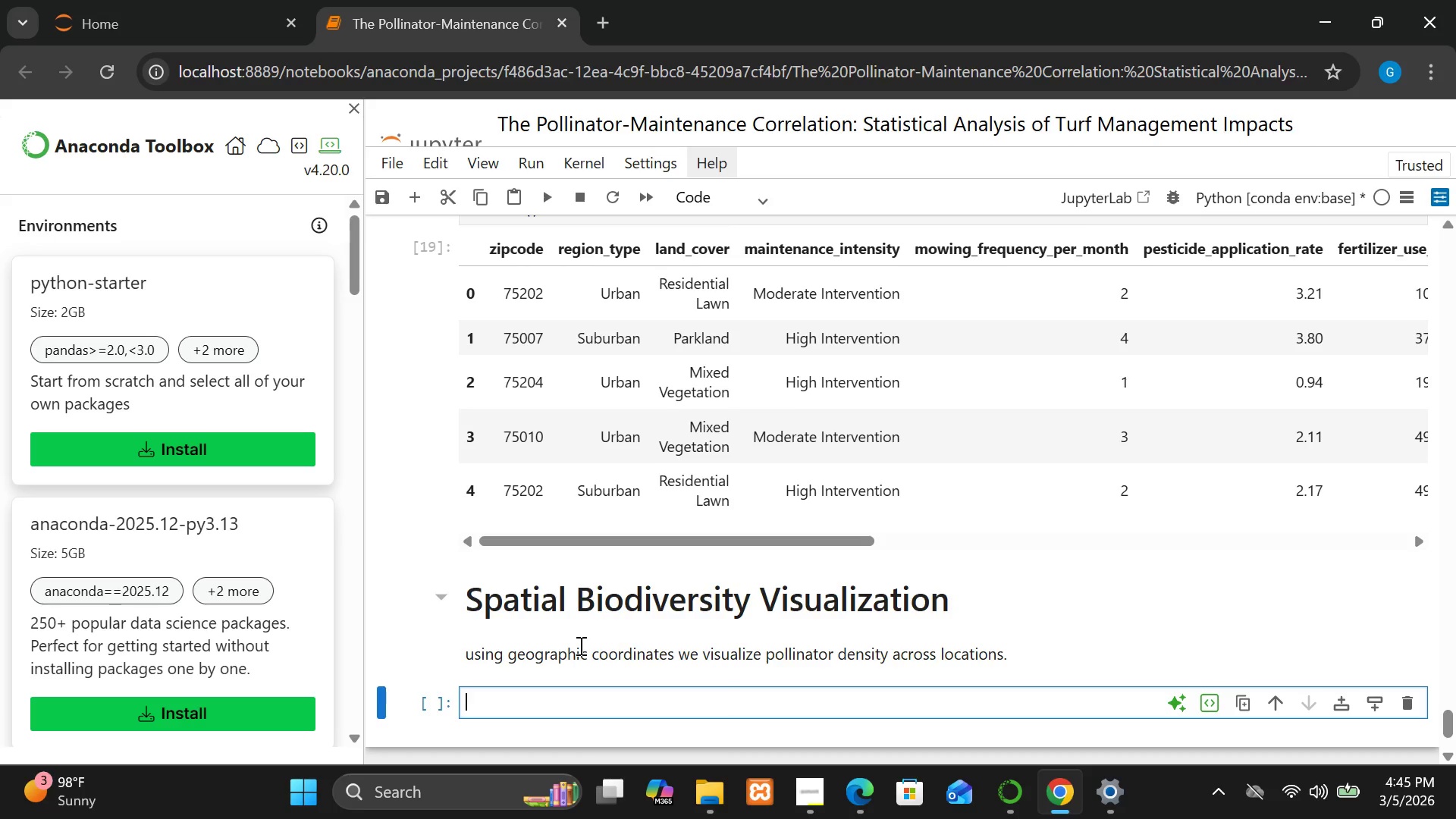 
left_click([573, 686])
 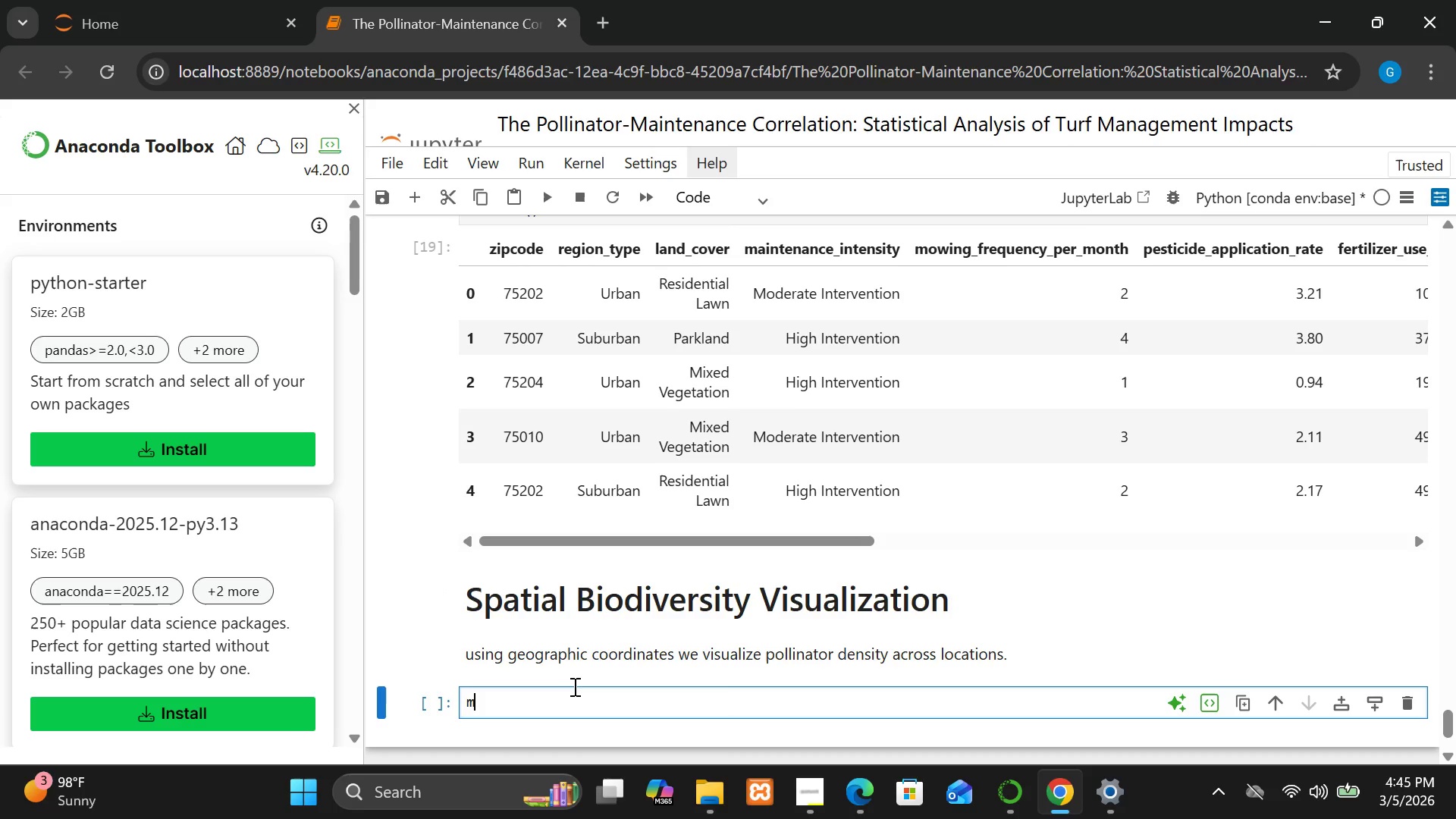 
type(m = foliun)
key(Backspace)
type(m.Map(la)
key(Backspace)
type(ocation=[32.77, -)
 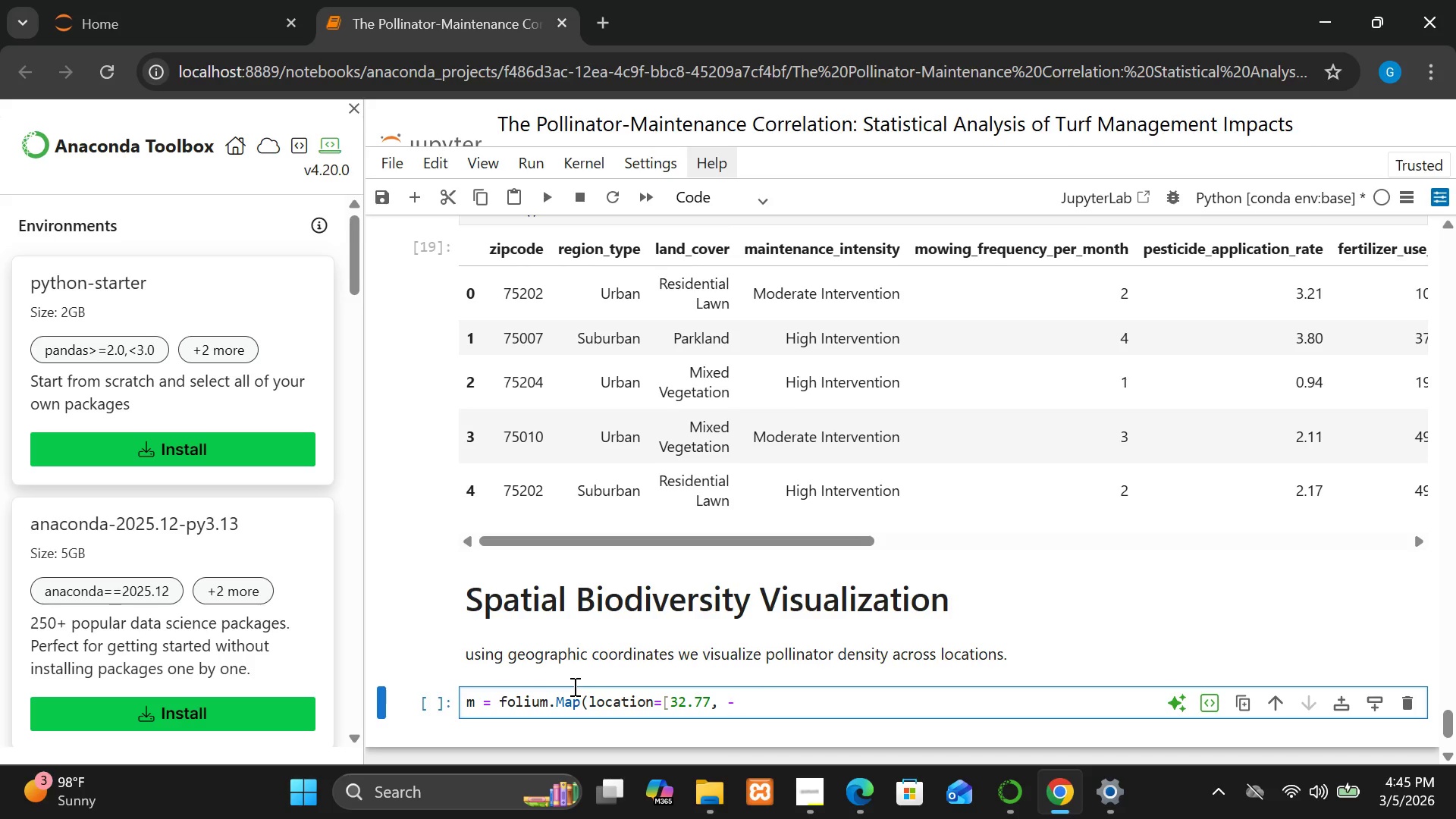 
type(96.79],)
 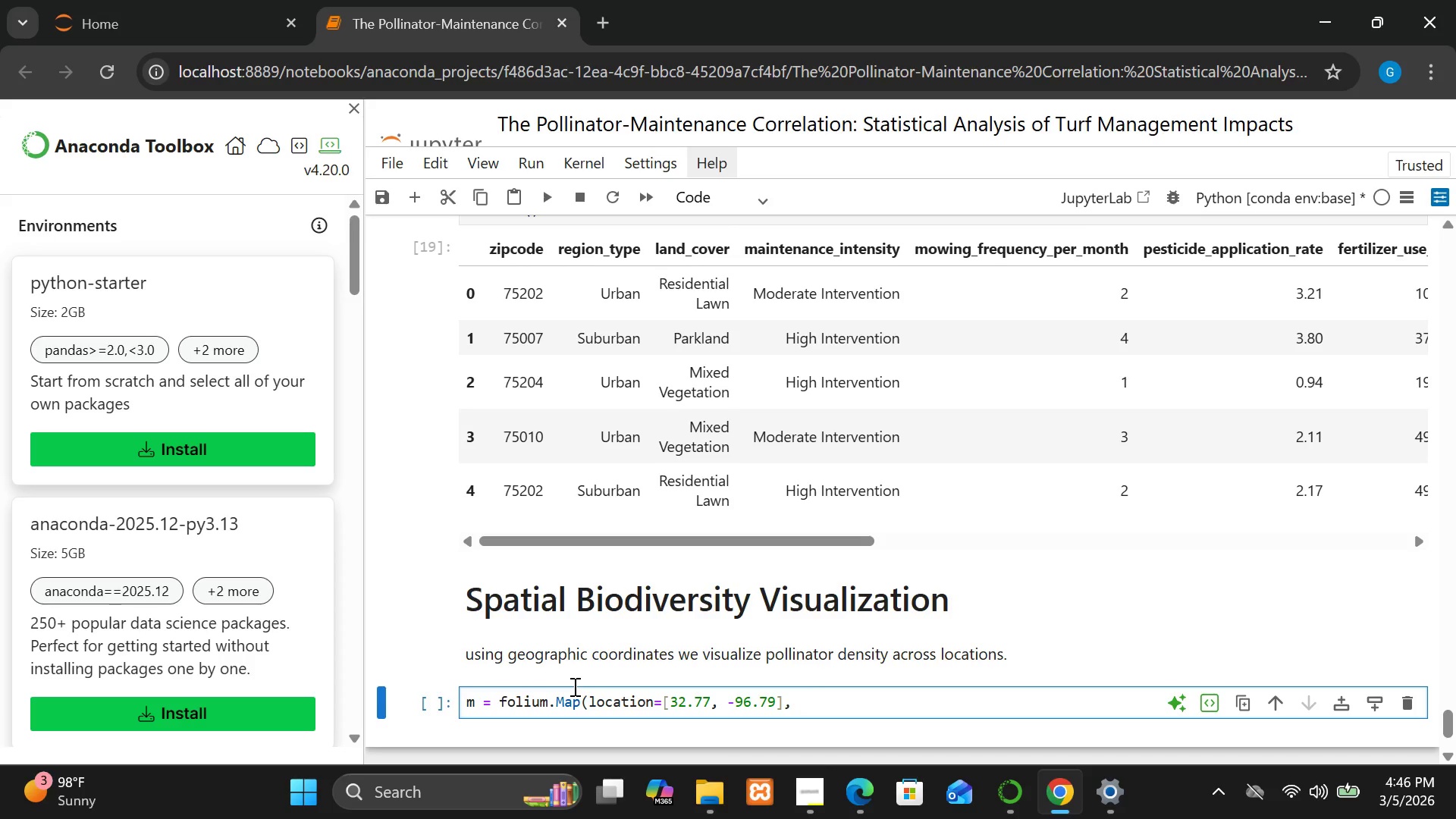 
wait(7.27)
 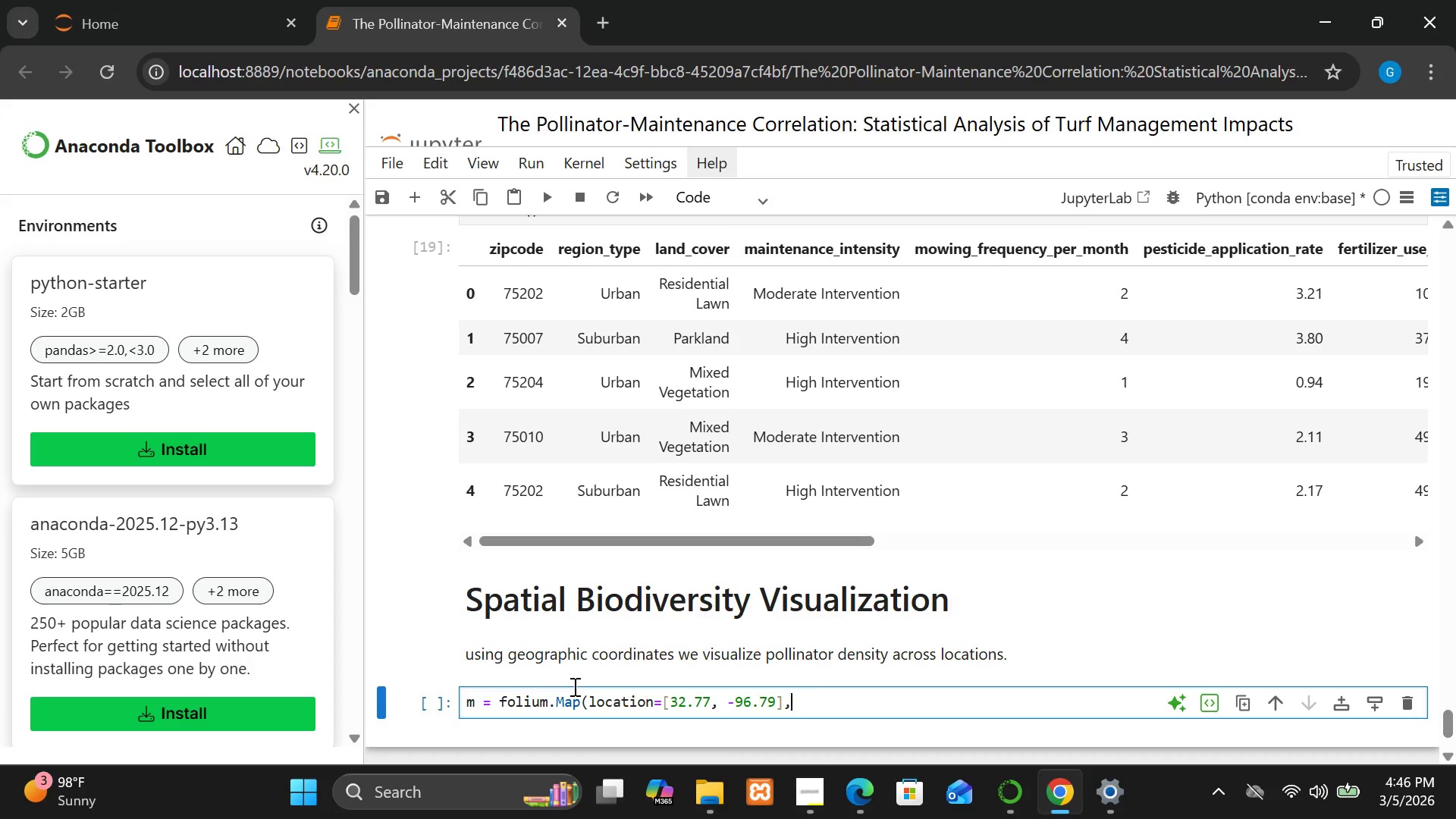 
type( zoom_)
 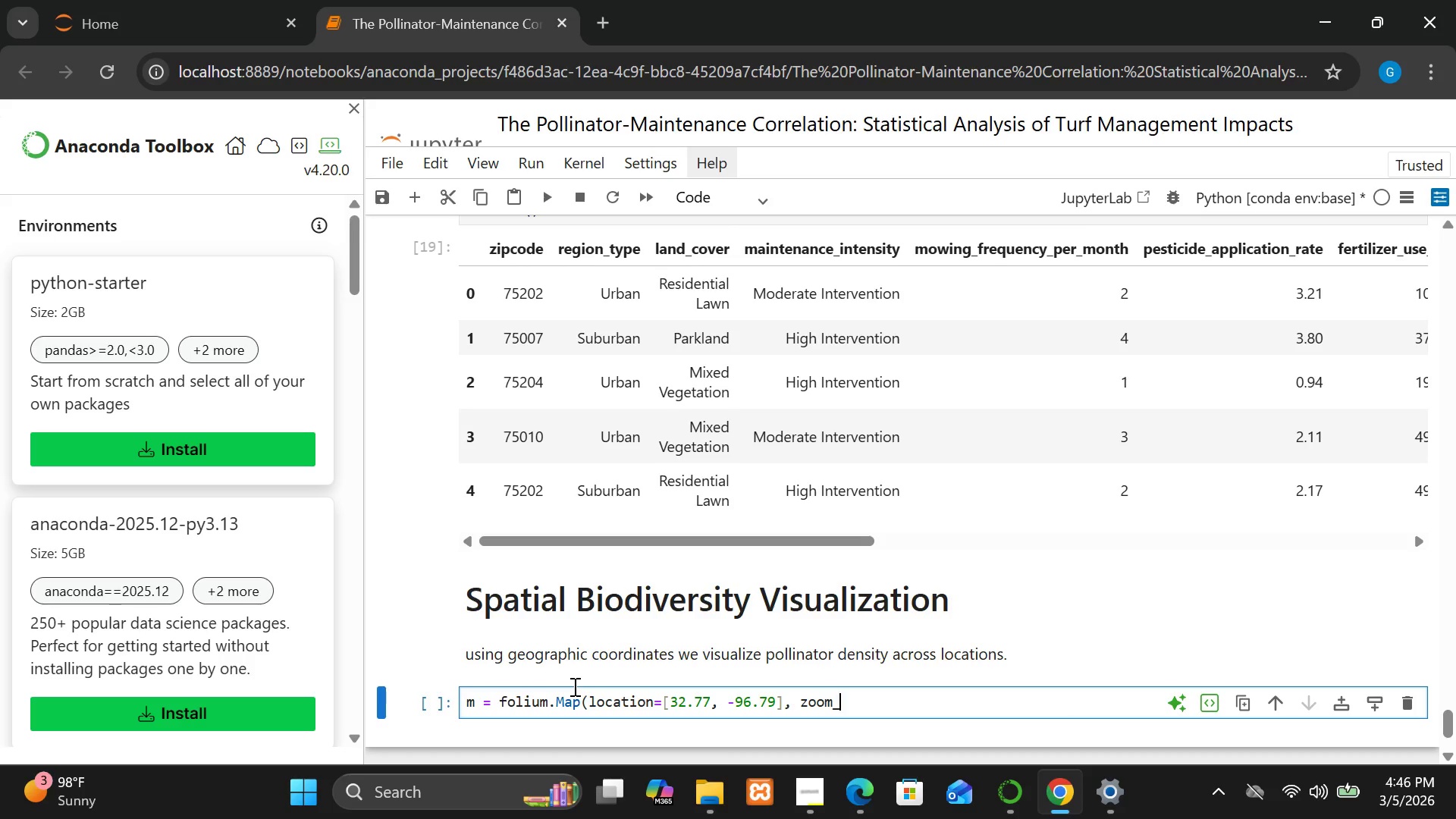 
type(start)
 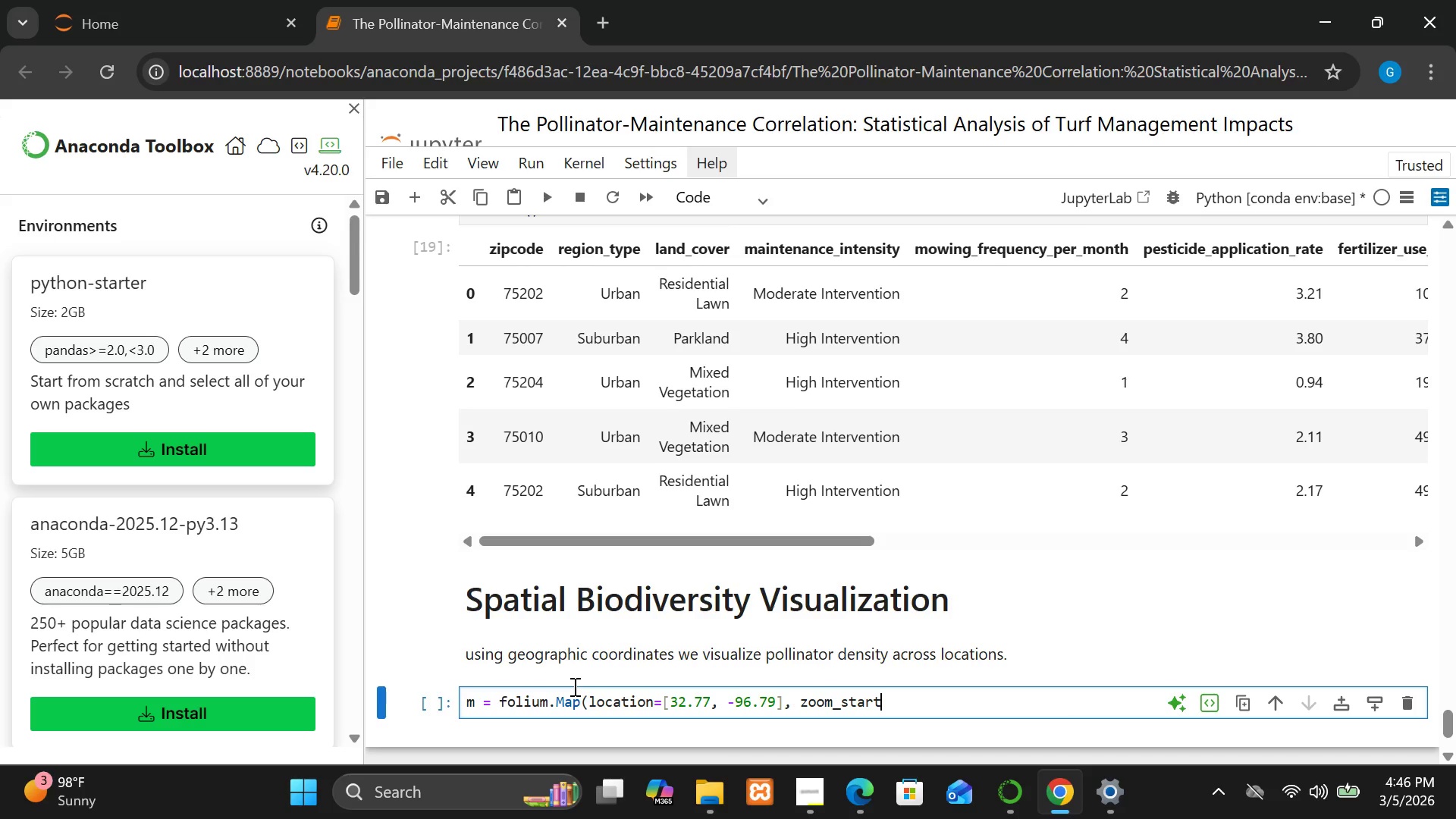 
wait(5.12)
 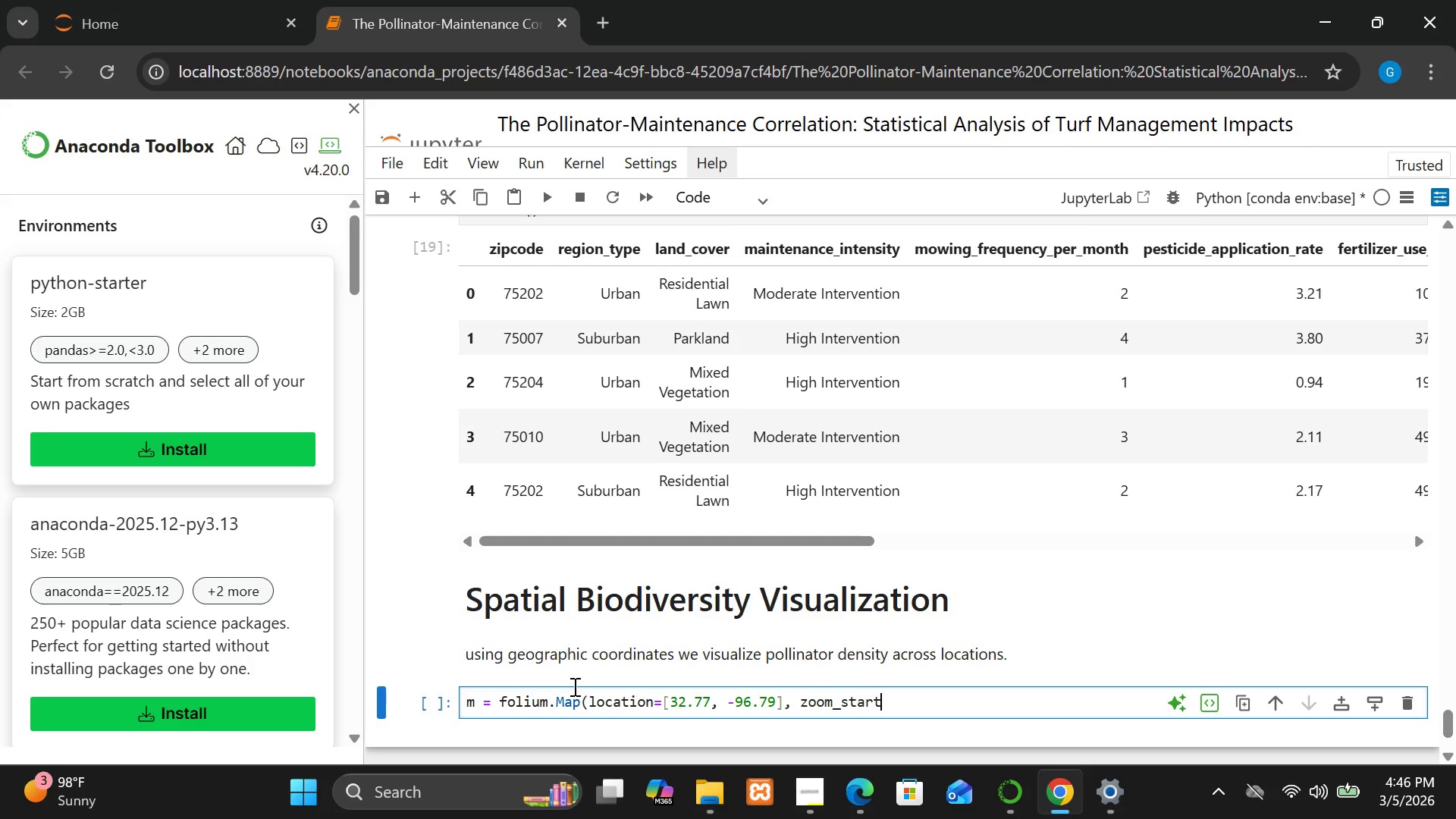 
type(=9))
 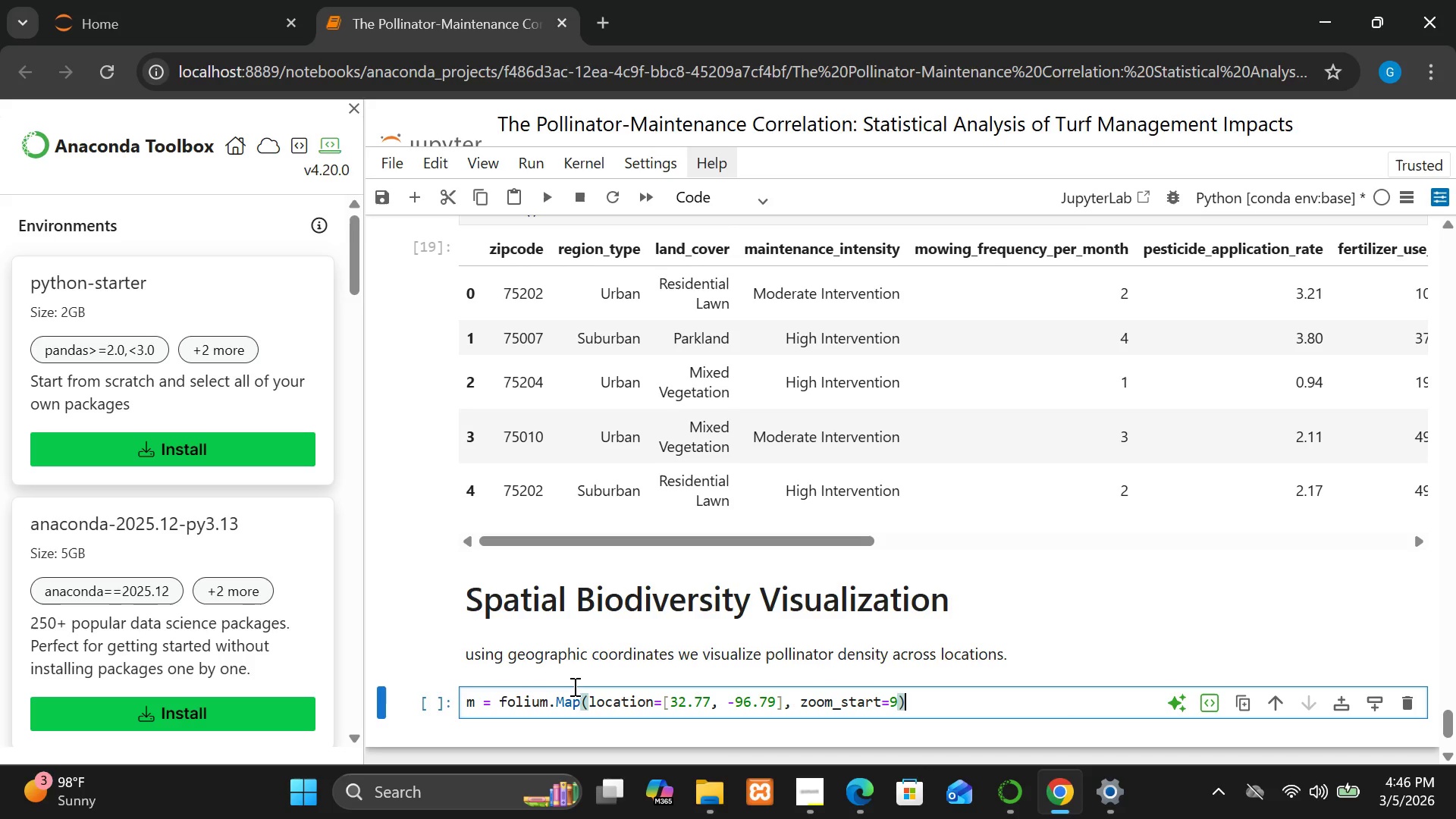 
key(Enter)
 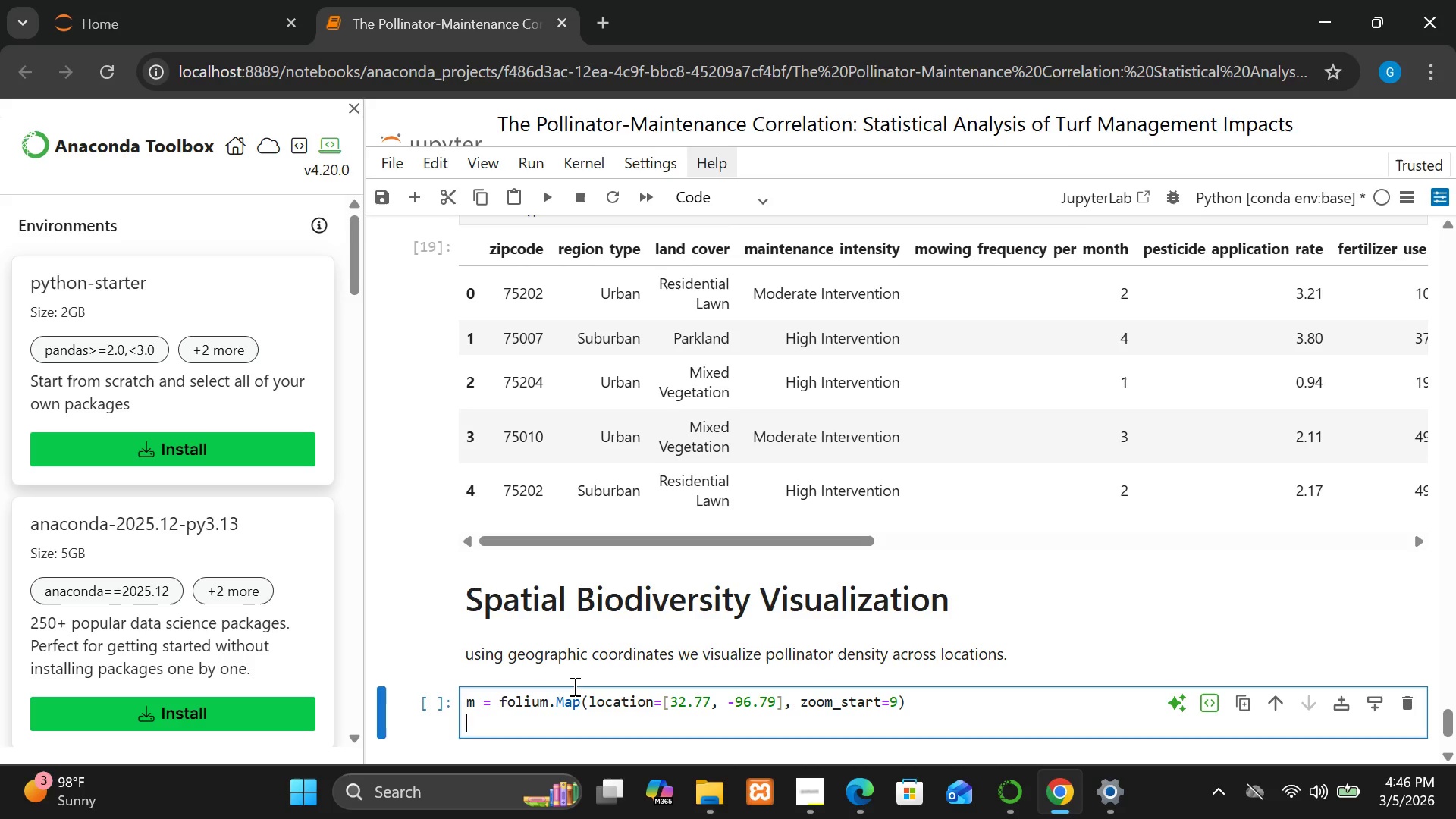 
key(Enter)
 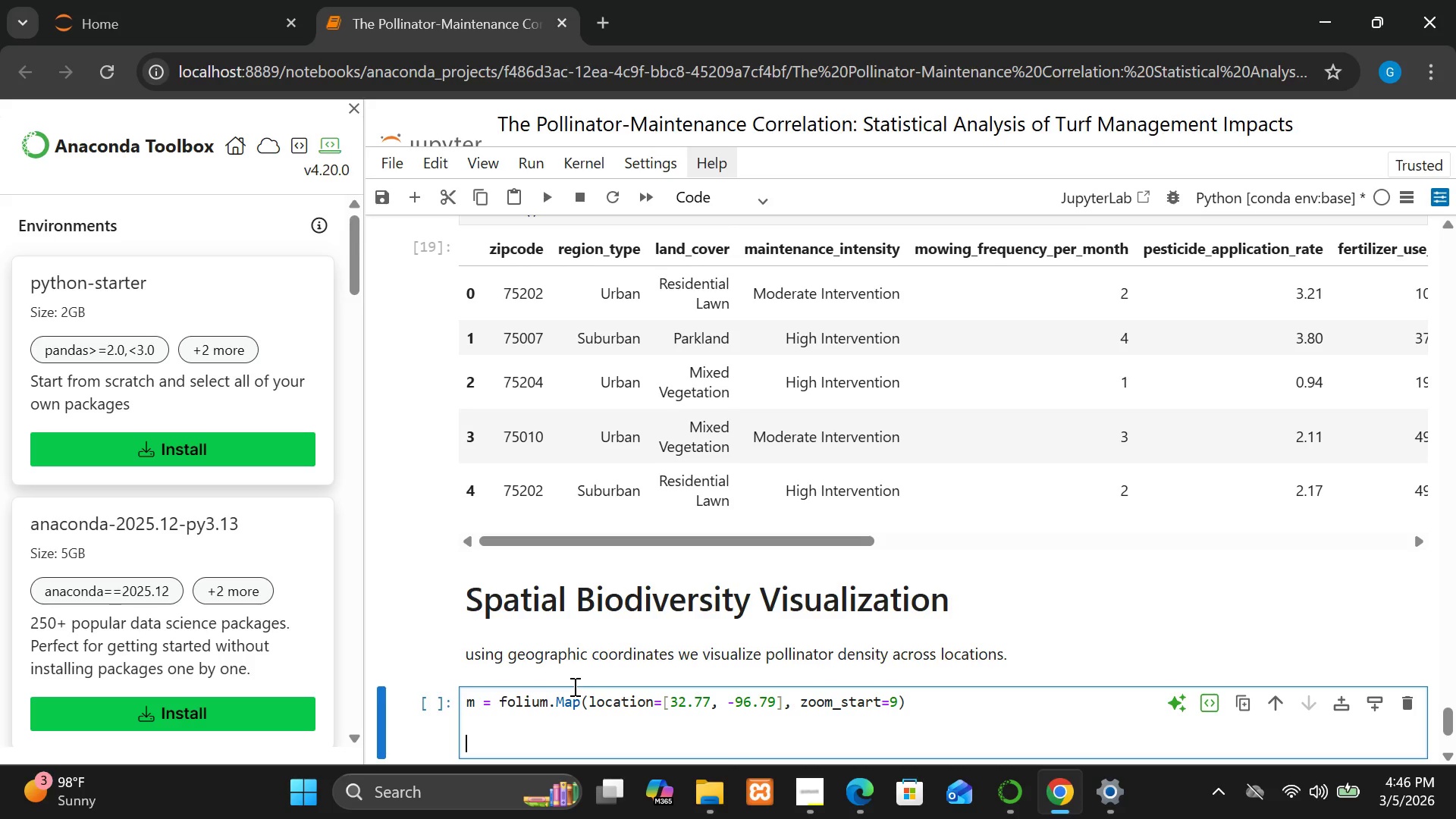 
type(for)
 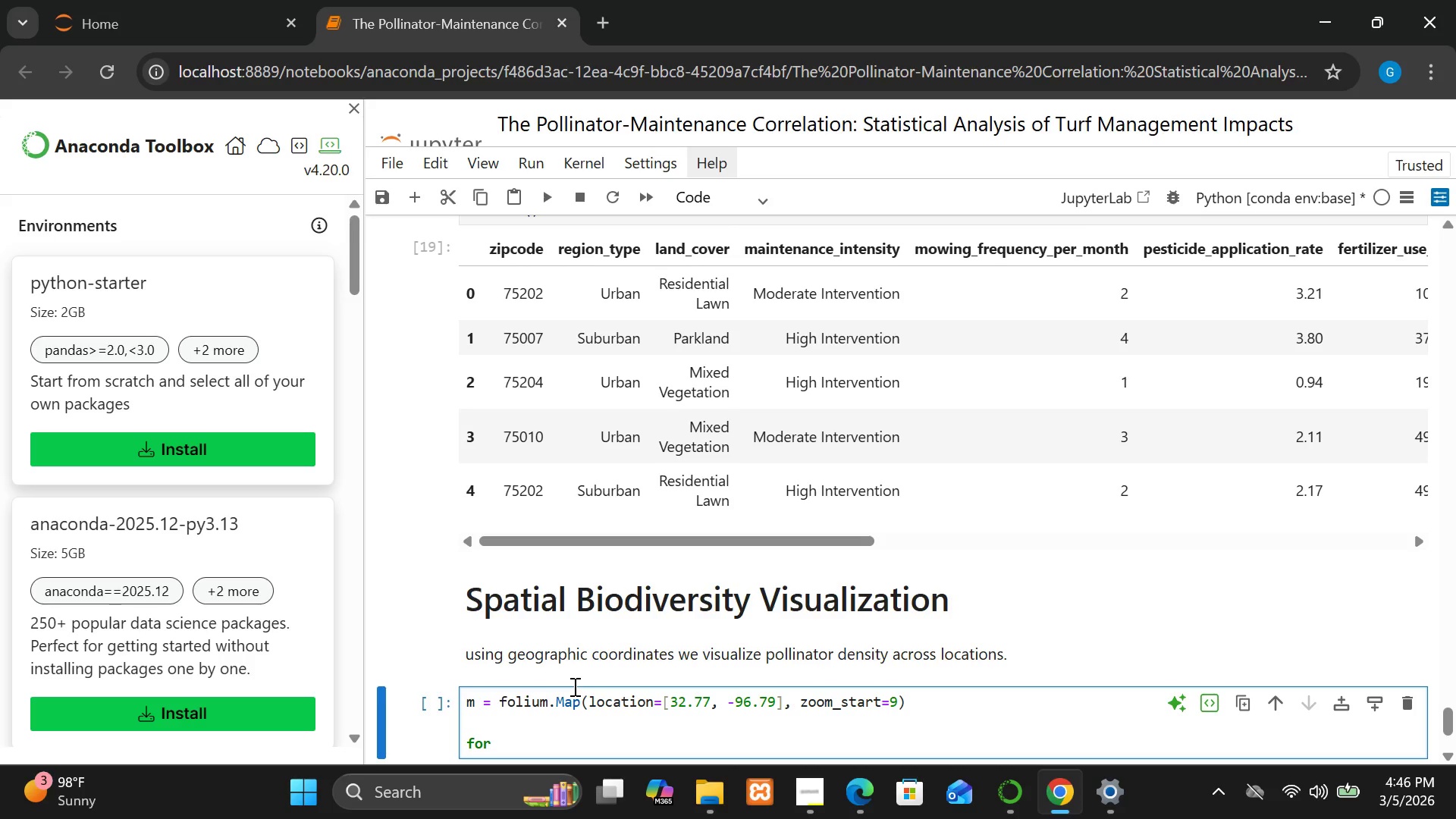 
type( _, row in df)
 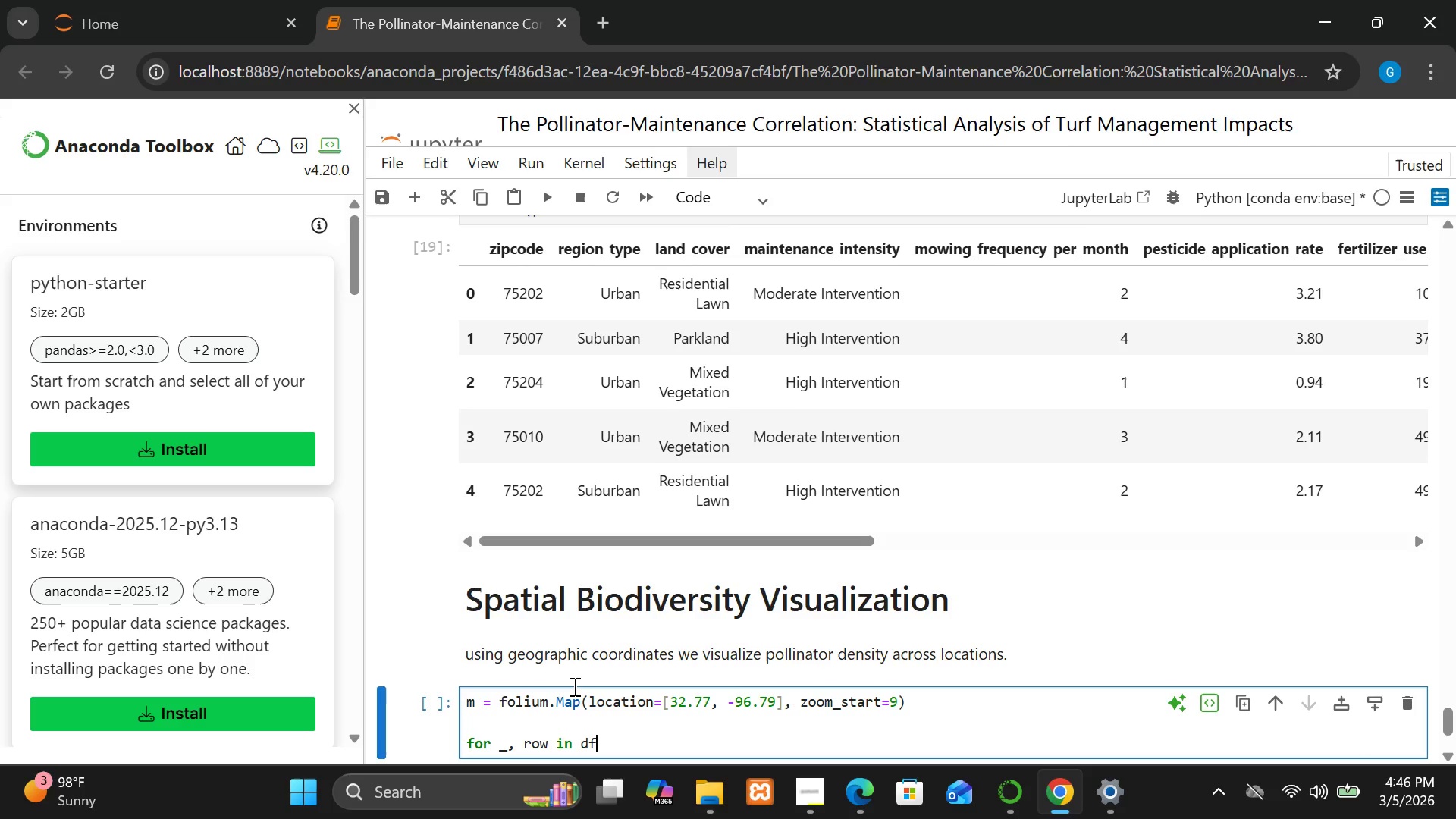 
type(.it)
 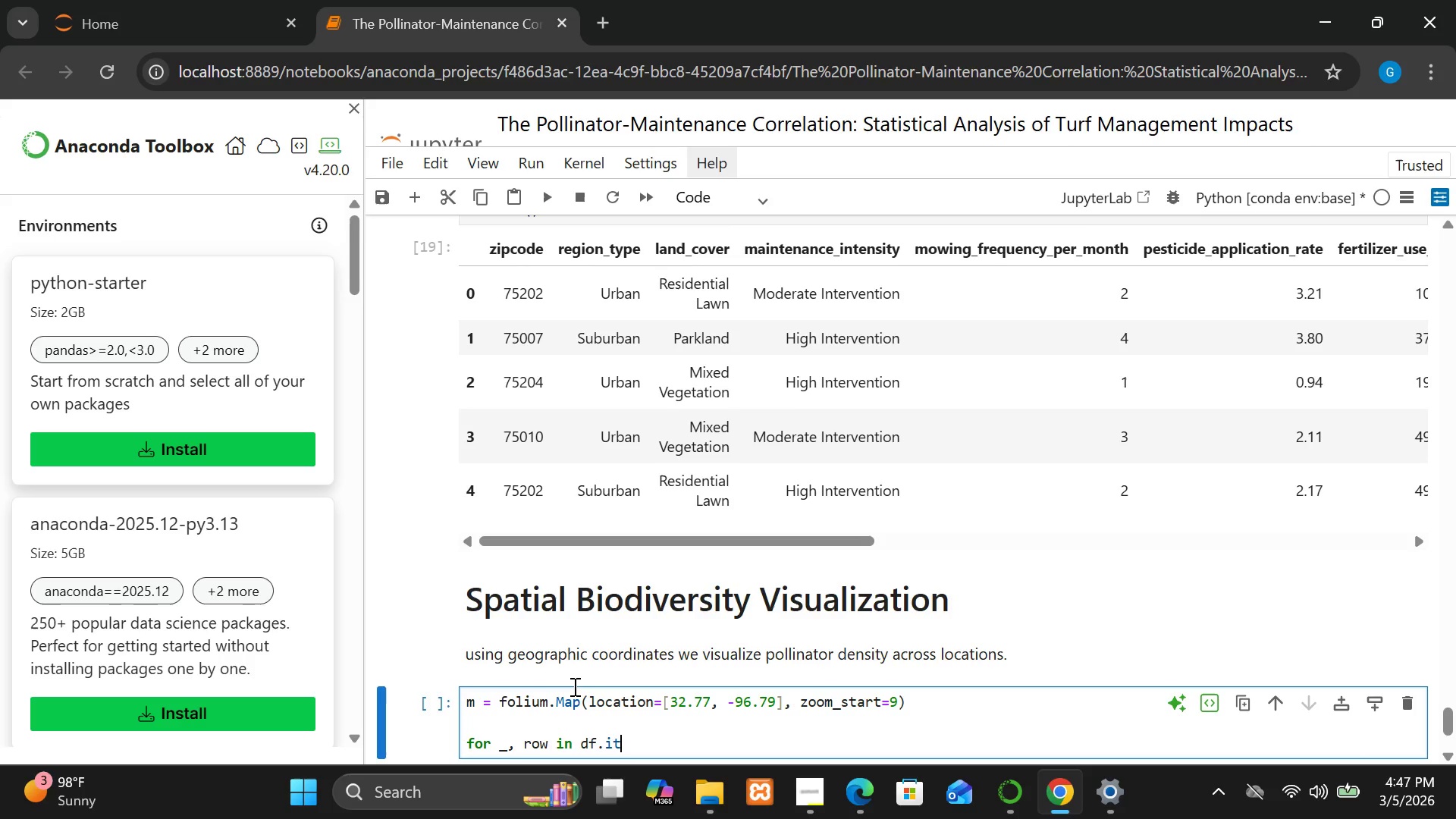 
type(errows():)
 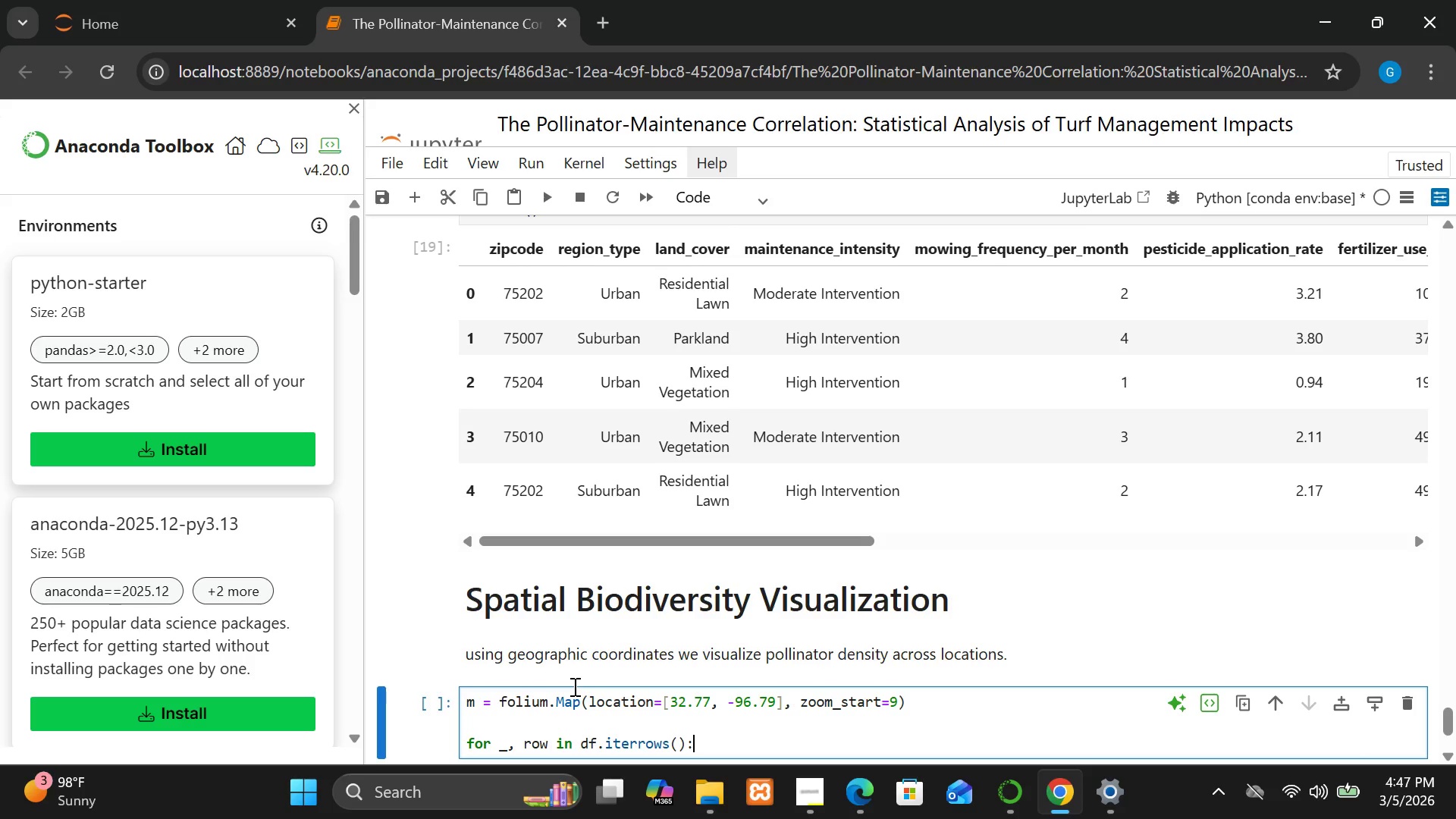 
key(Enter)
 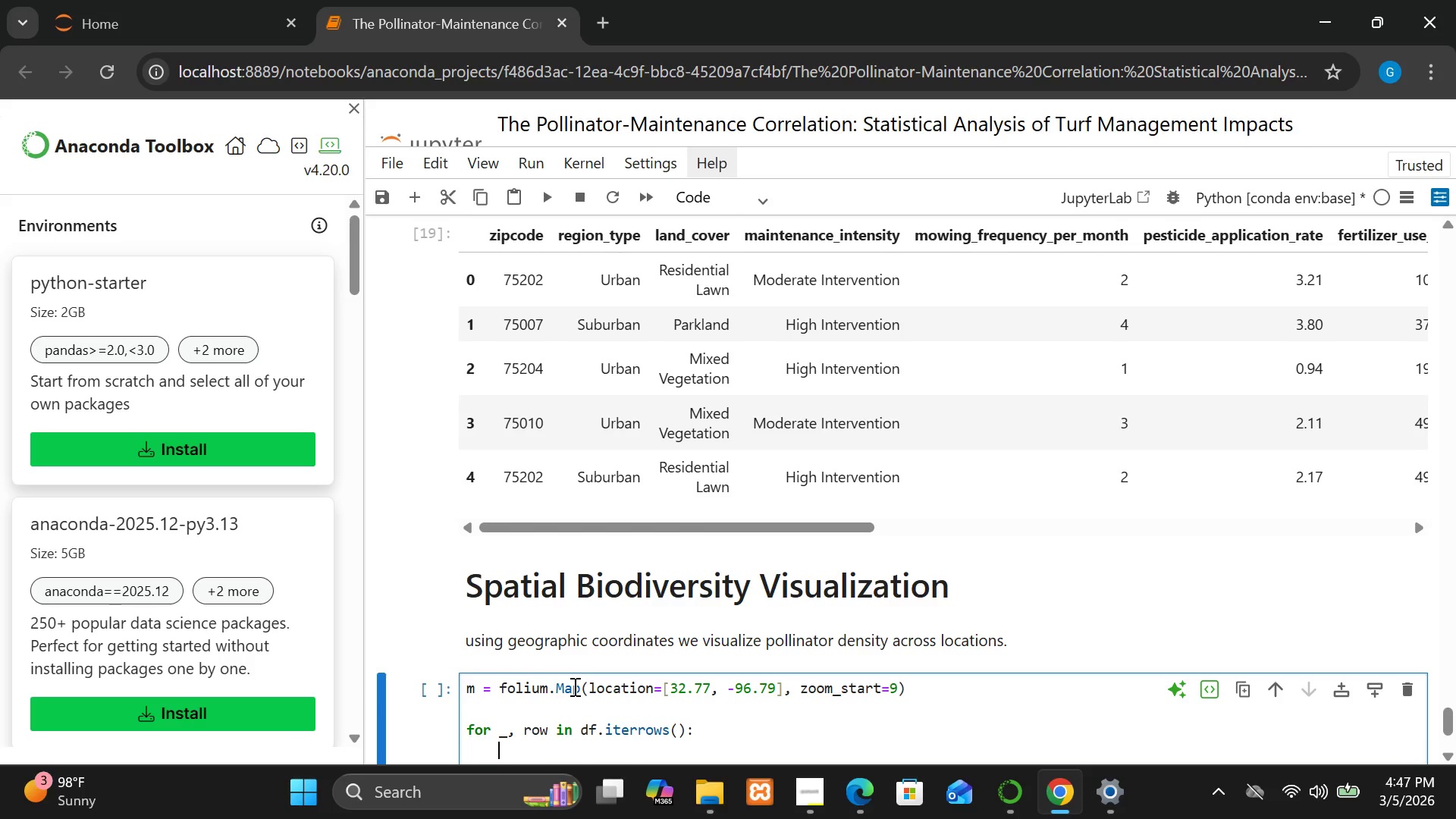 
type(folium.Circlseede)
key(Backspace)
key(Backspace)
key(Backspace)
key(Backspace)
key(Backspace)
type(e )
 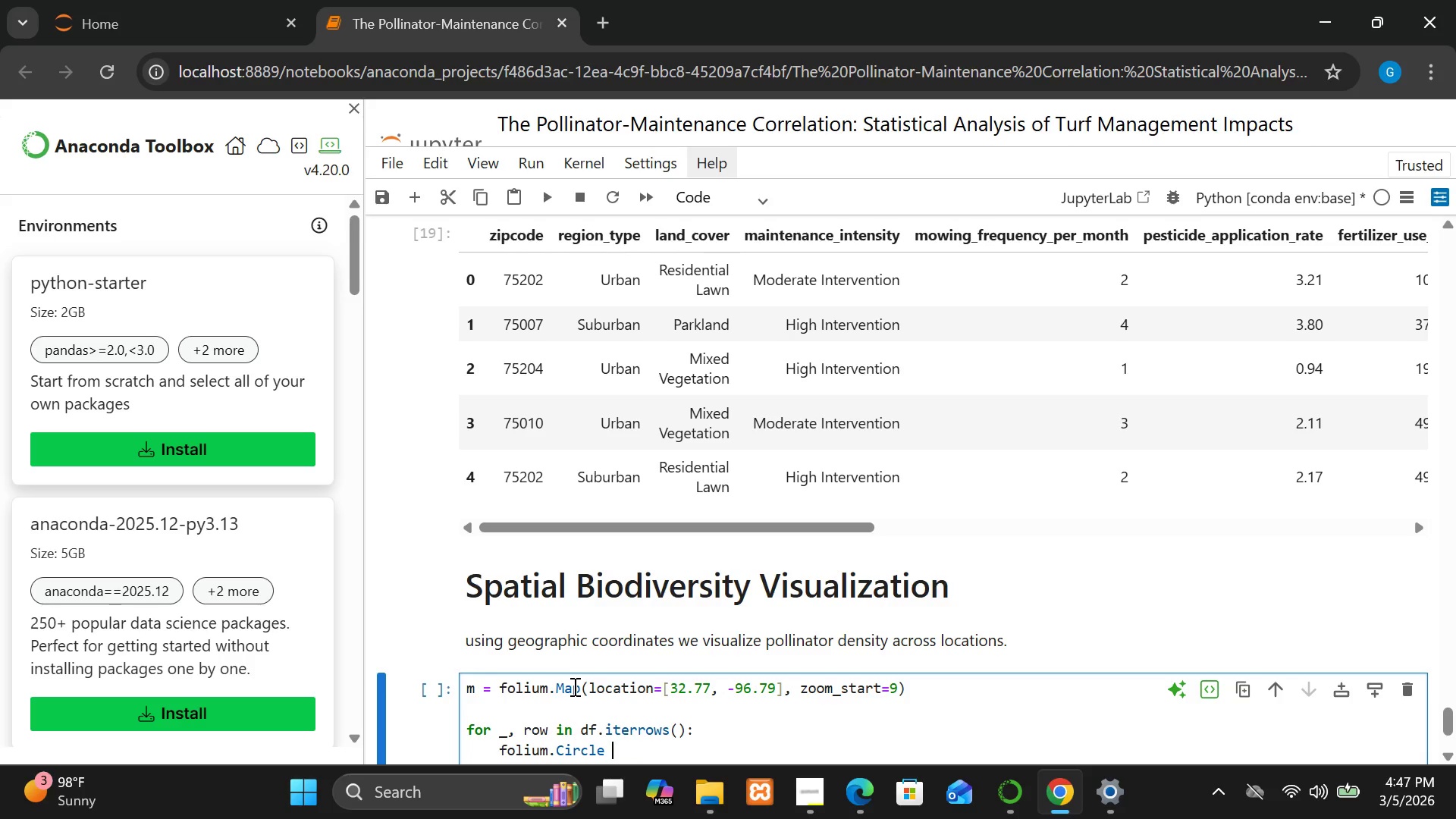 
key(Backspace)
type(Marker)
 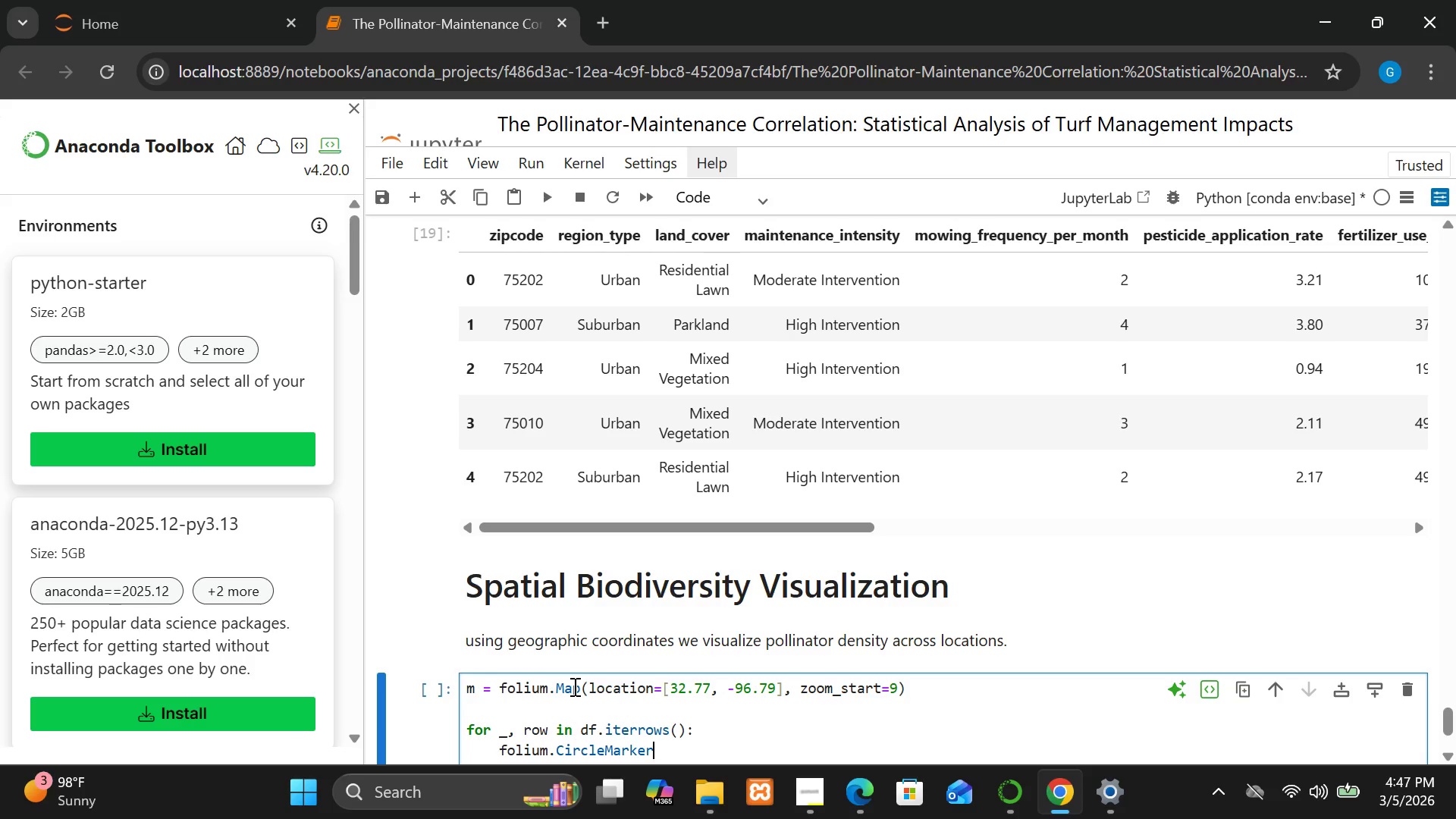 
key(Shift+9)
 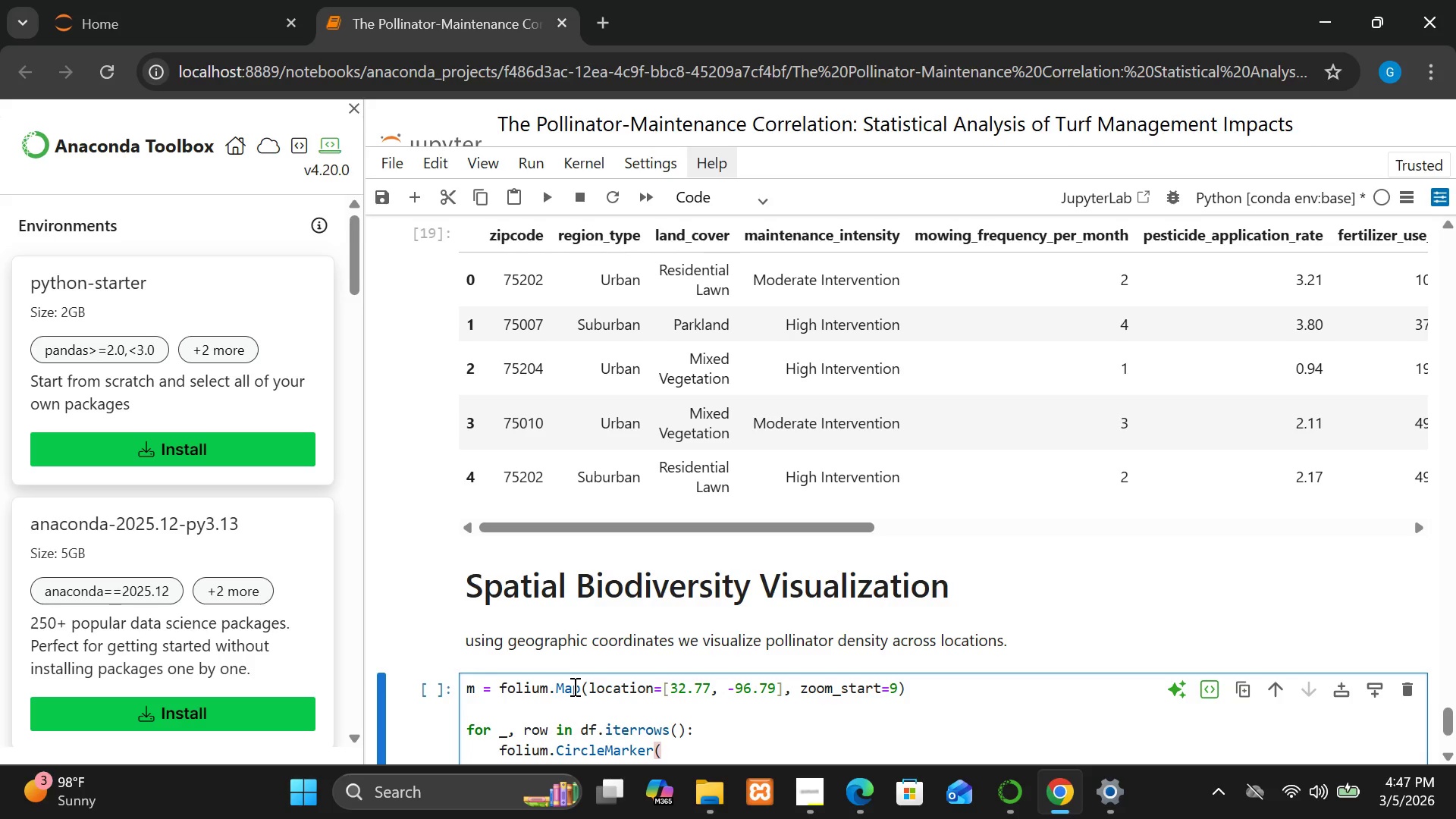 
key(Enter)
 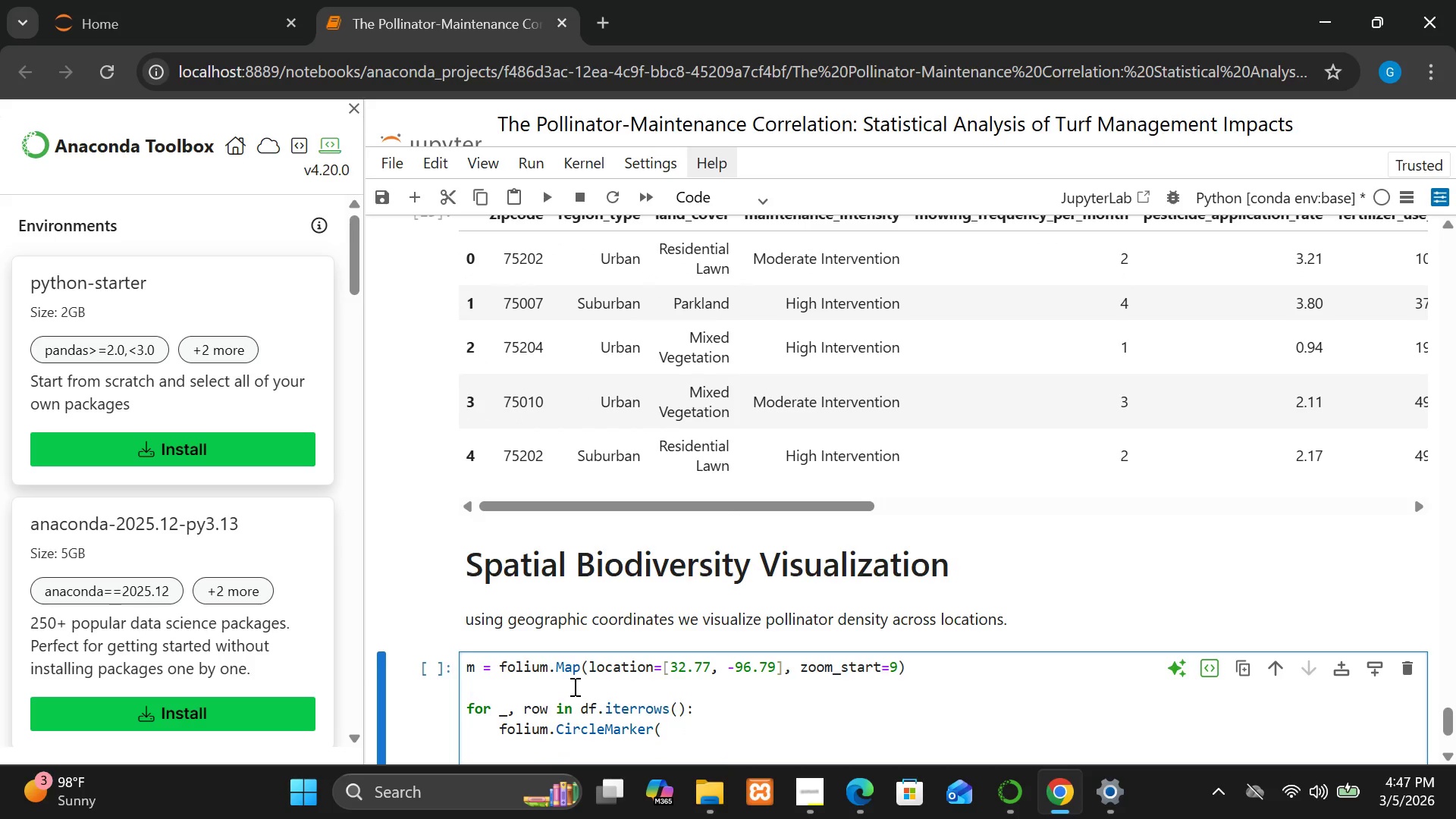 
type(location=[)
 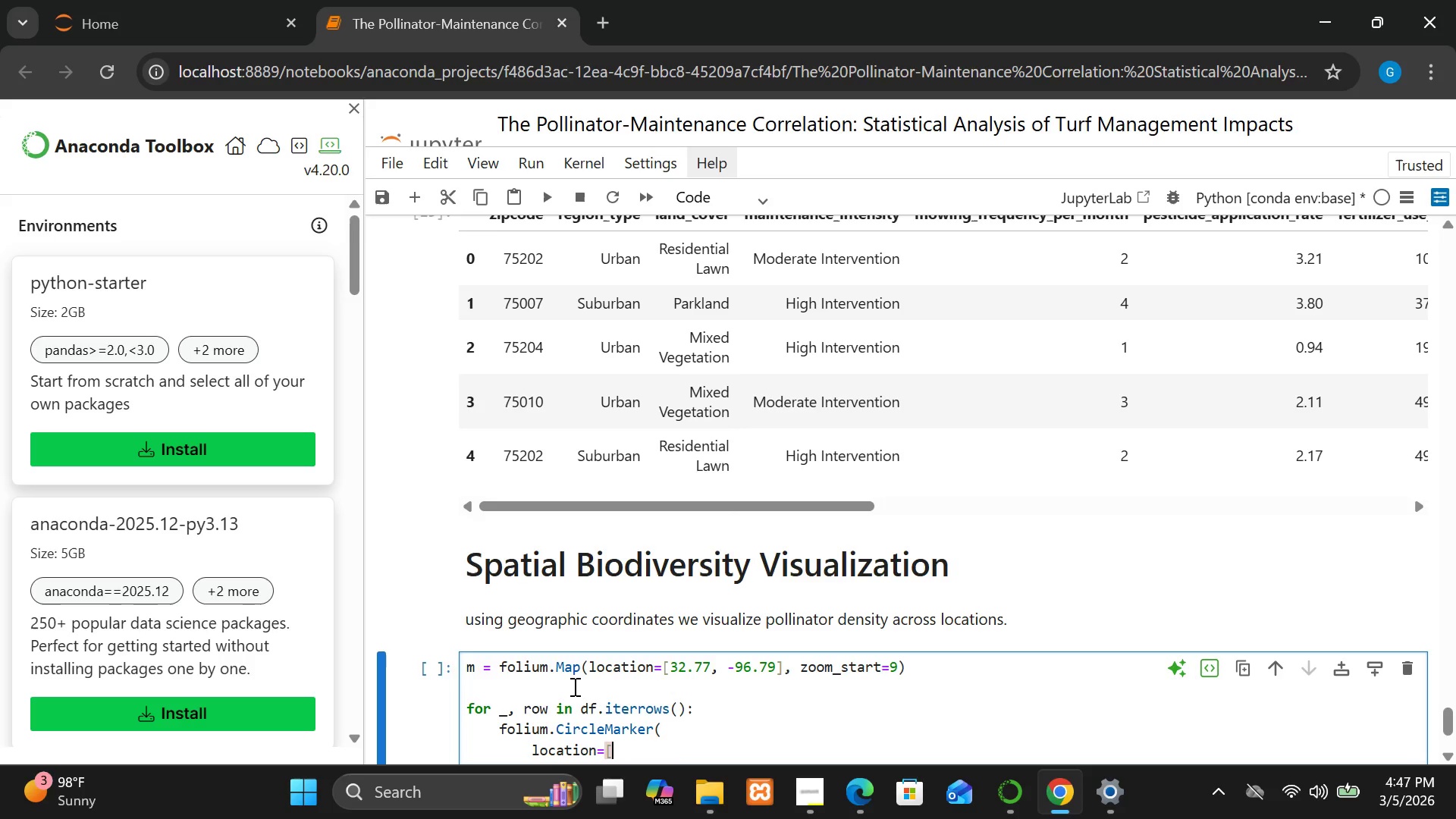 
type(32)
 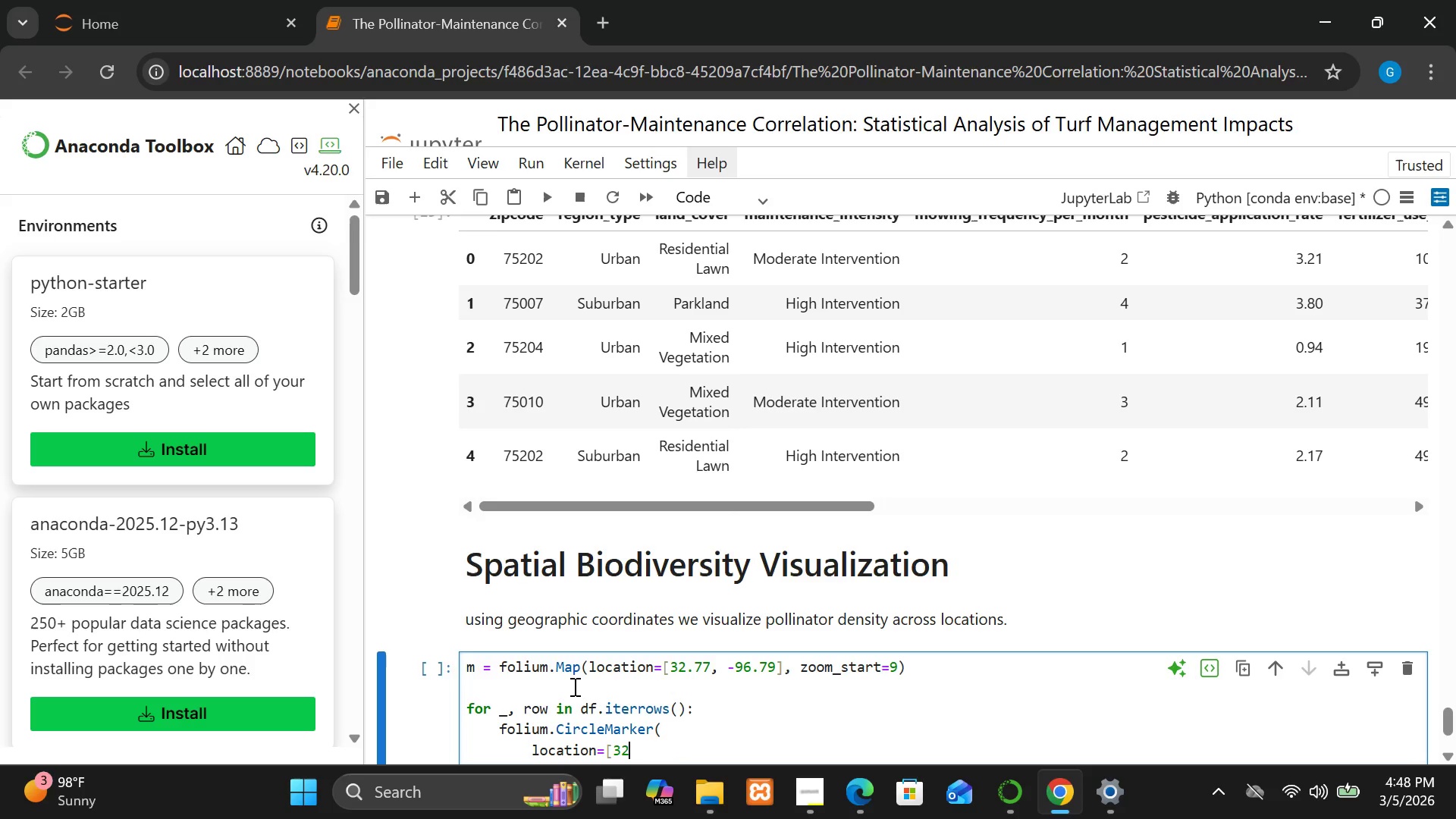 
wait(8.73)
 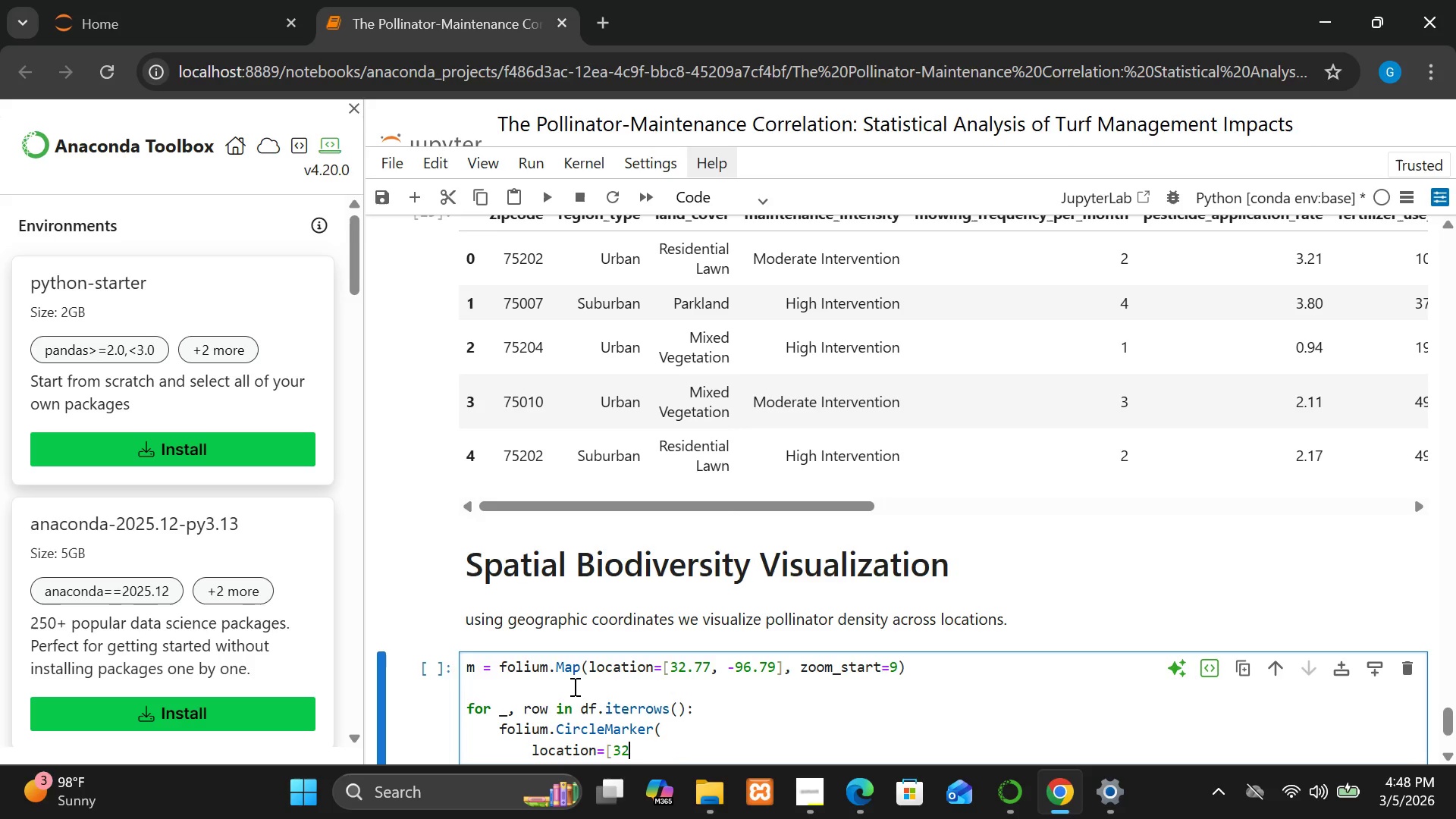 
left_click_drag(start_coordinate=[777, 666], to_coordinate=[667, 670])
 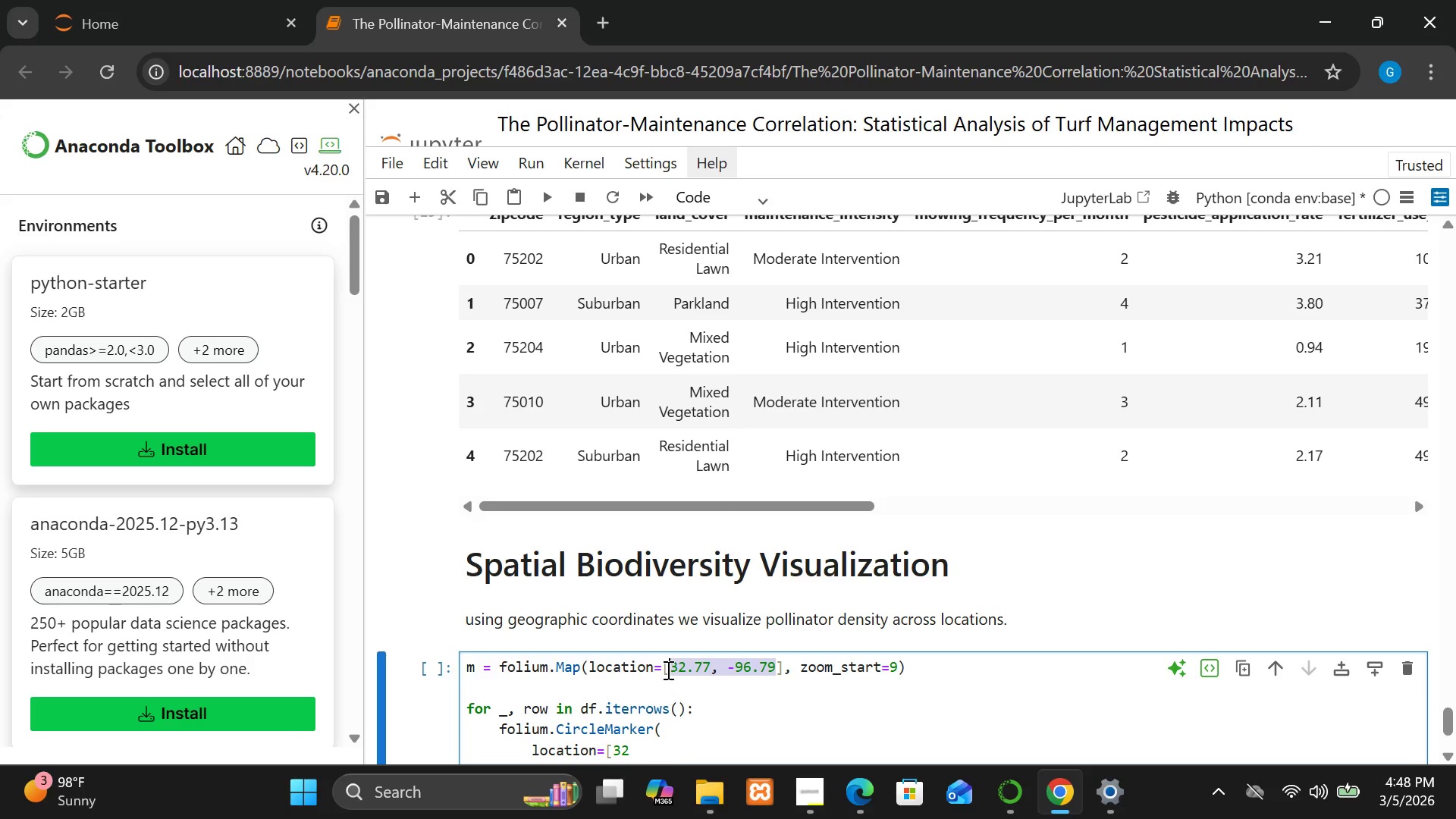 
key(Control+C)
 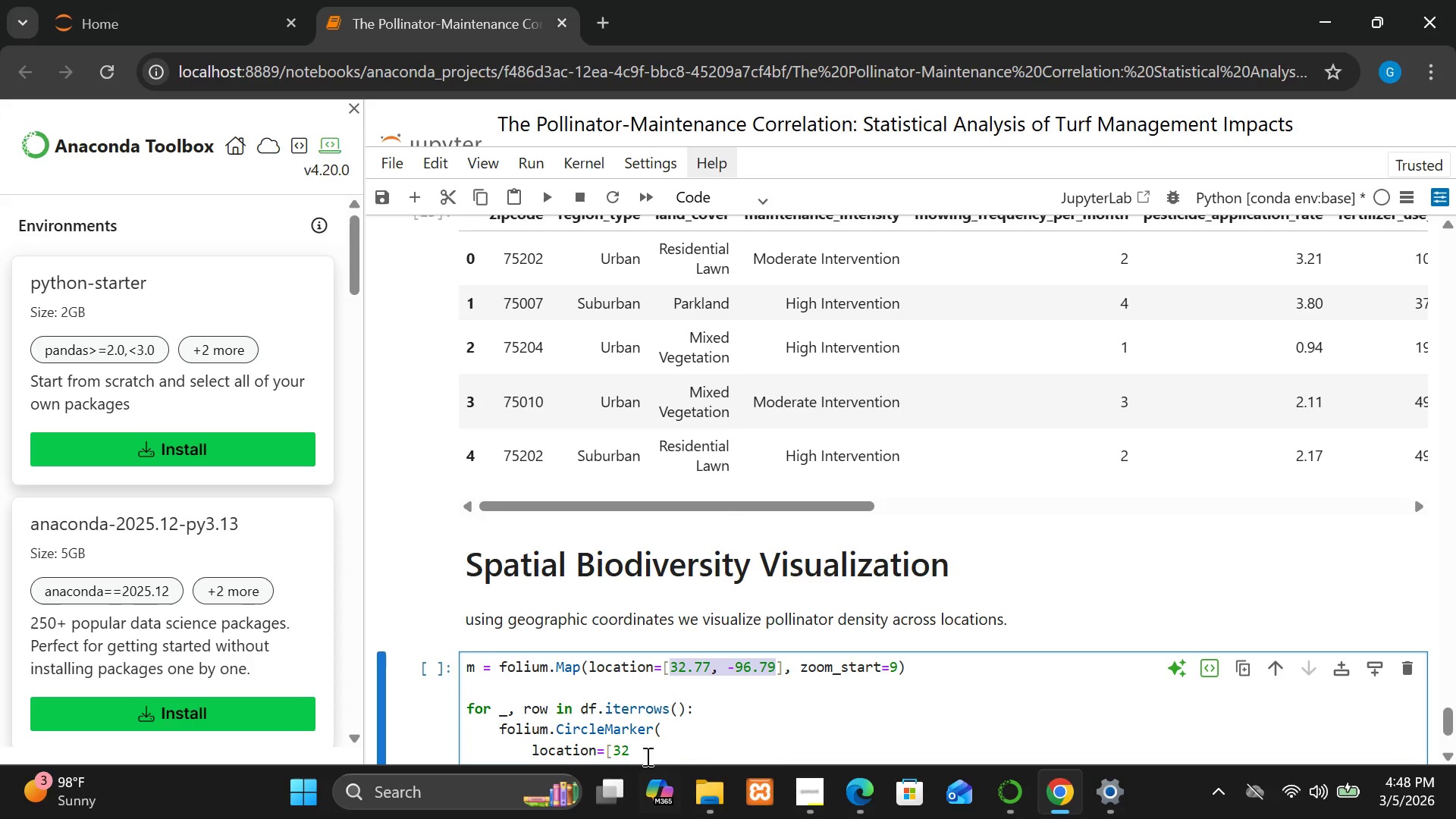 
left_click_drag(start_coordinate=[637, 748], to_coordinate=[608, 748])
 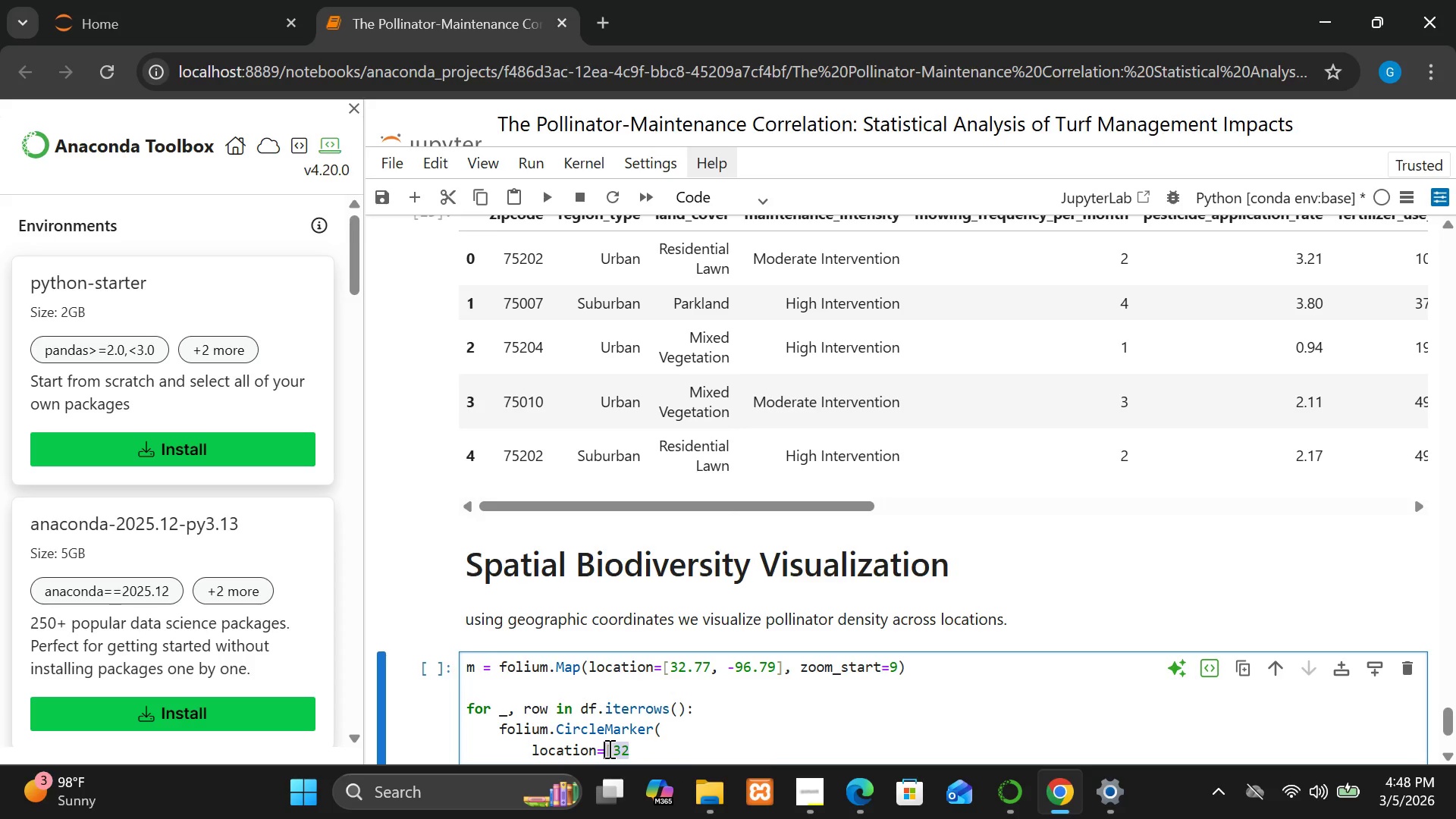 
key(Shift+ArrowRight)
 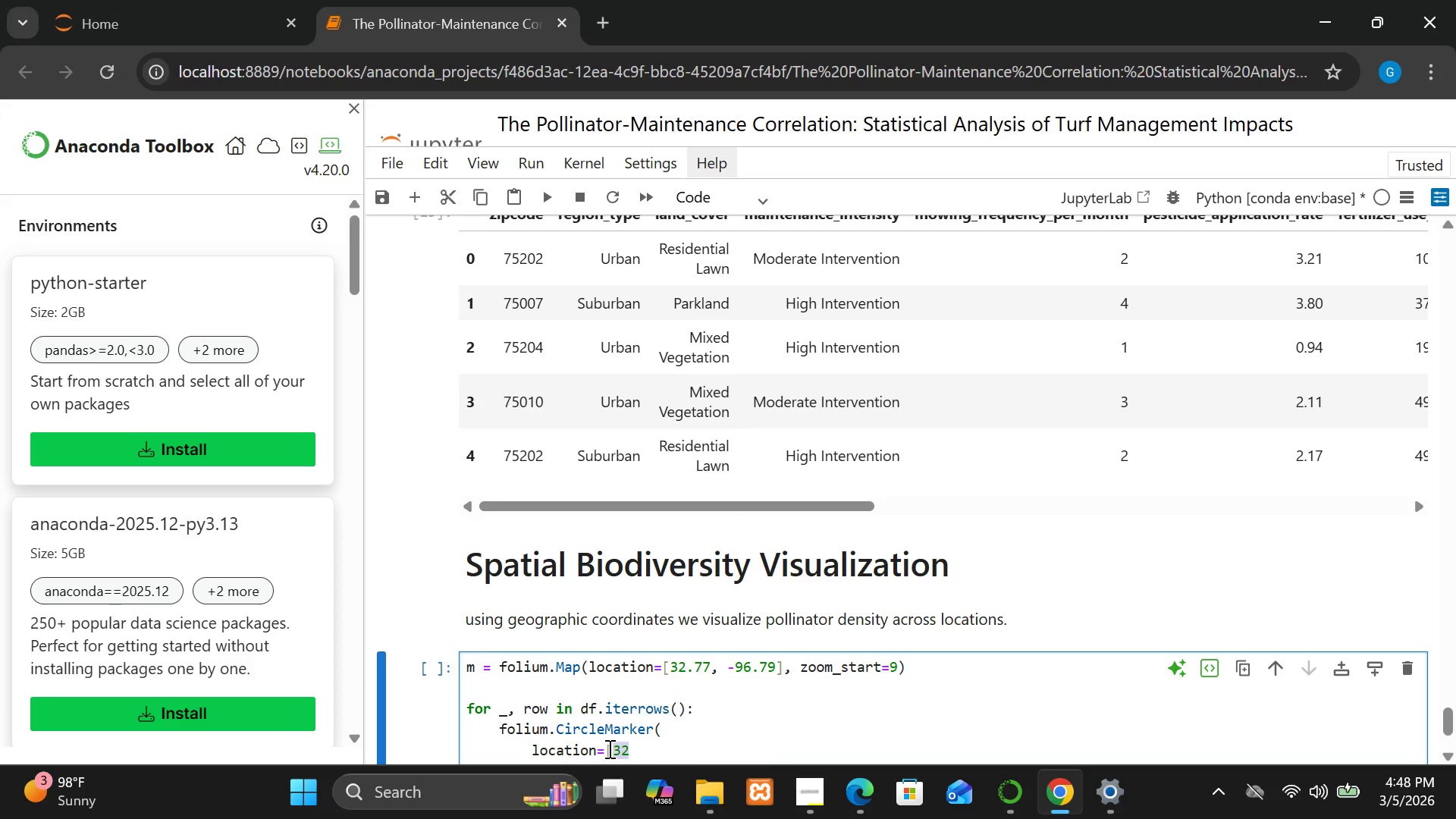 
key(Control+V)
 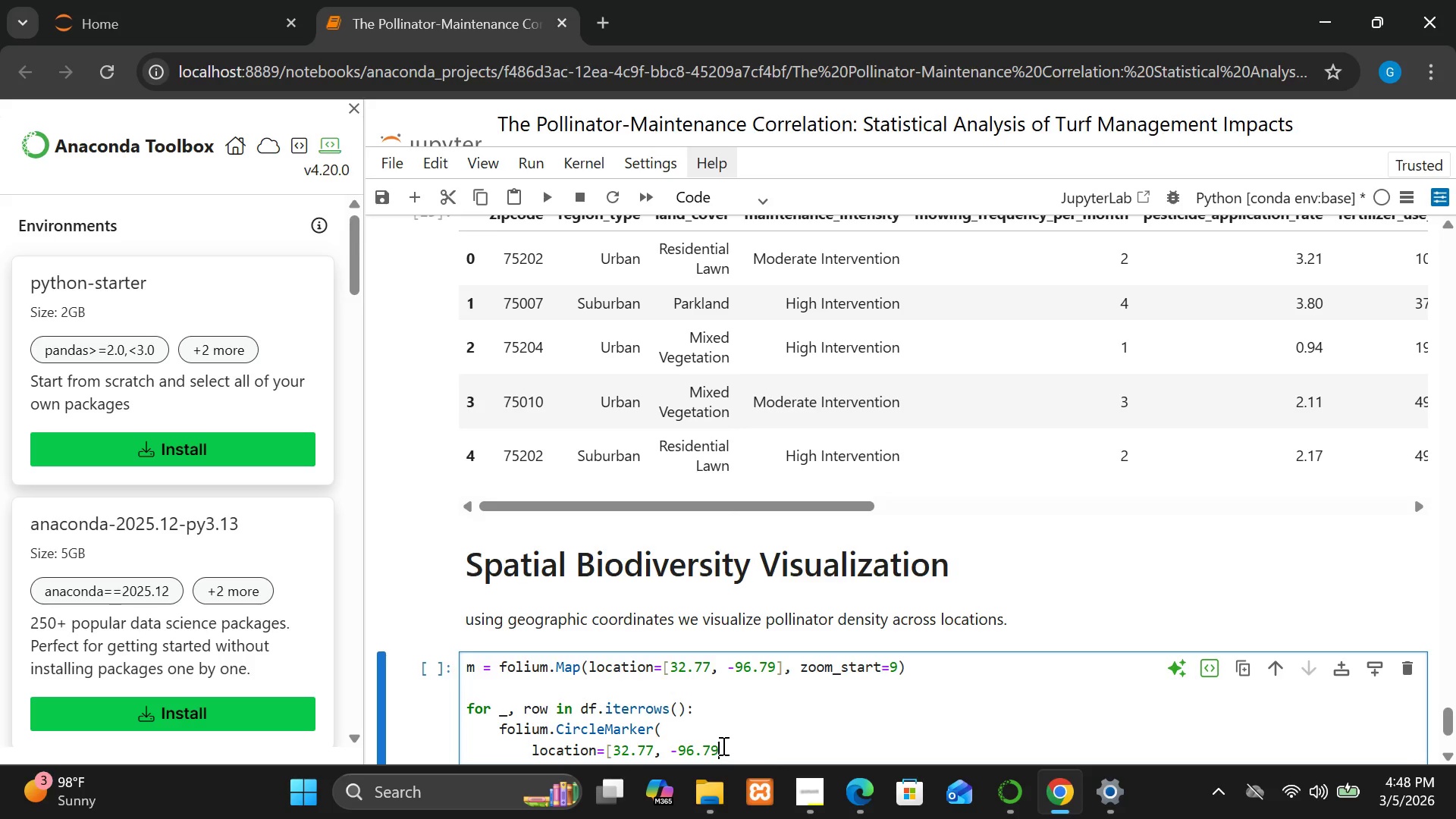 
wait(5.39)
 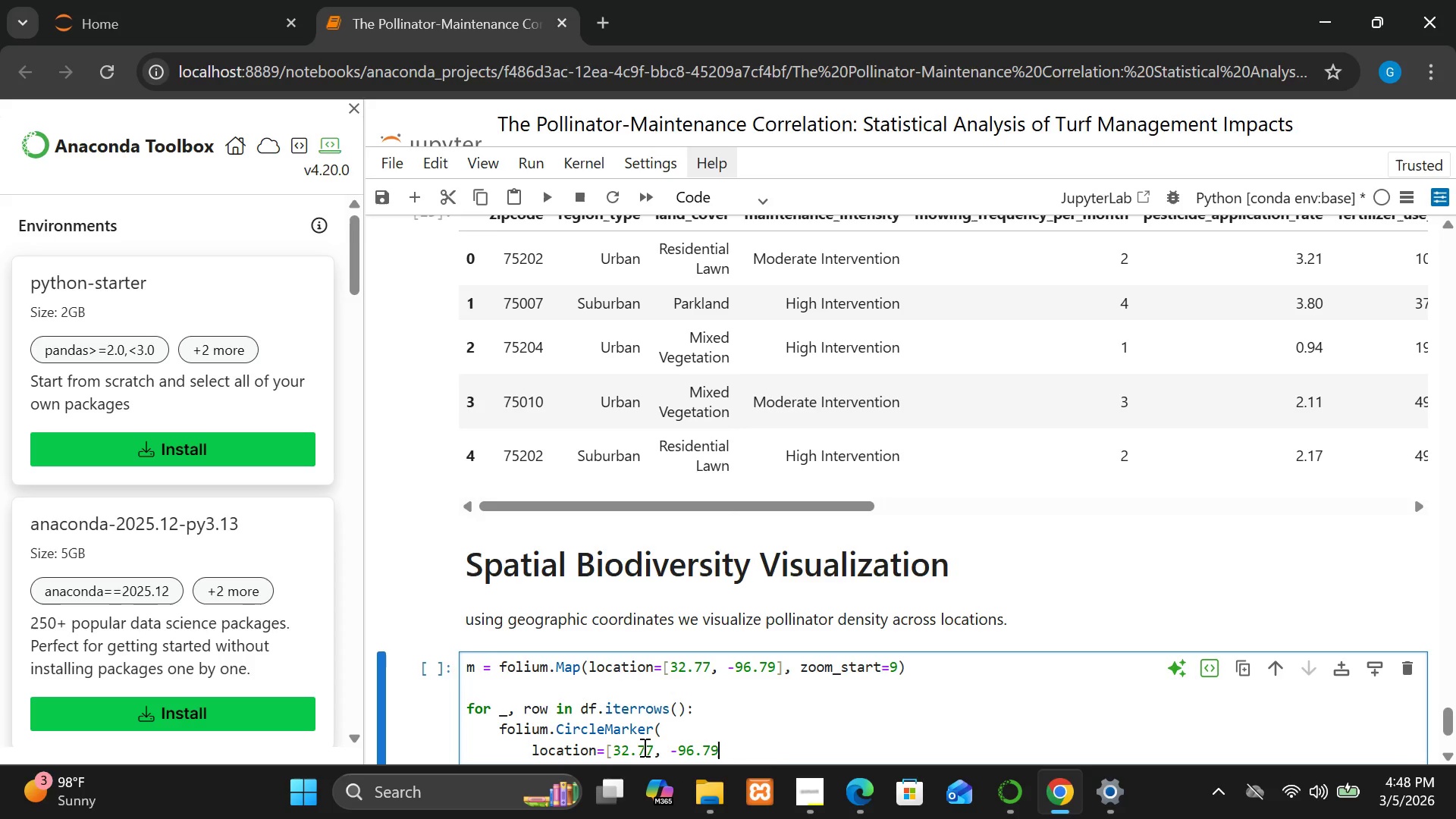 
key(BracketRight)
 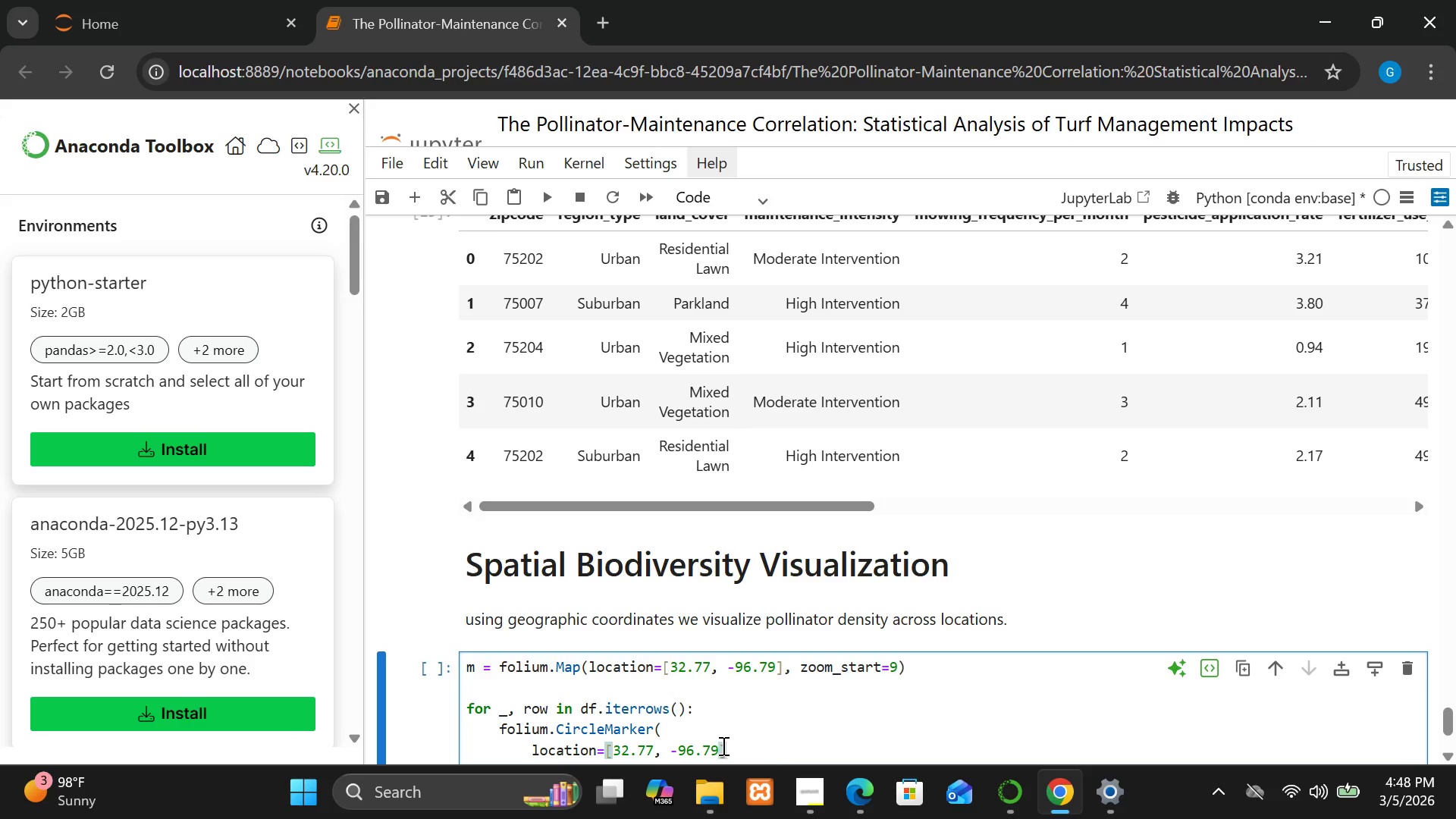 
key(Comma)
 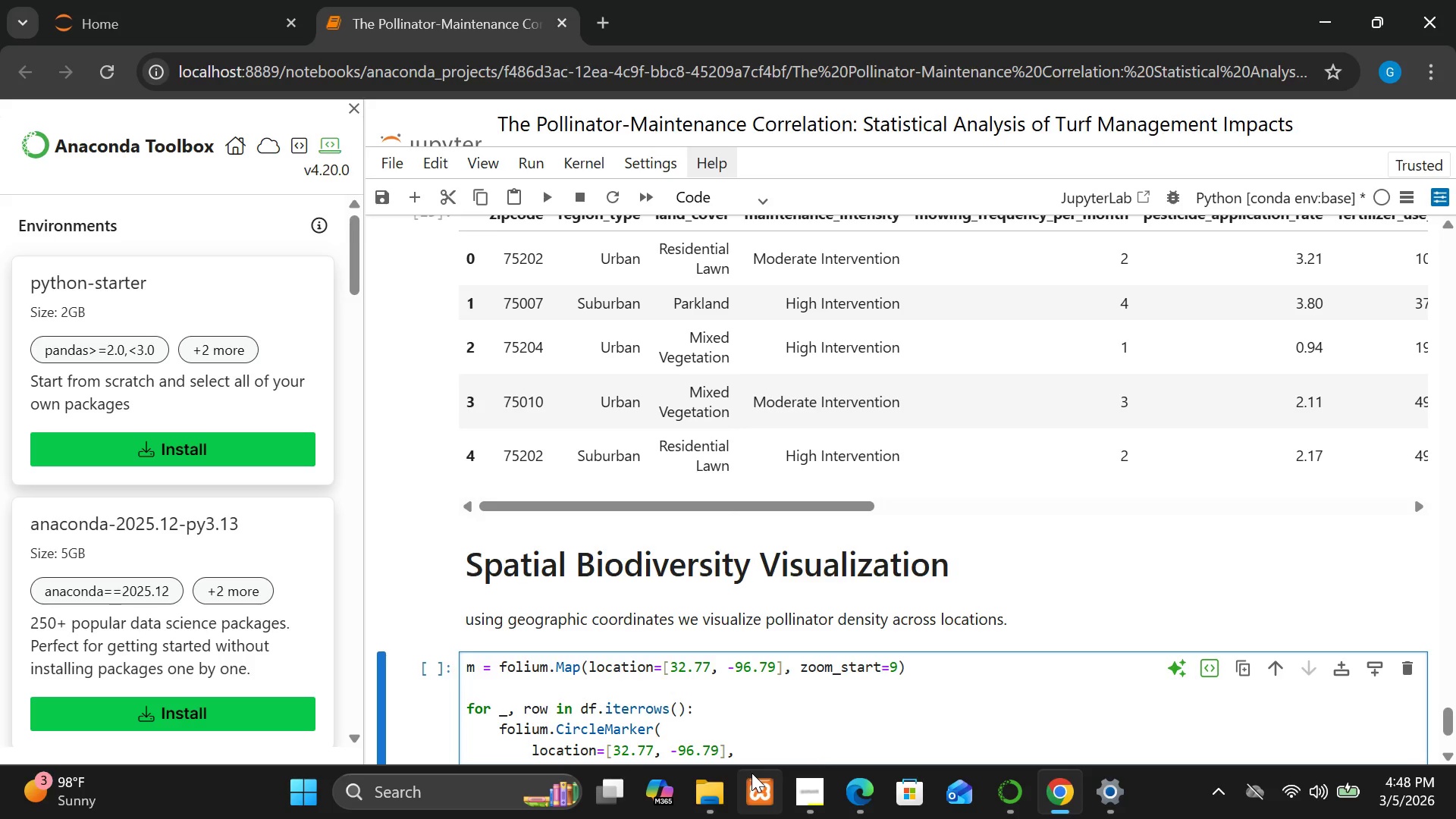 
key(Enter)
 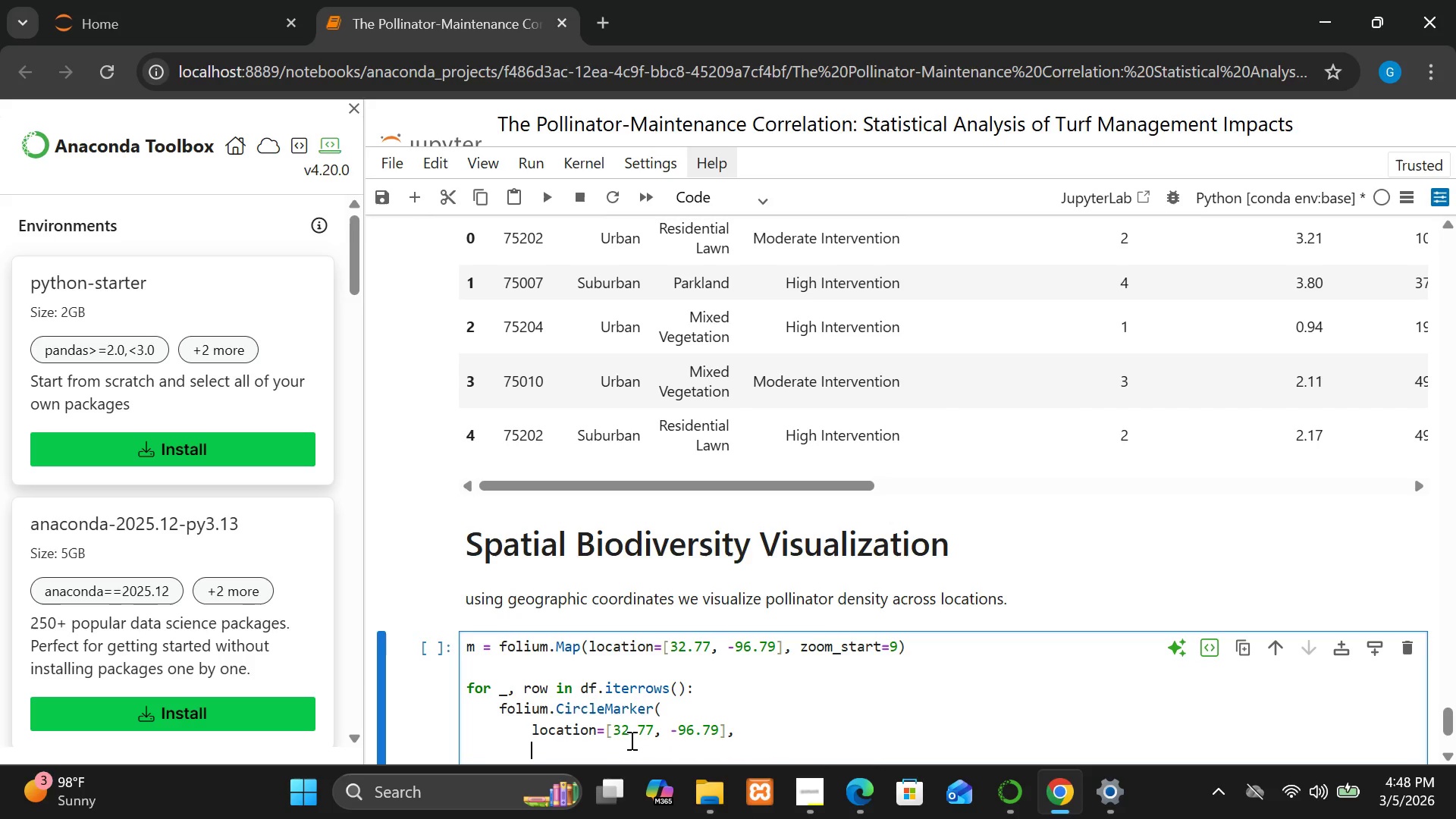 
type(radius=row[BMU)
key(Backspace)
type(I")
 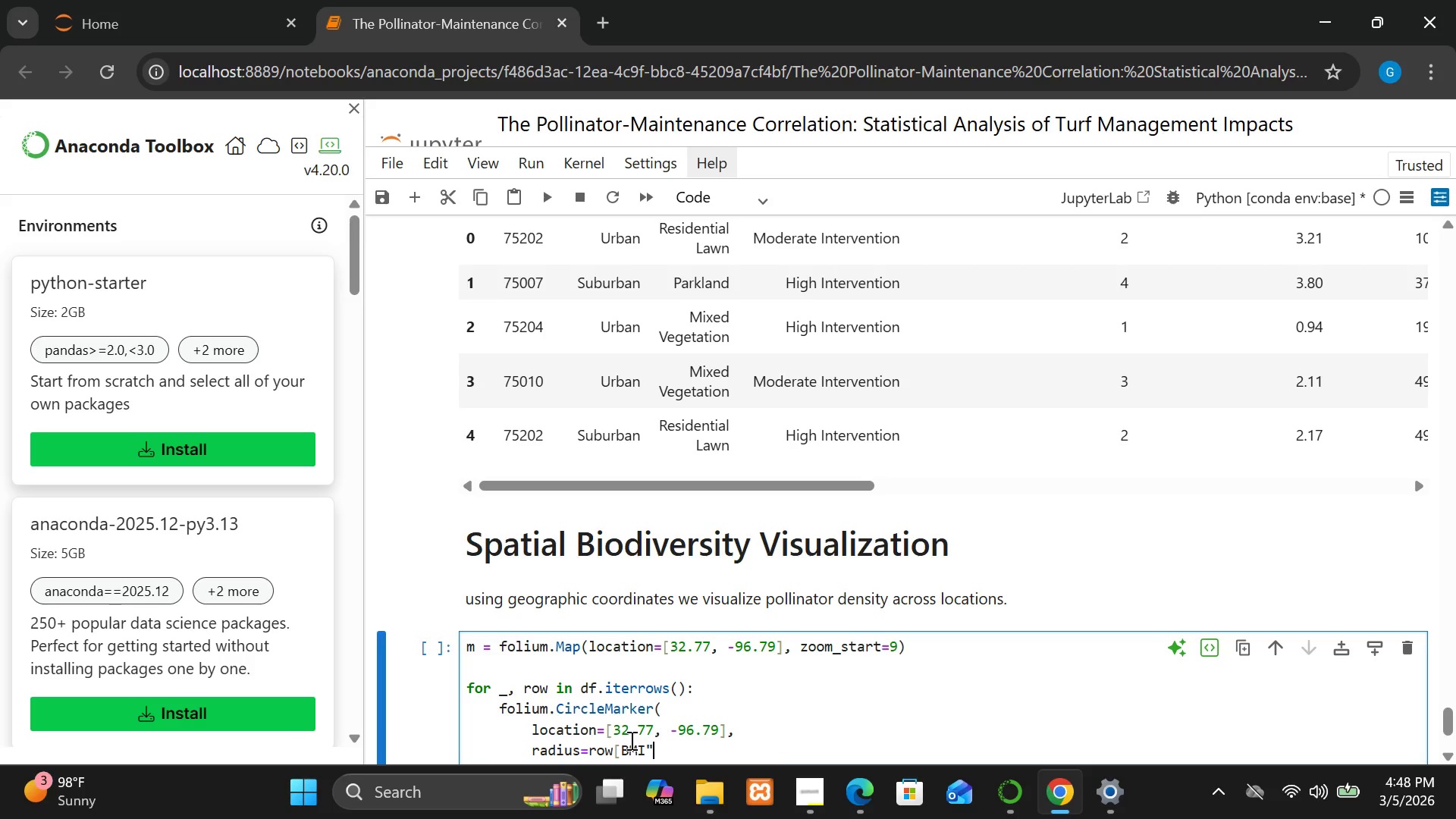 
left_click([619, 752])
 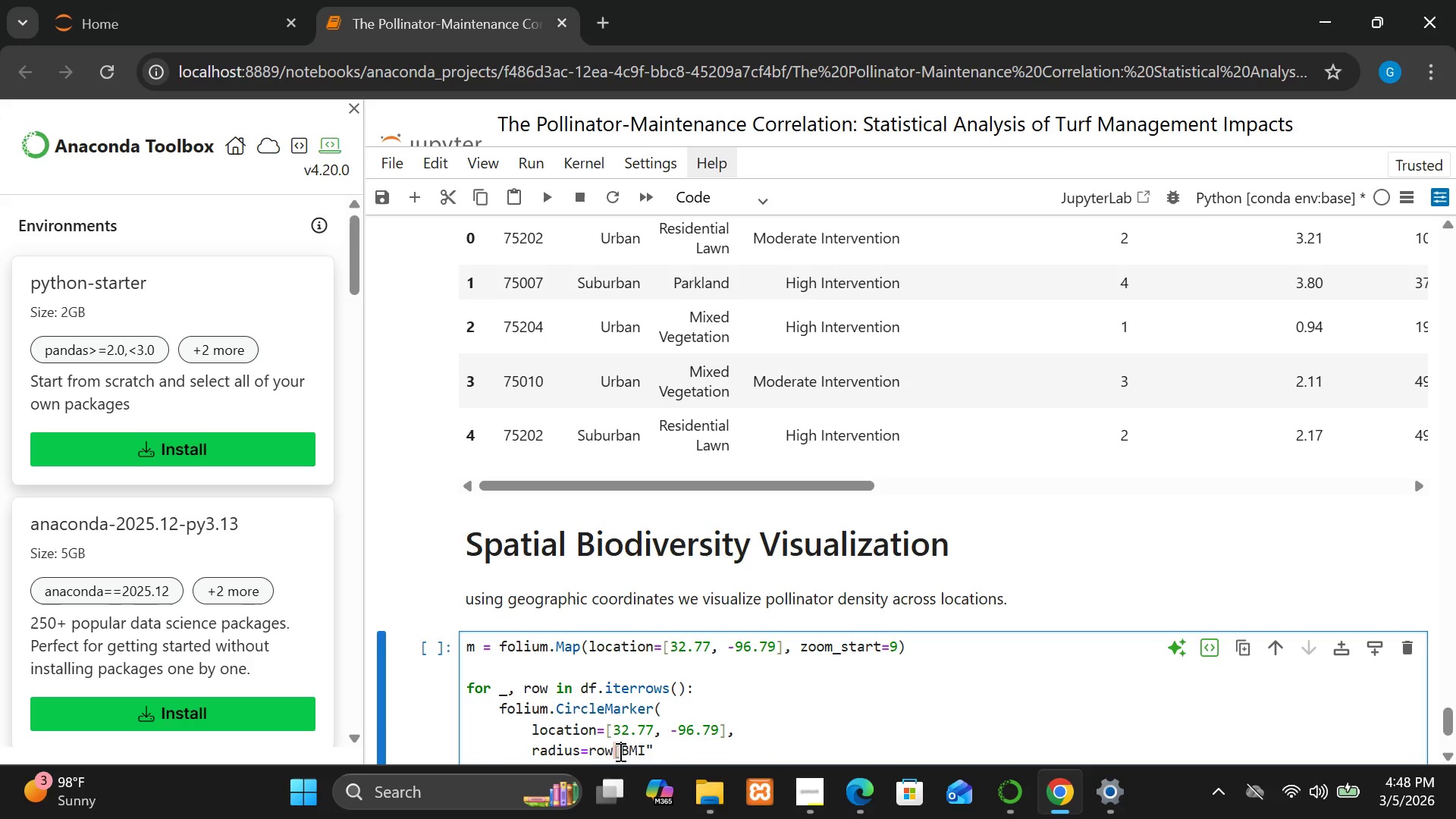 
key(Shift+ShiftRight)
 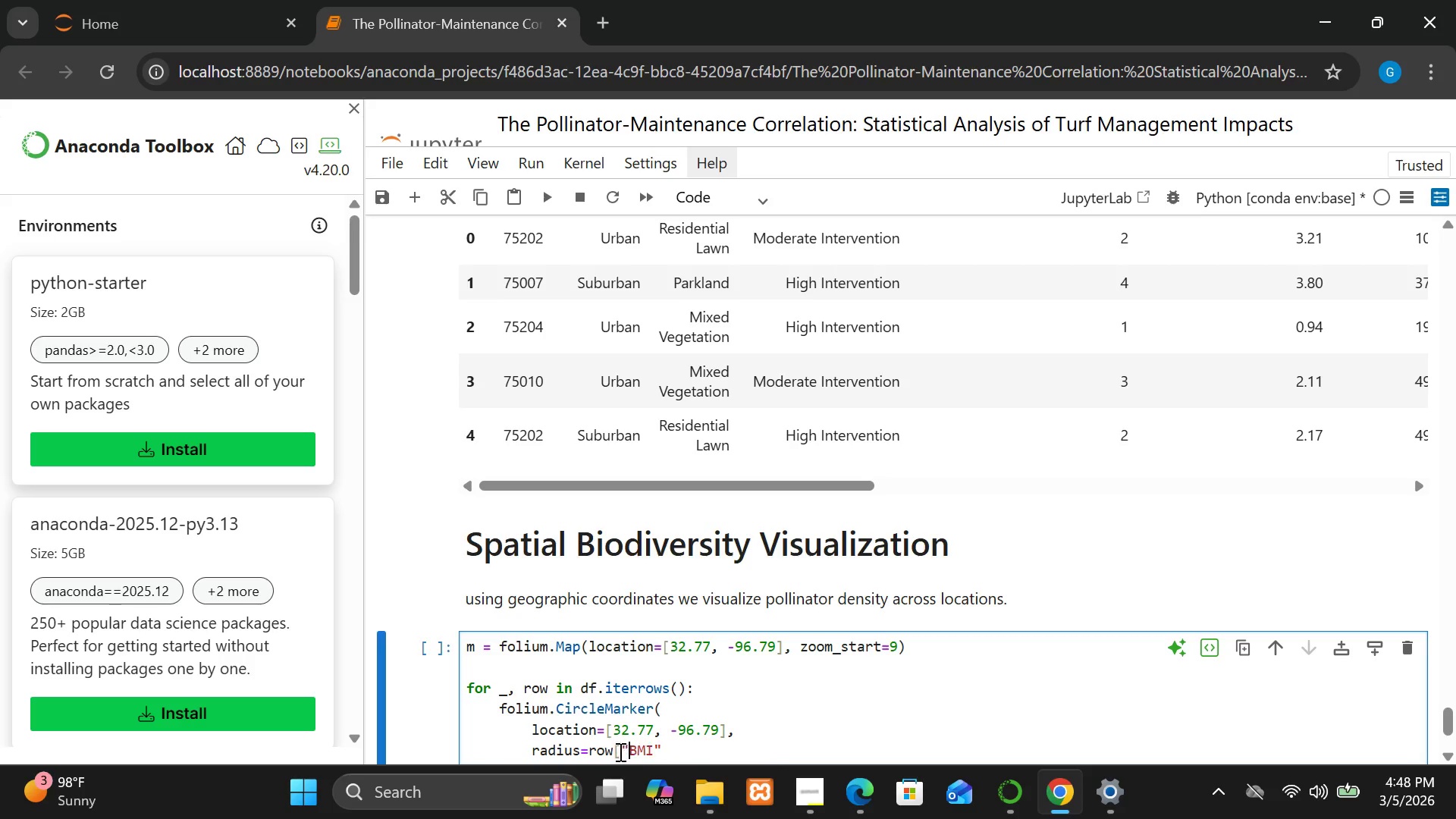 
key(Shift+Quote)
 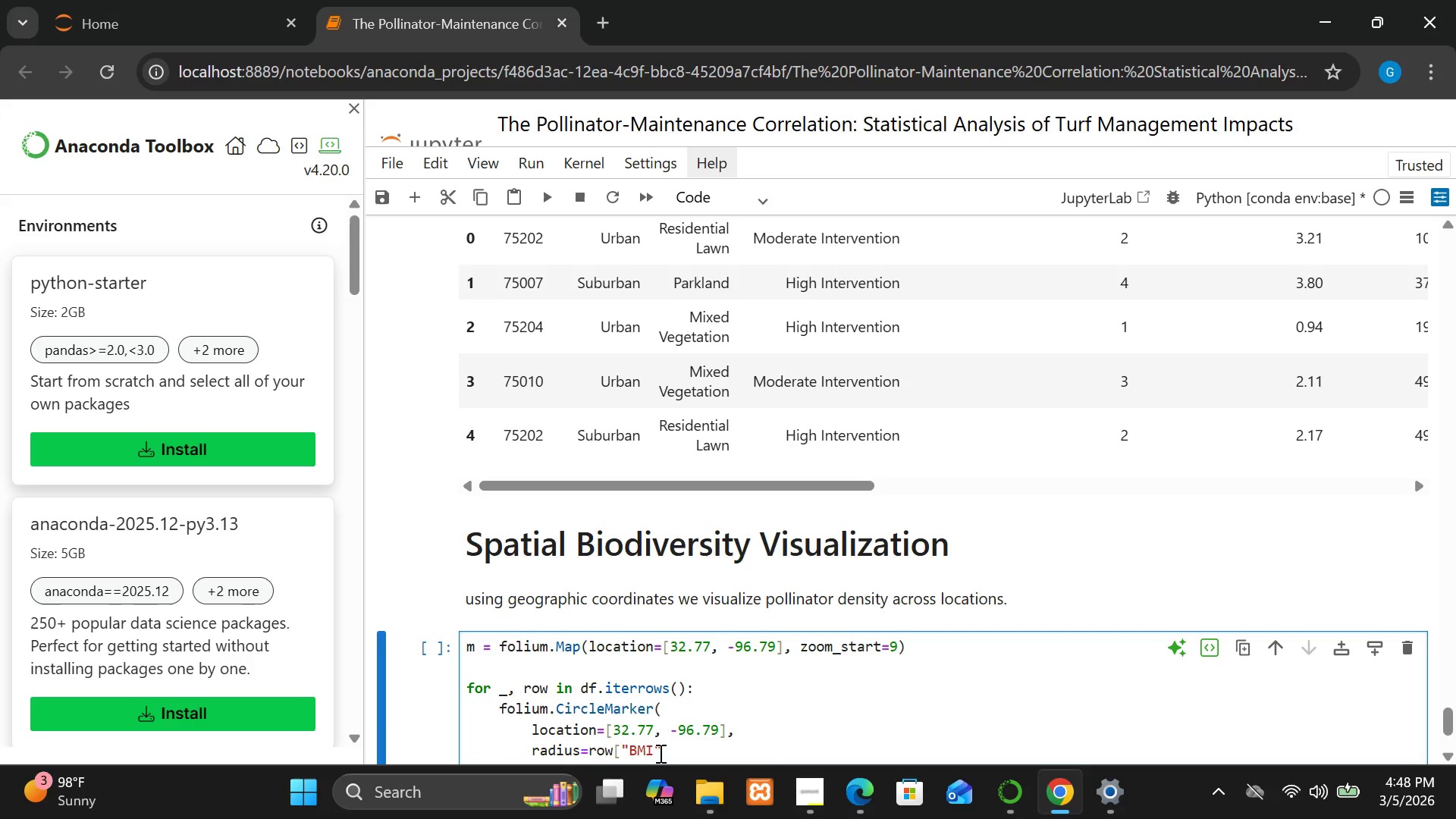 
left_click([661, 752])
 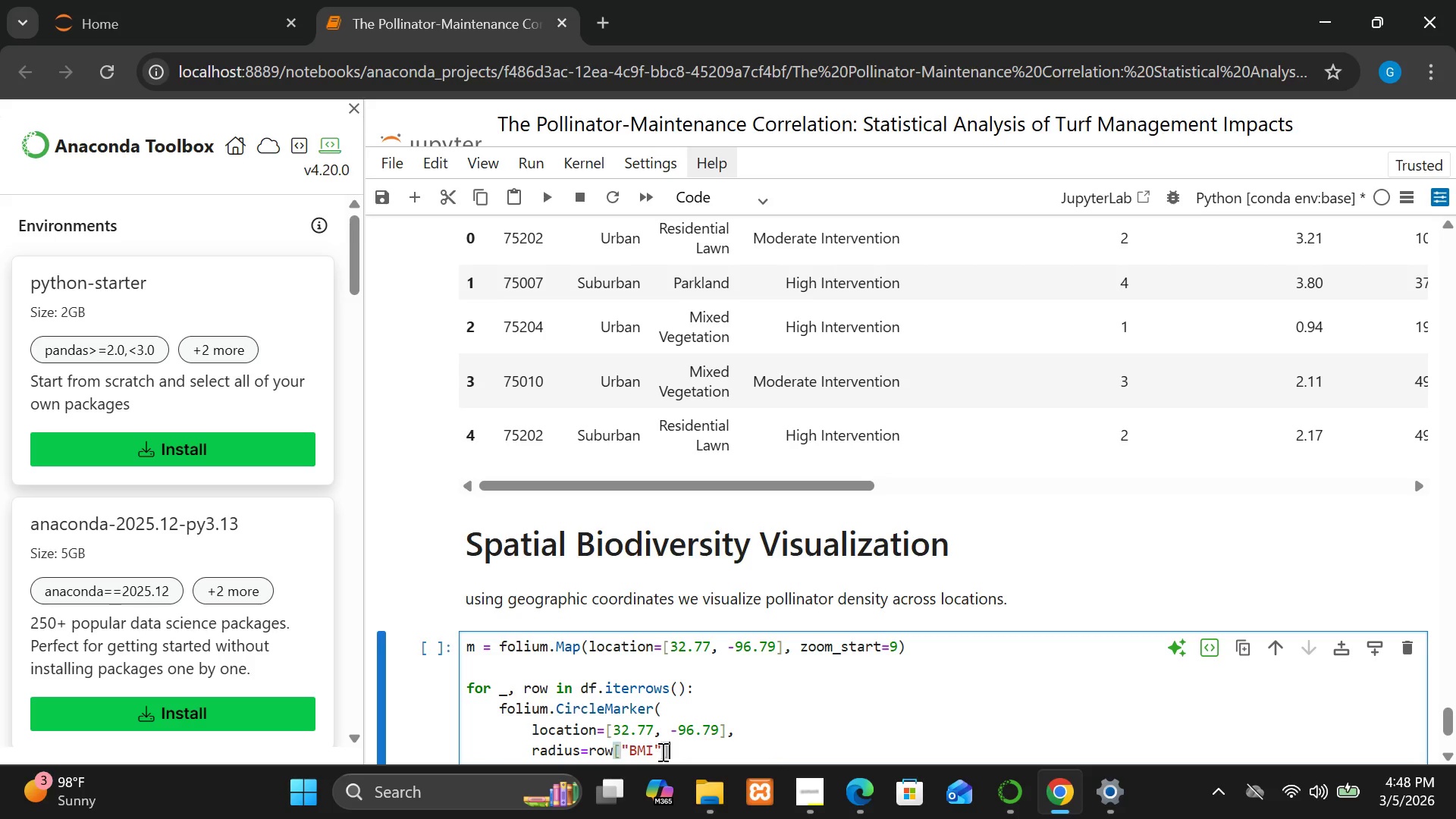 
key(BracketRight)
 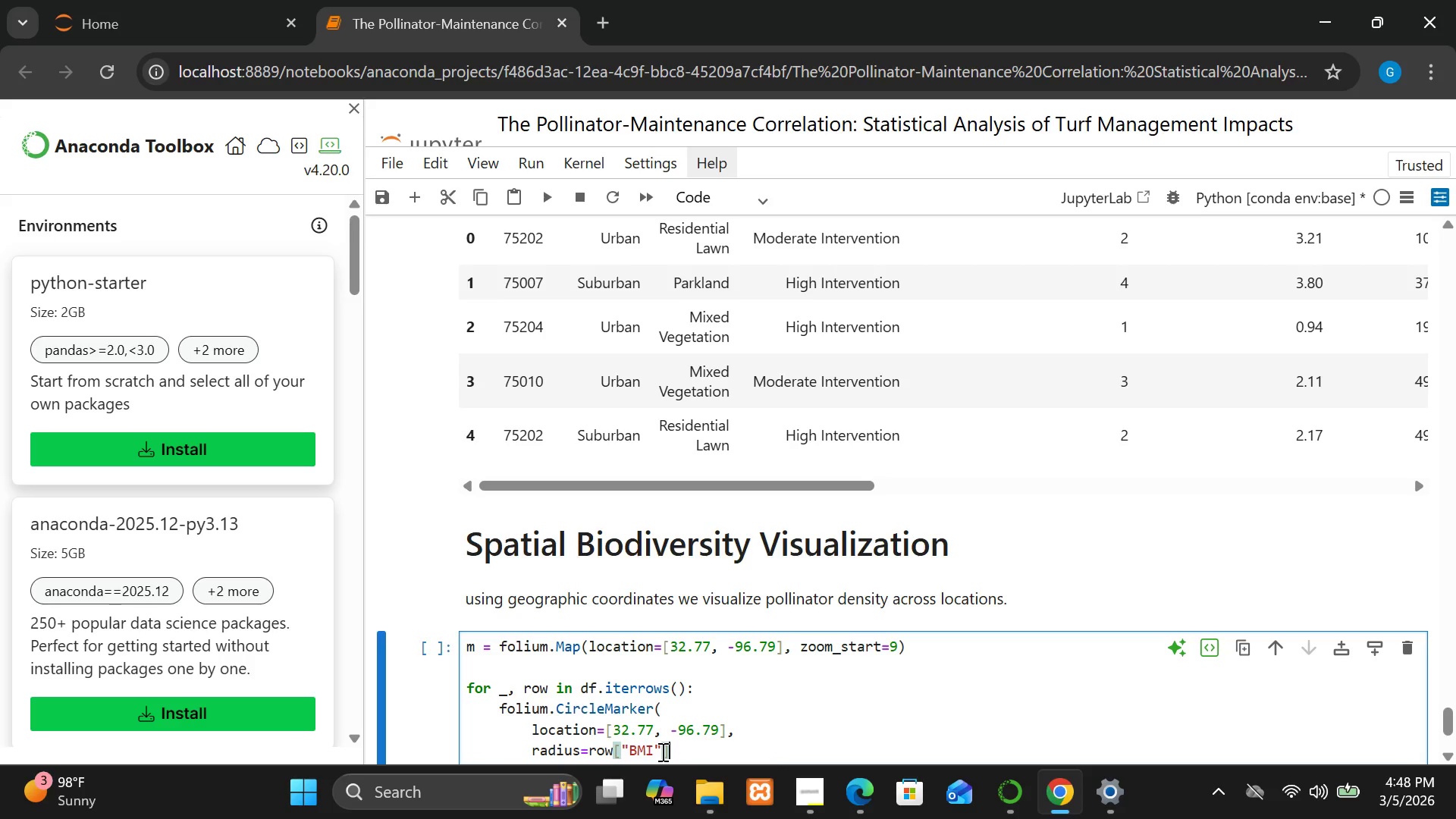 
key(Slash)
 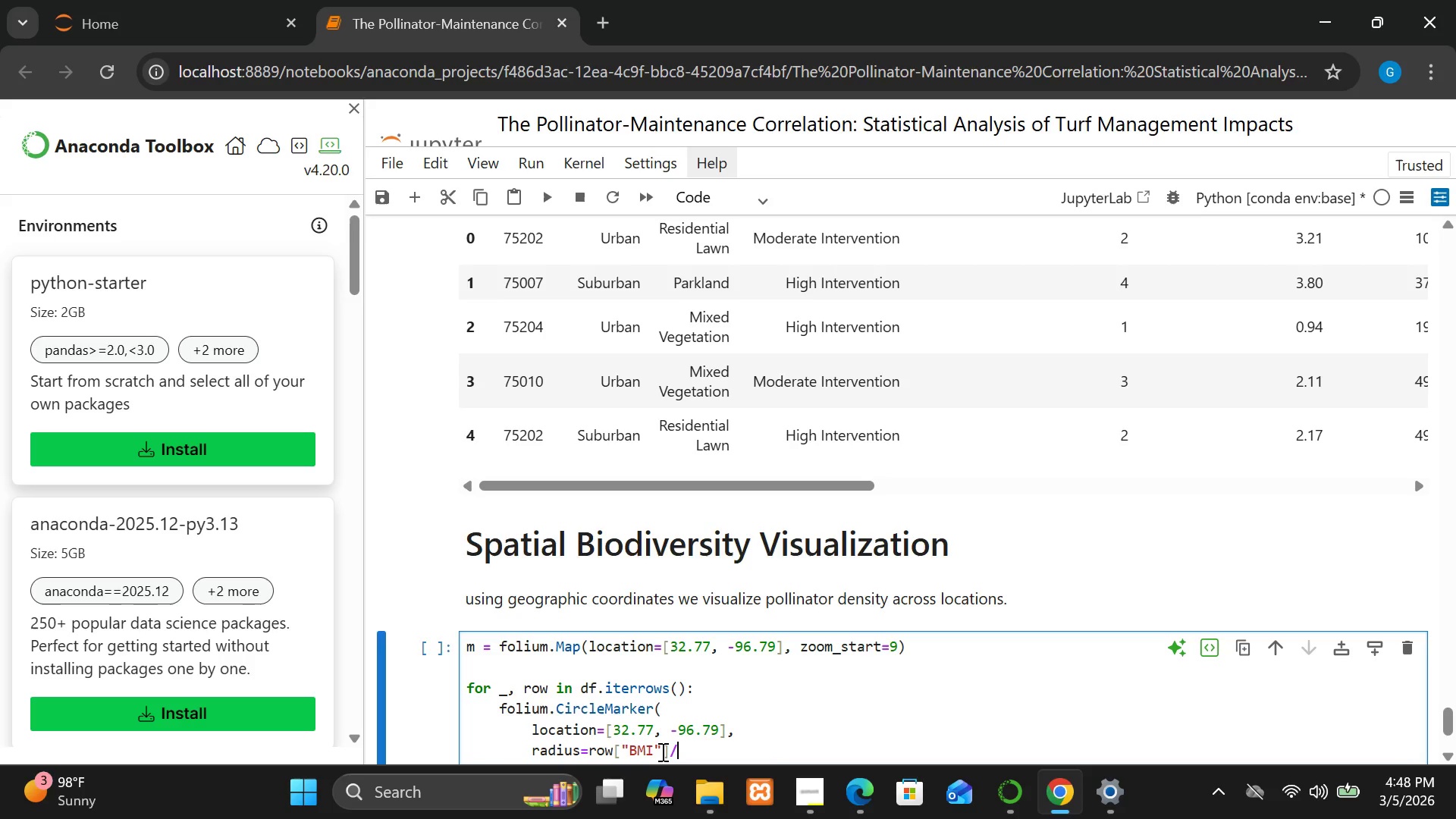 
key(2)
 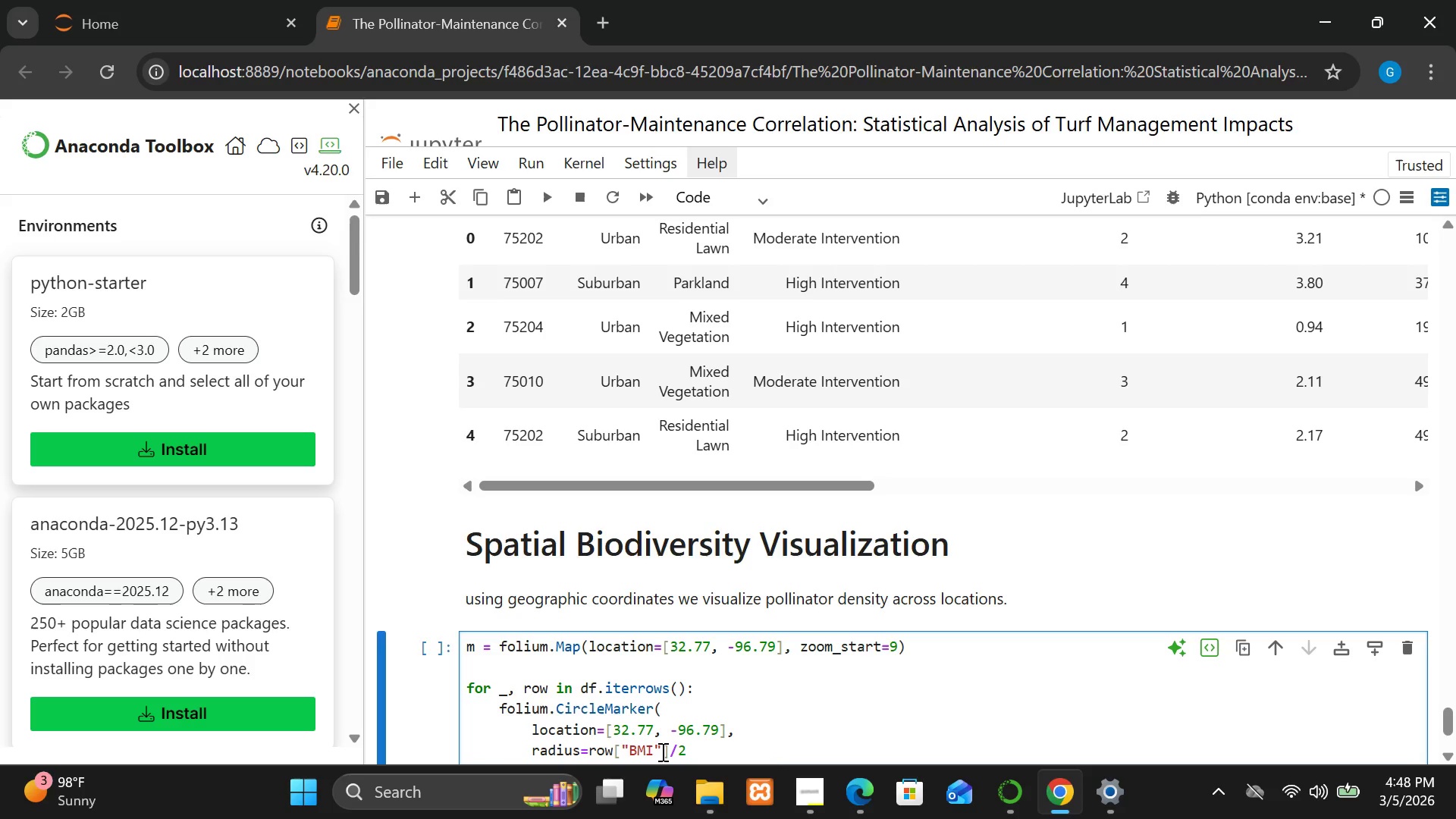 
key(Comma)
 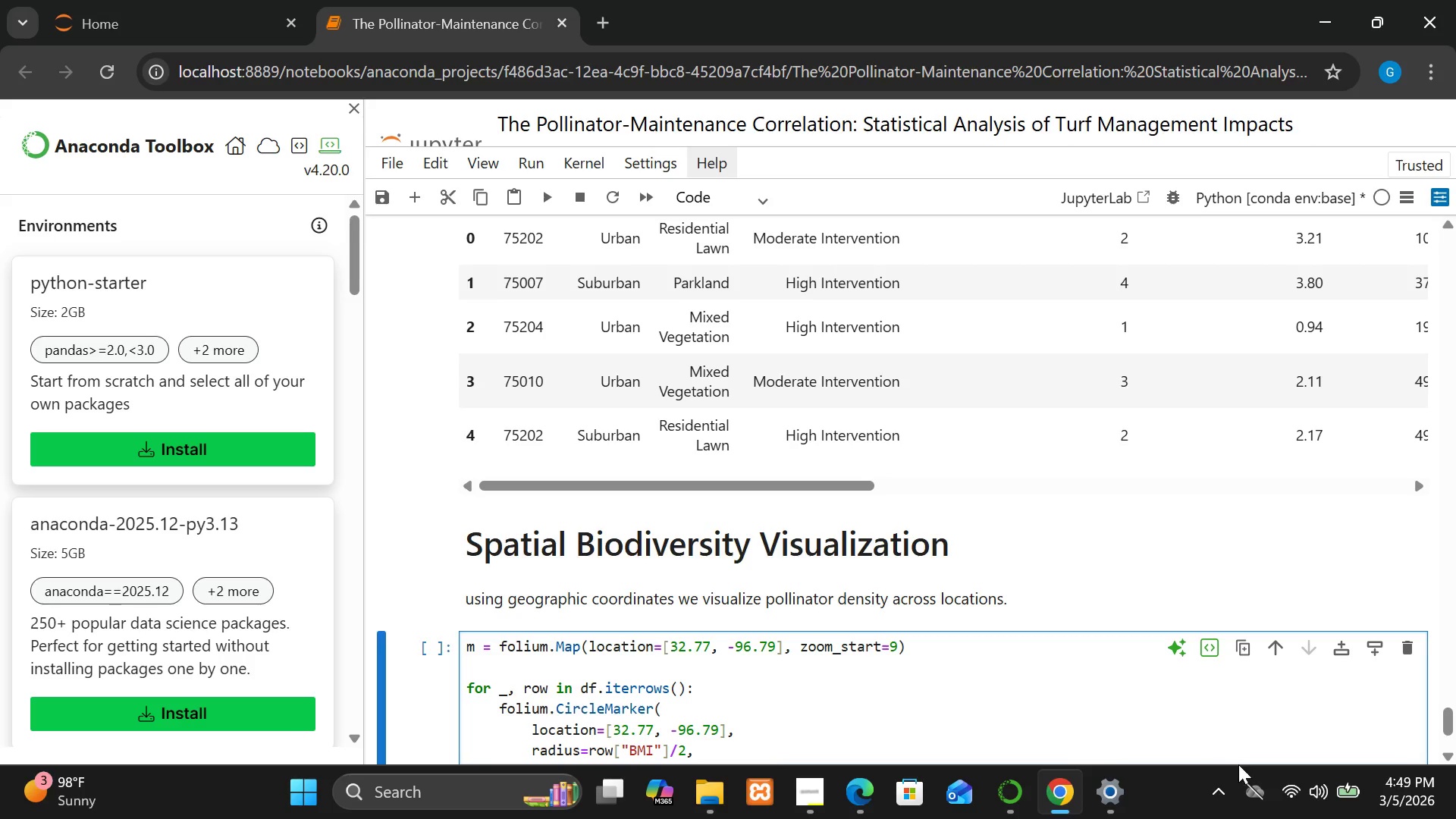 
left_click([1289, 792])
 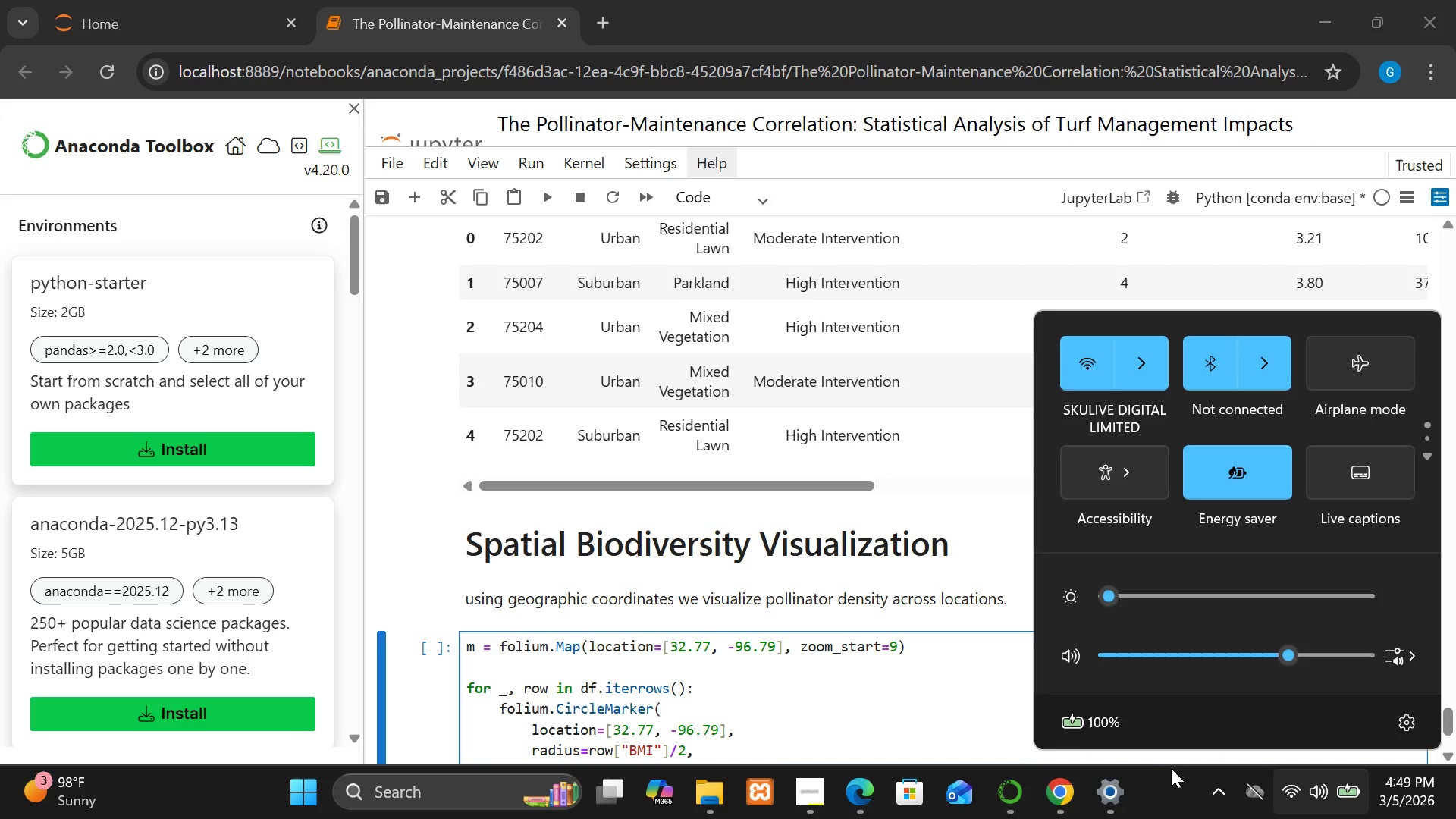 
left_click([1150, 788])
 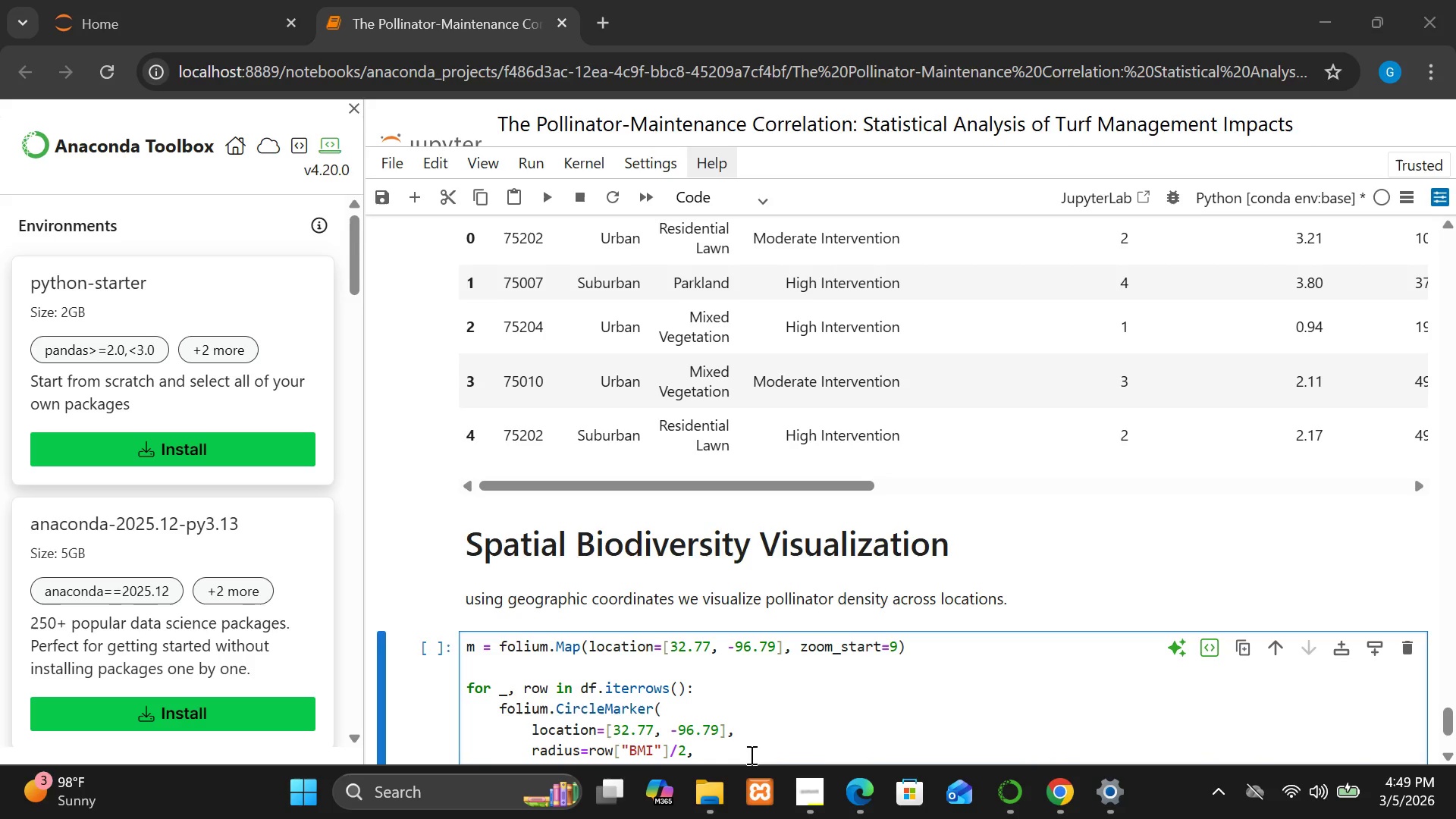 
wait(6.92)
 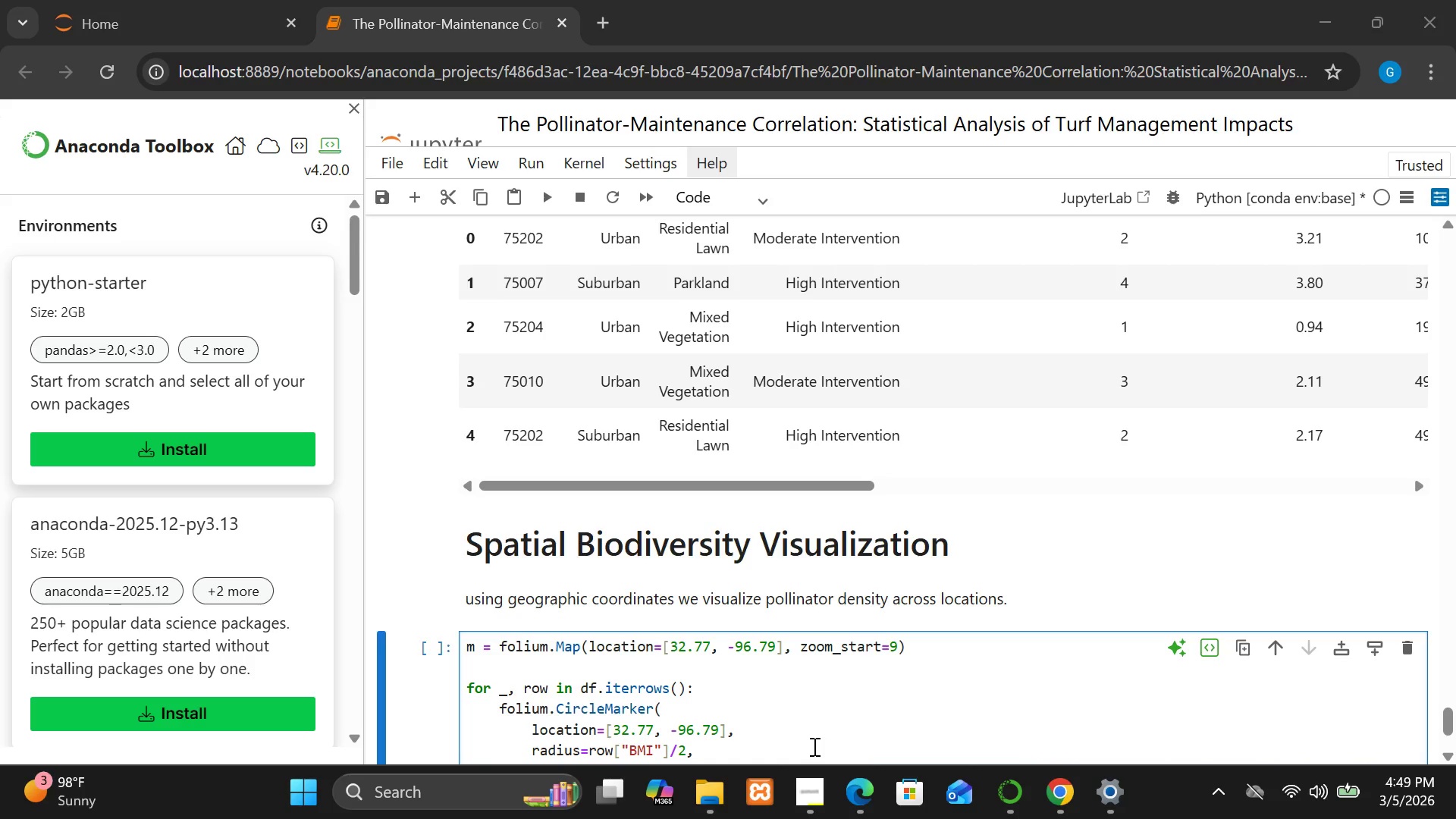 
key(Enter)
 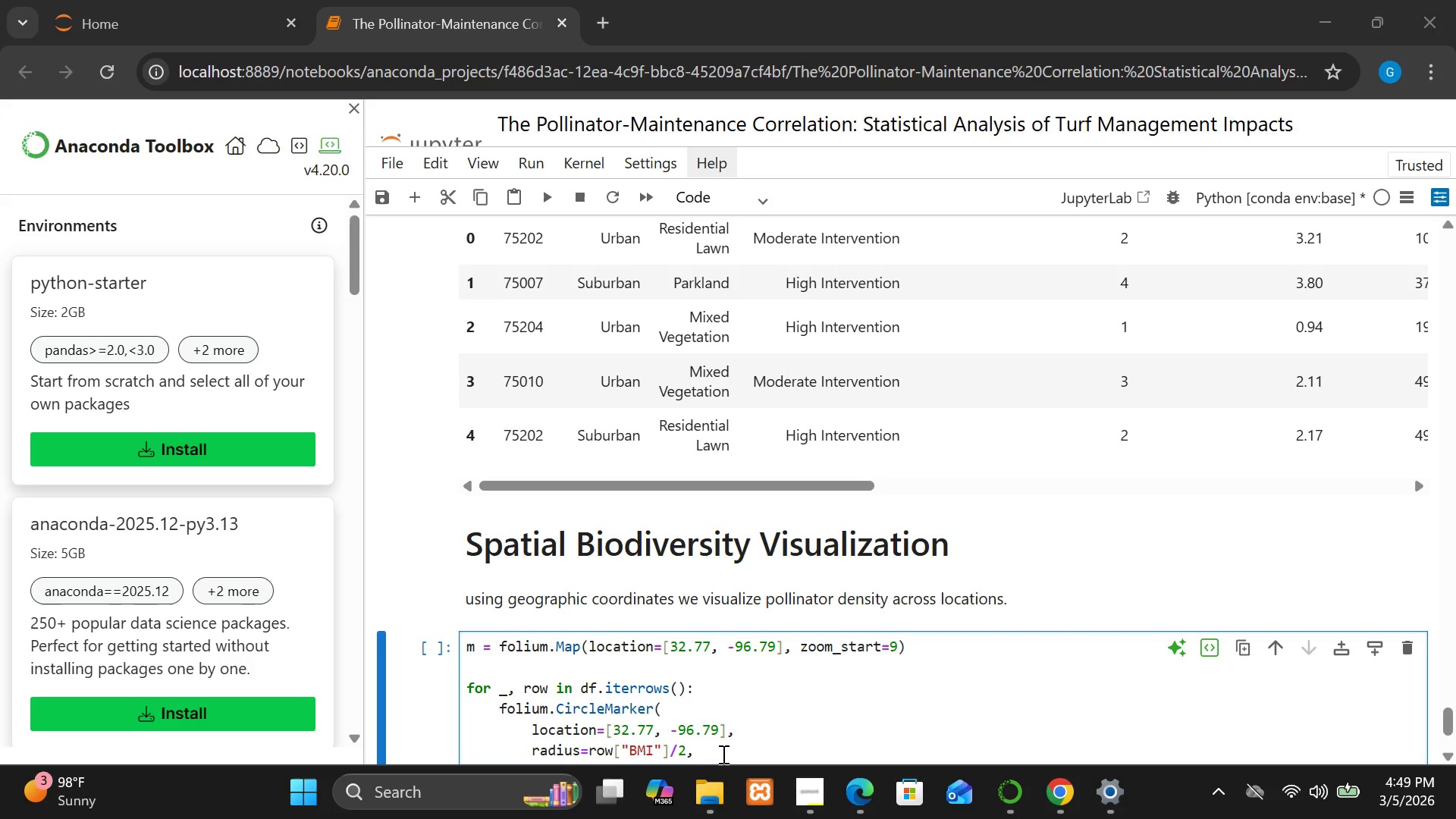 
left_click([720, 754])
 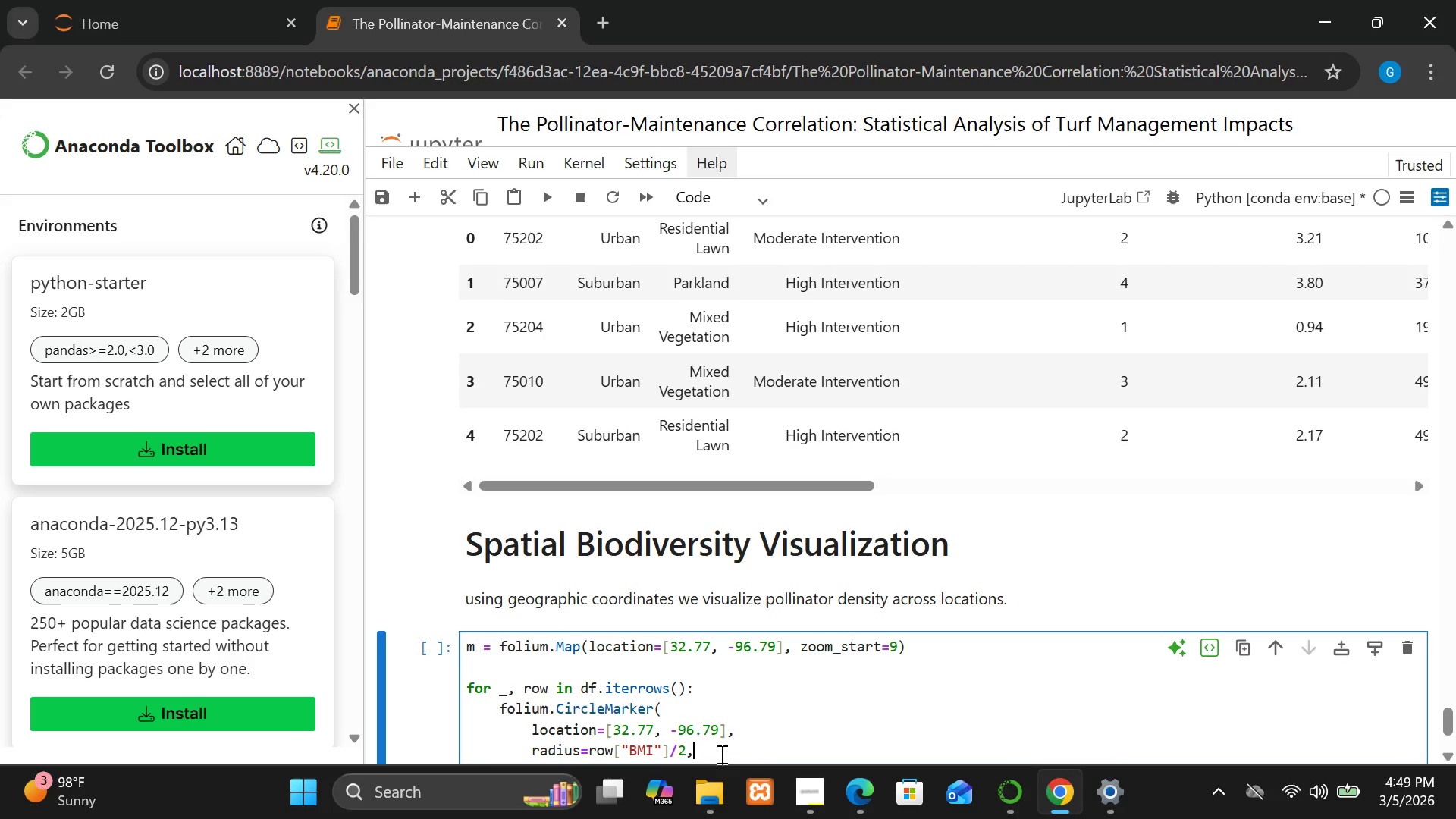 
key(Enter)
 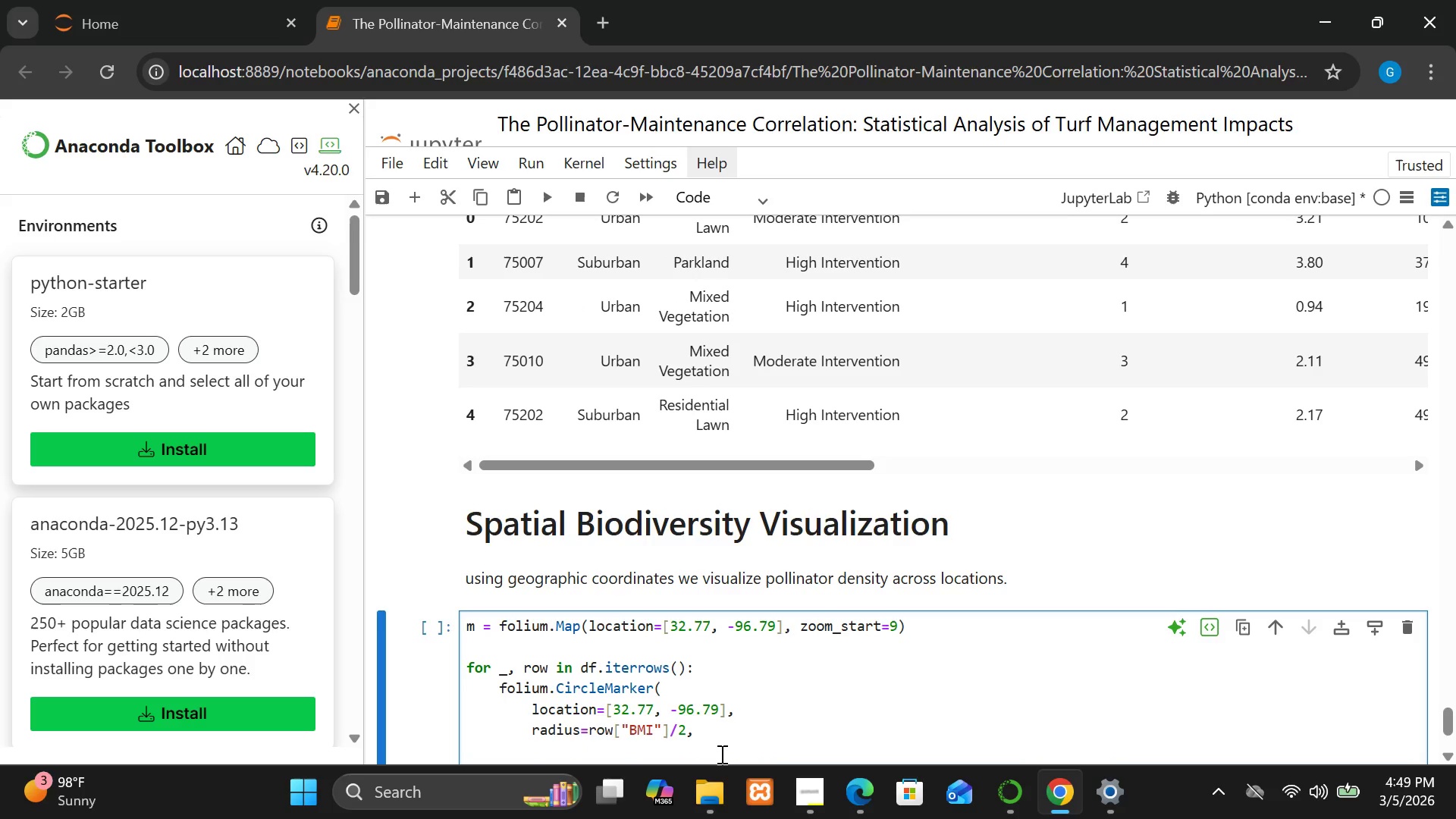 
type(popup=)
 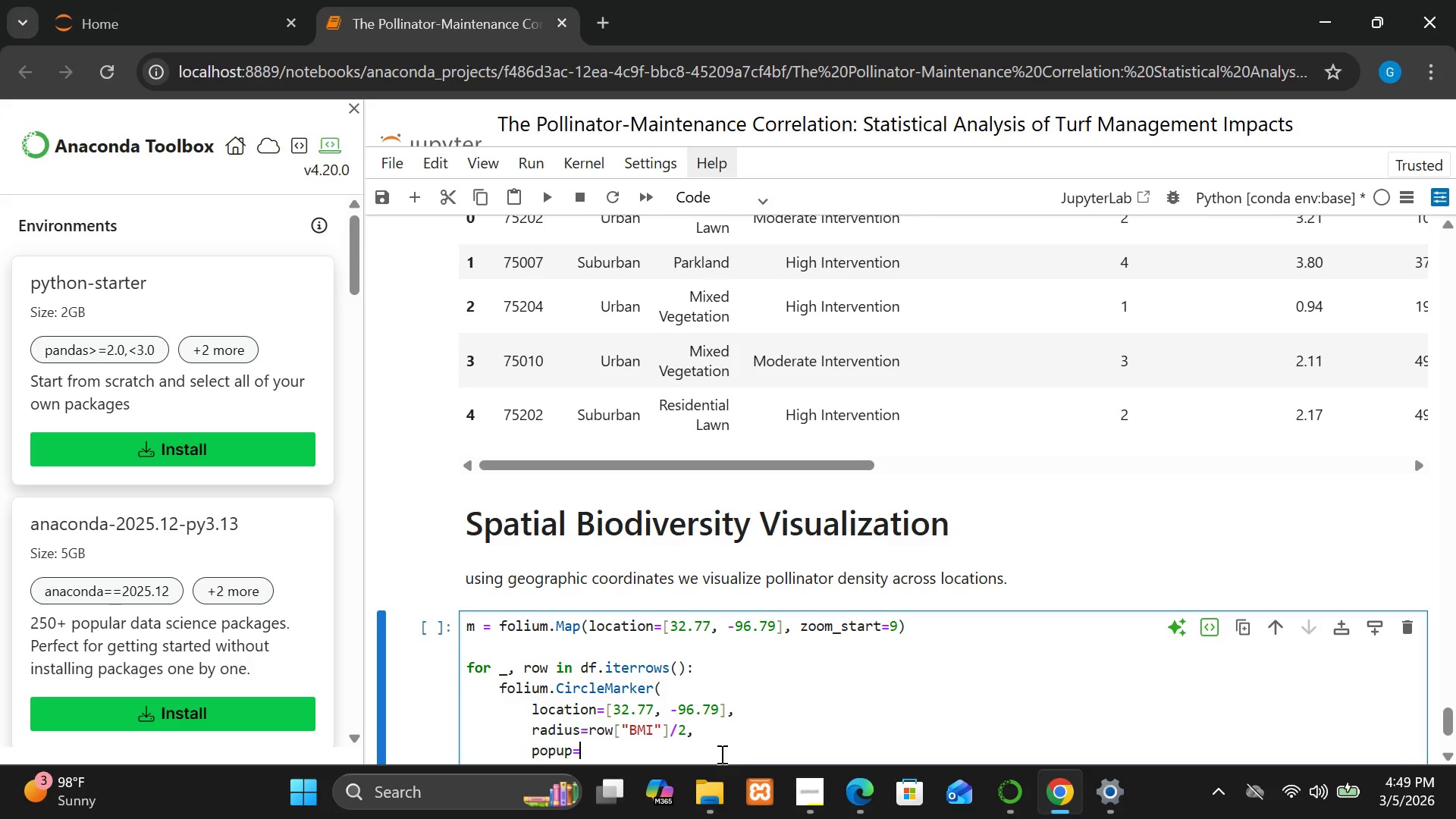 
type(roe)
key(Backspace)
type(w["zipcode)
 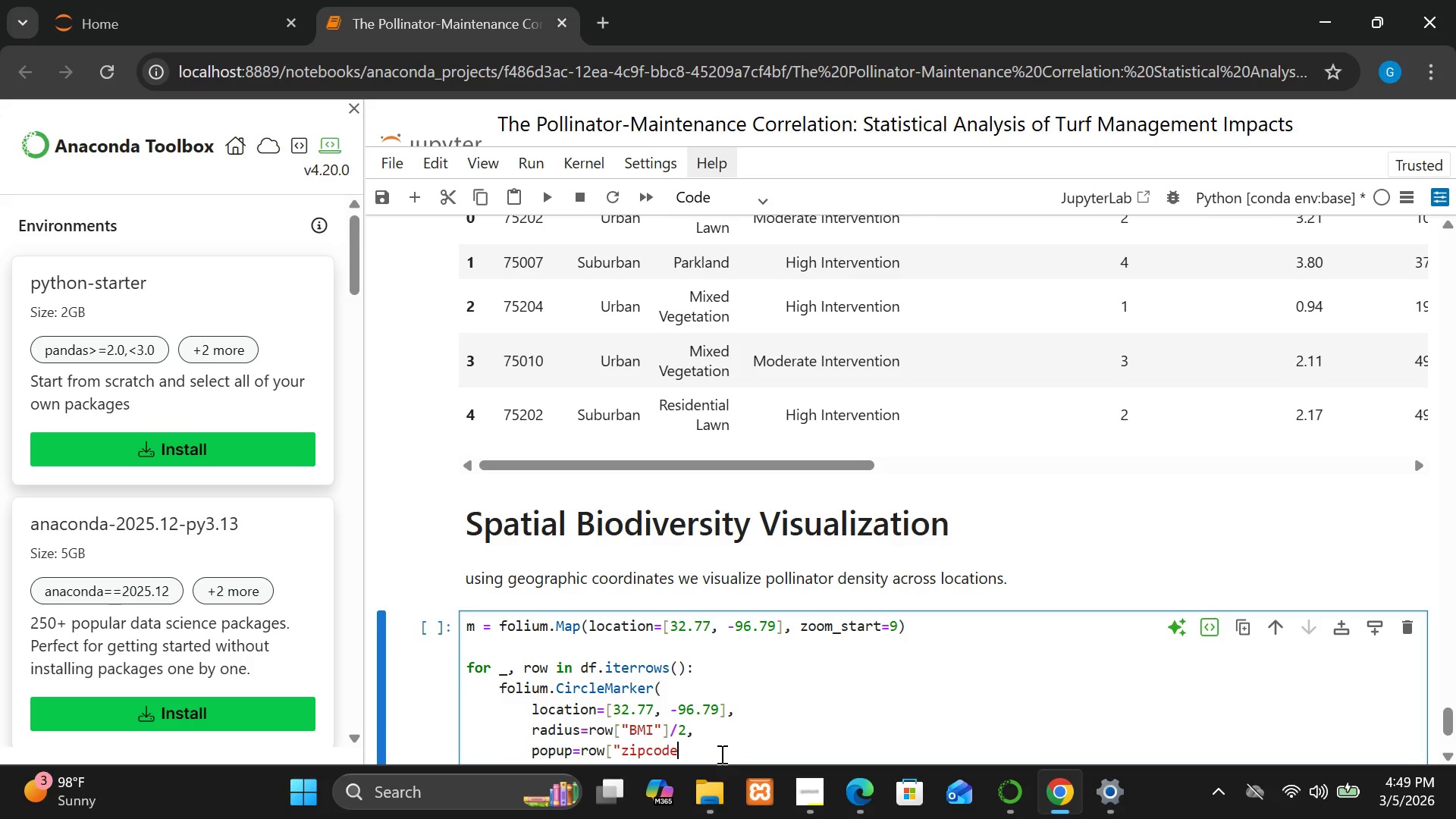 
key(Shift+Quote)
 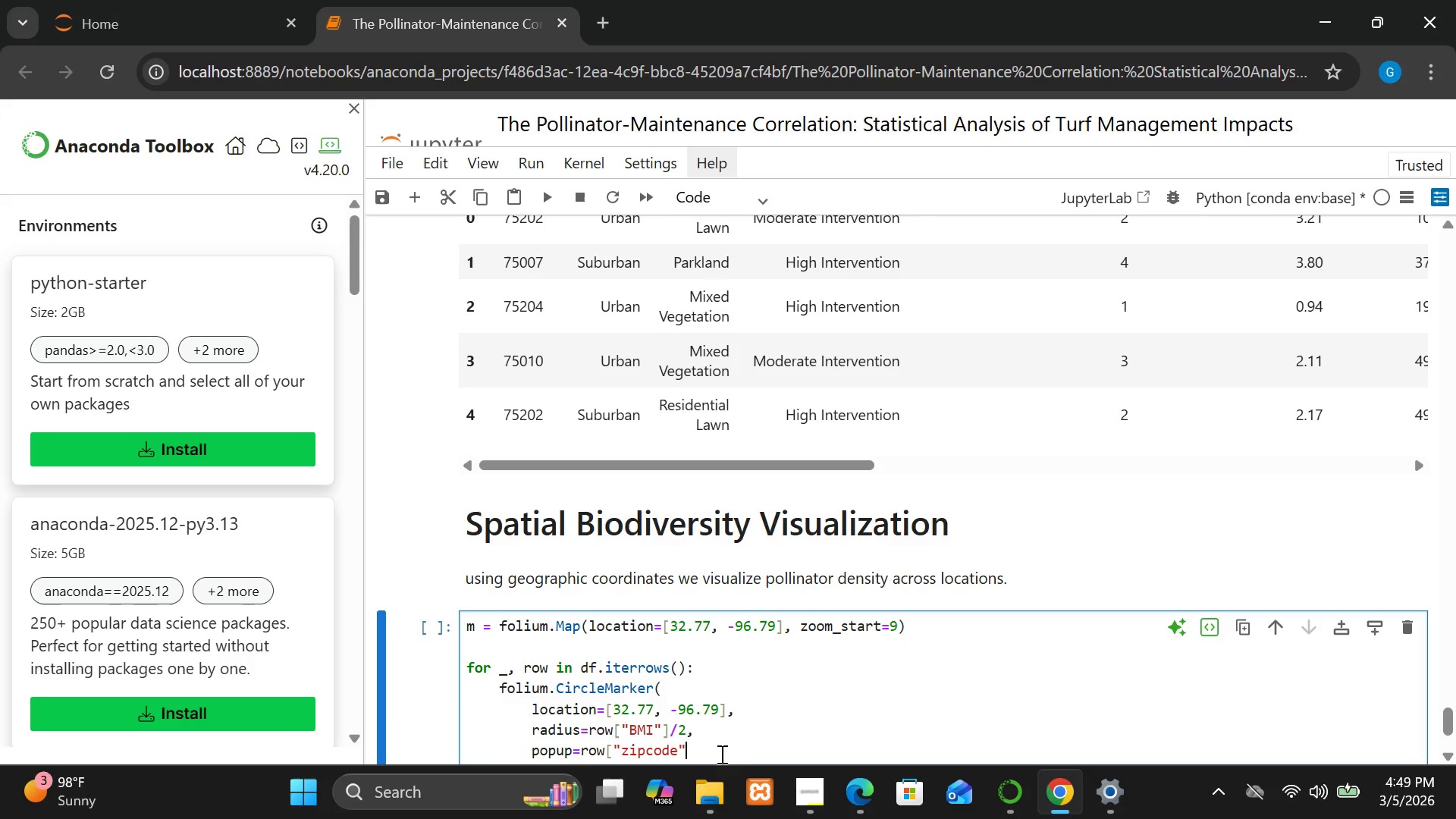 
key(BracketRight)
 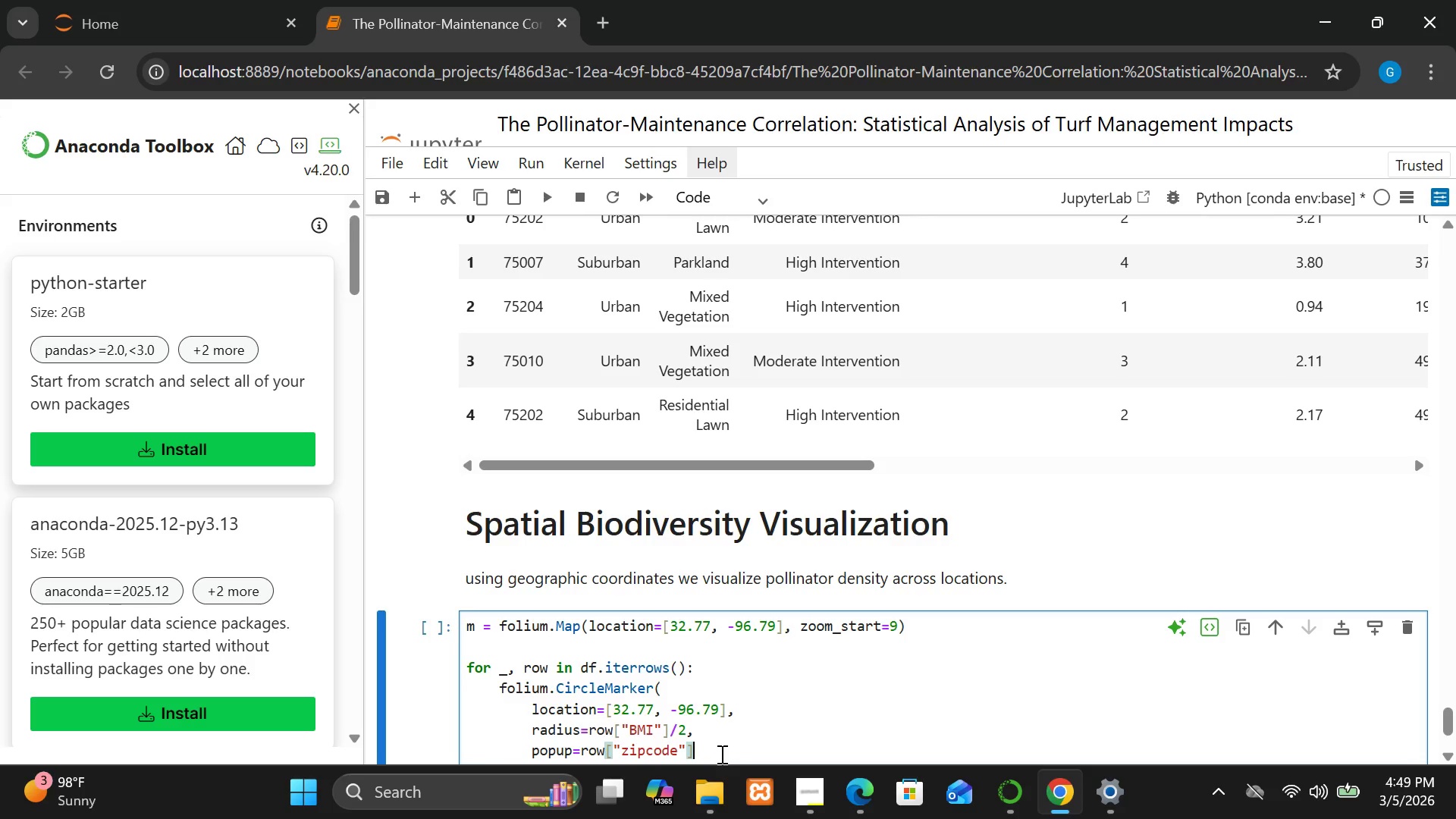 
key(Comma)
 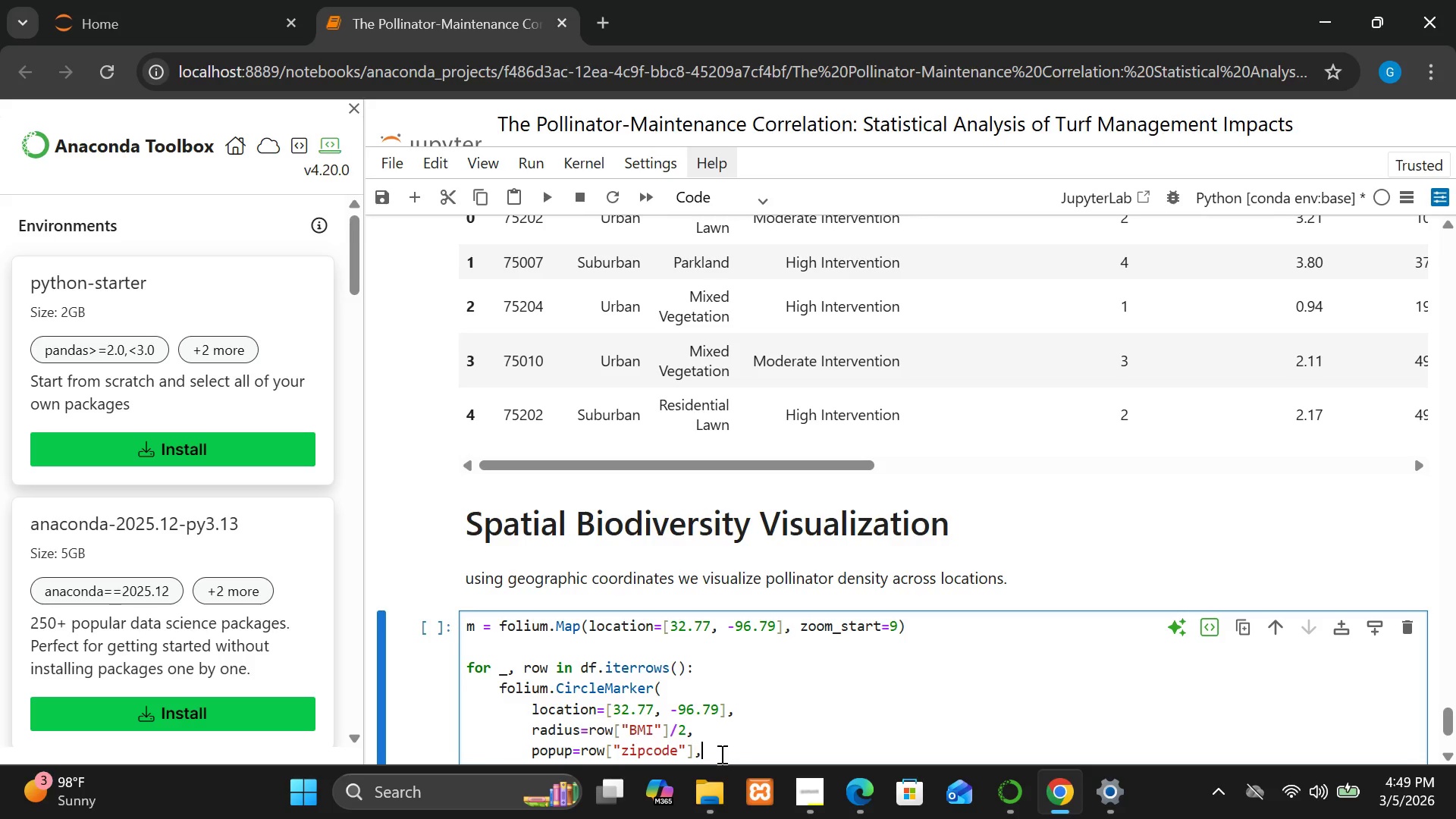 
key(Enter)
 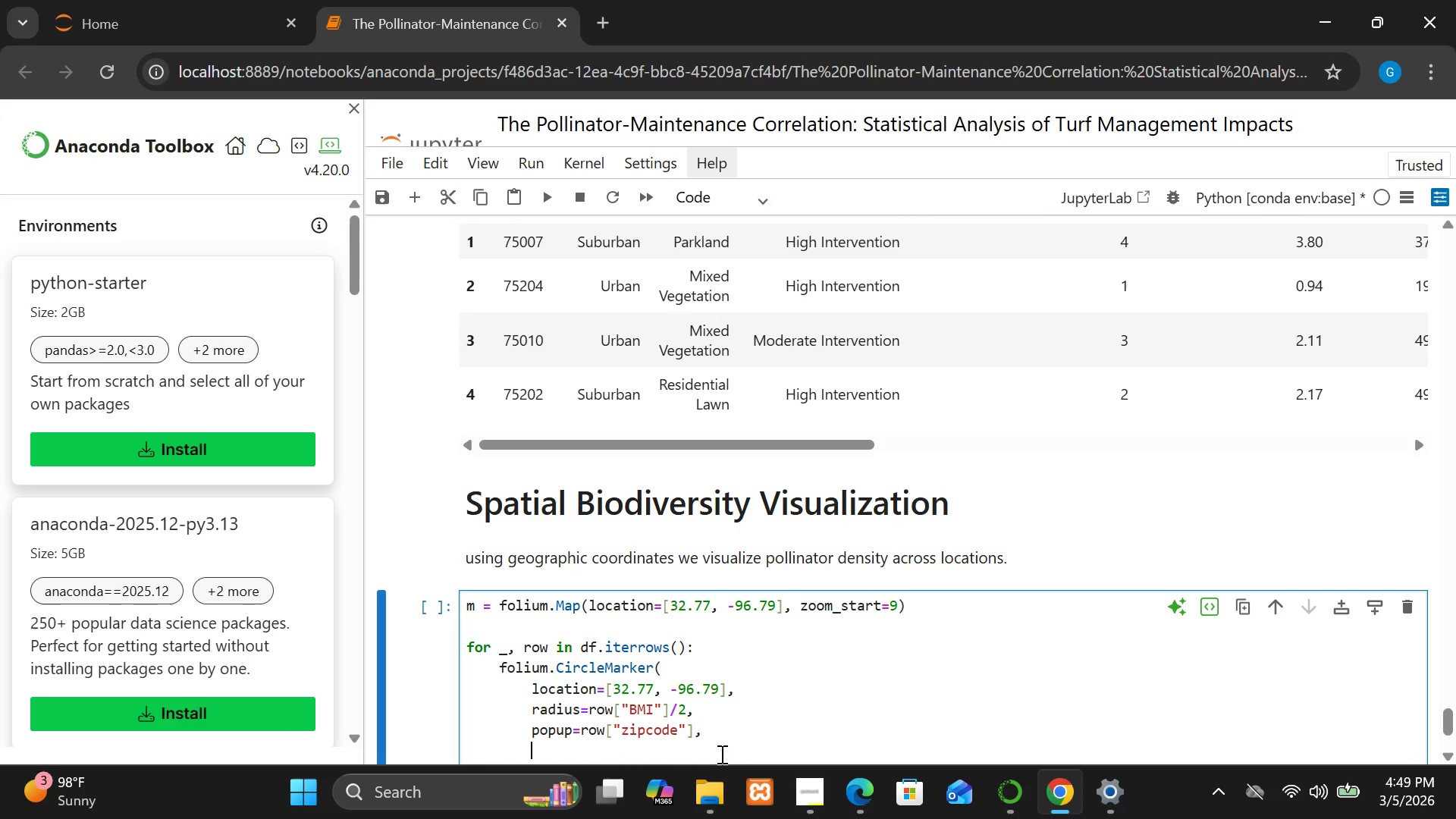 
type(color="green",)
 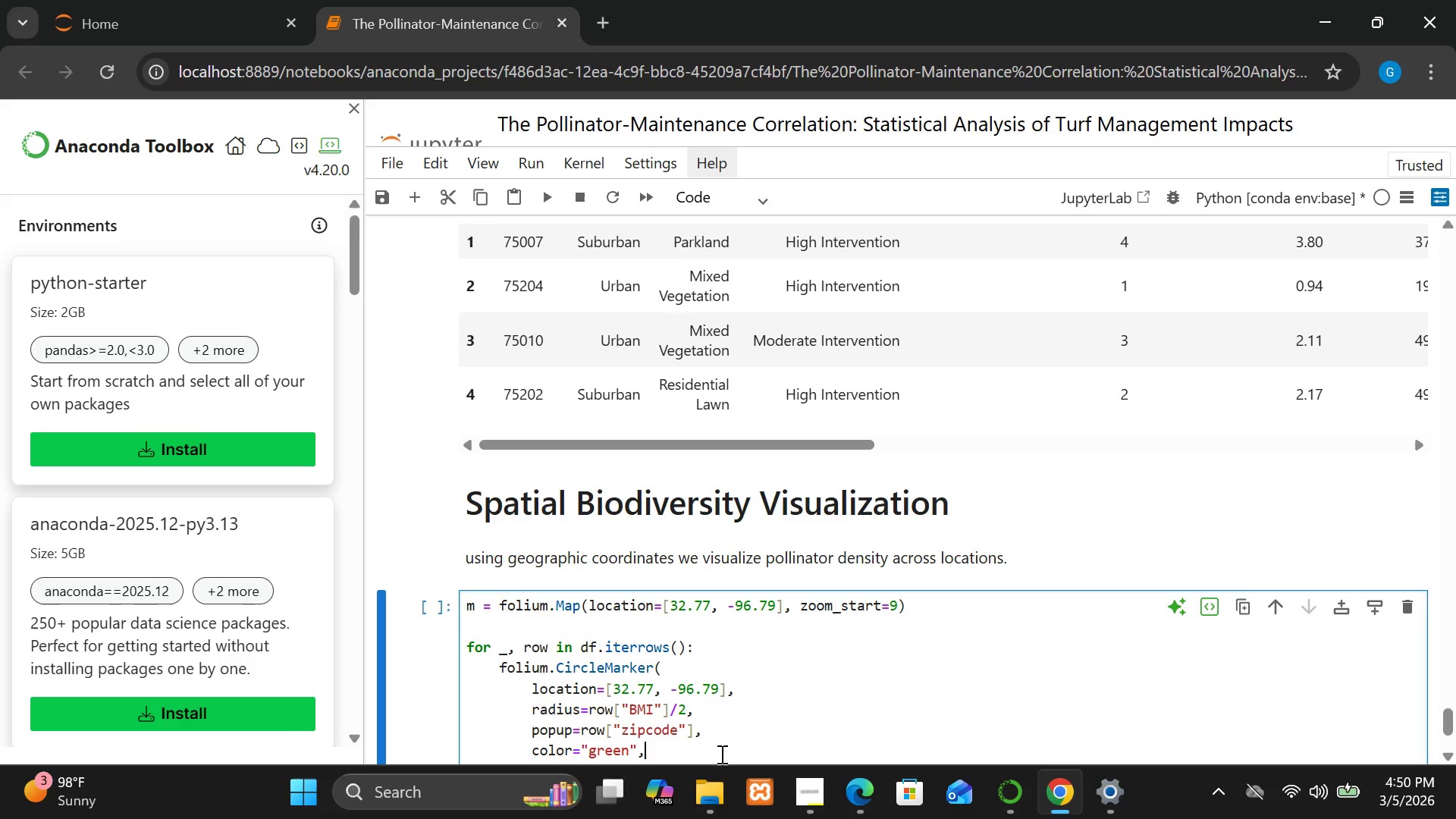 
key(Enter)
 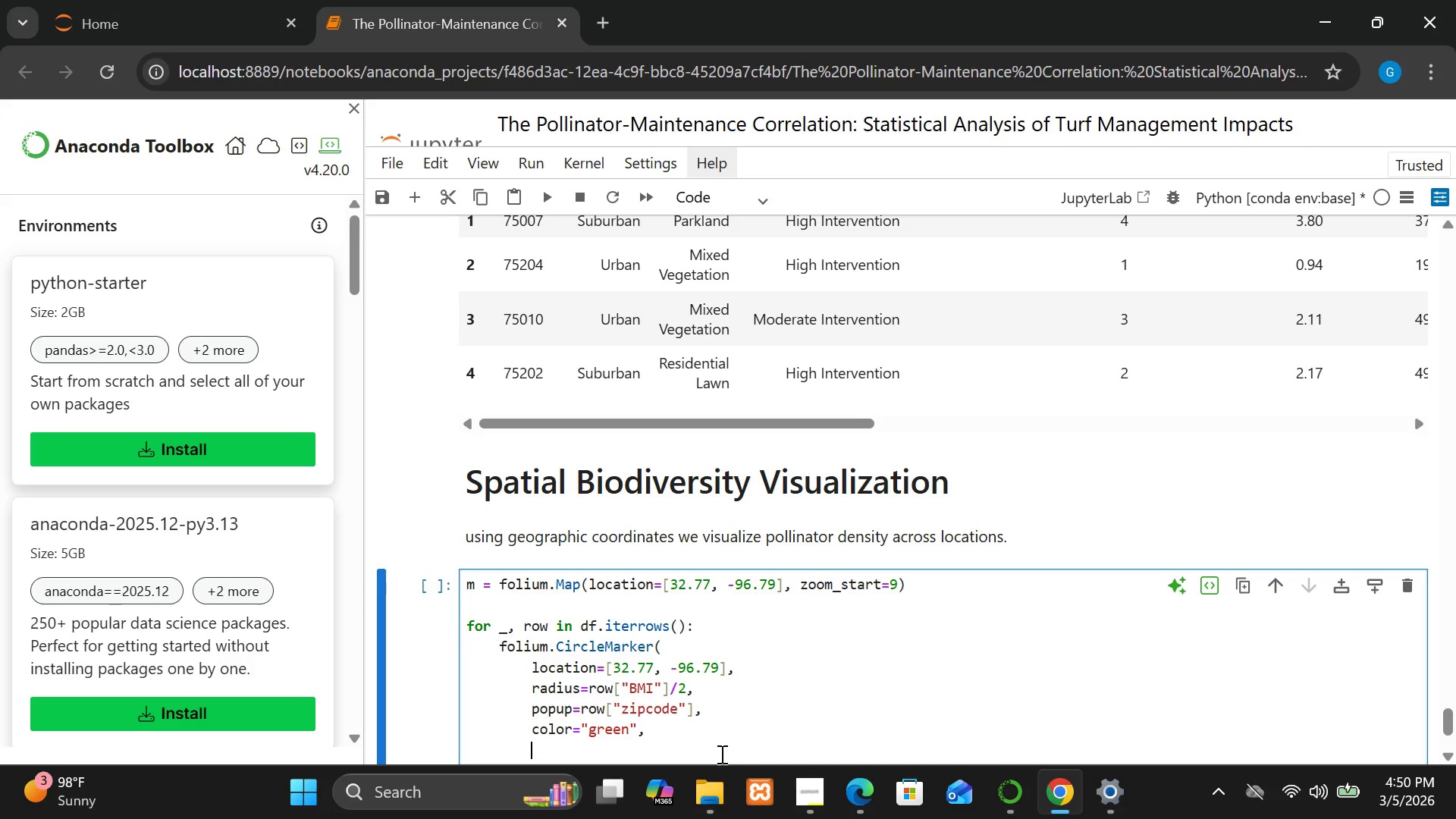 
type(fill)
 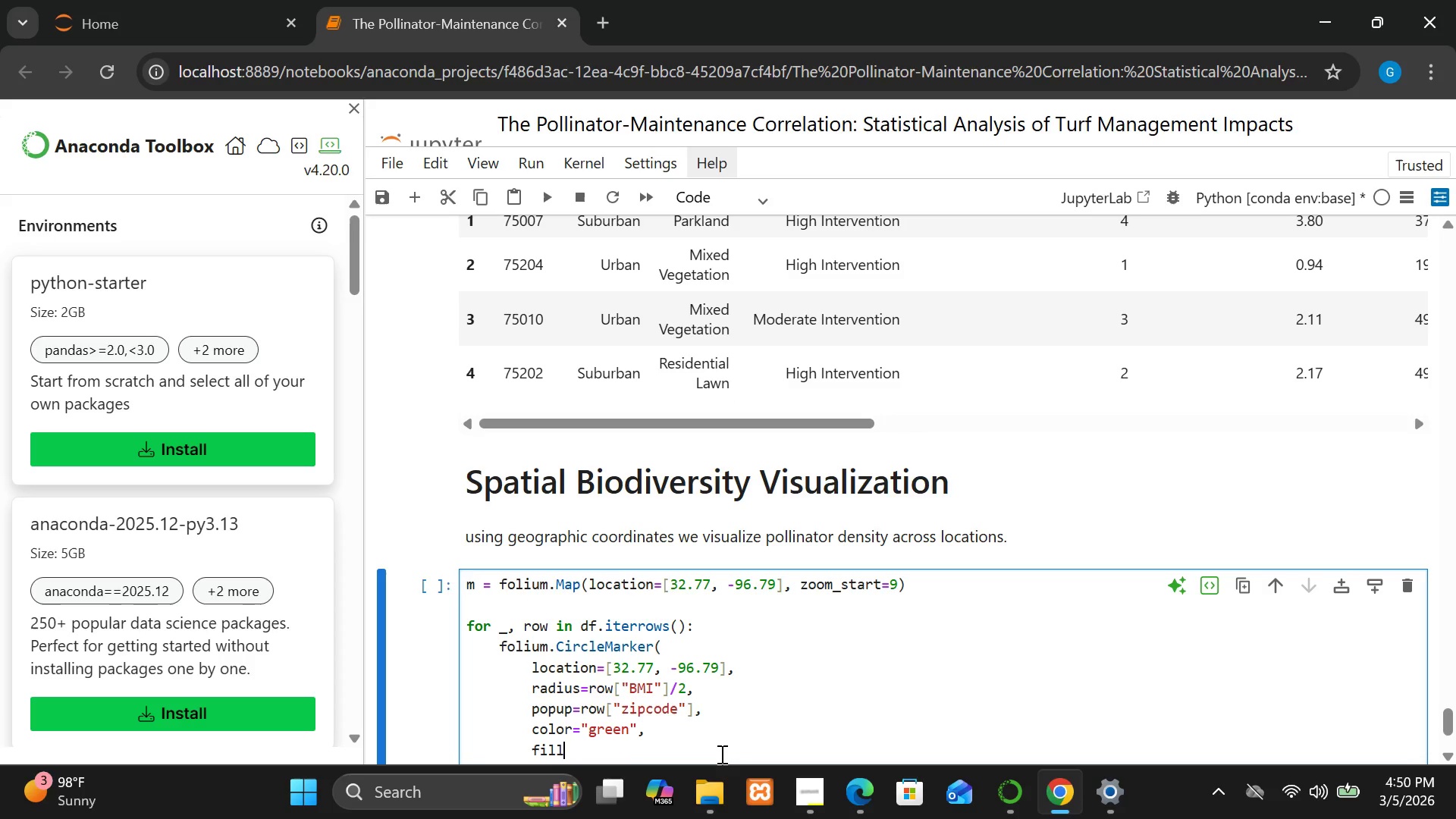 
type(="T)
key(Backspace)
key(Backspace)
type(True)
 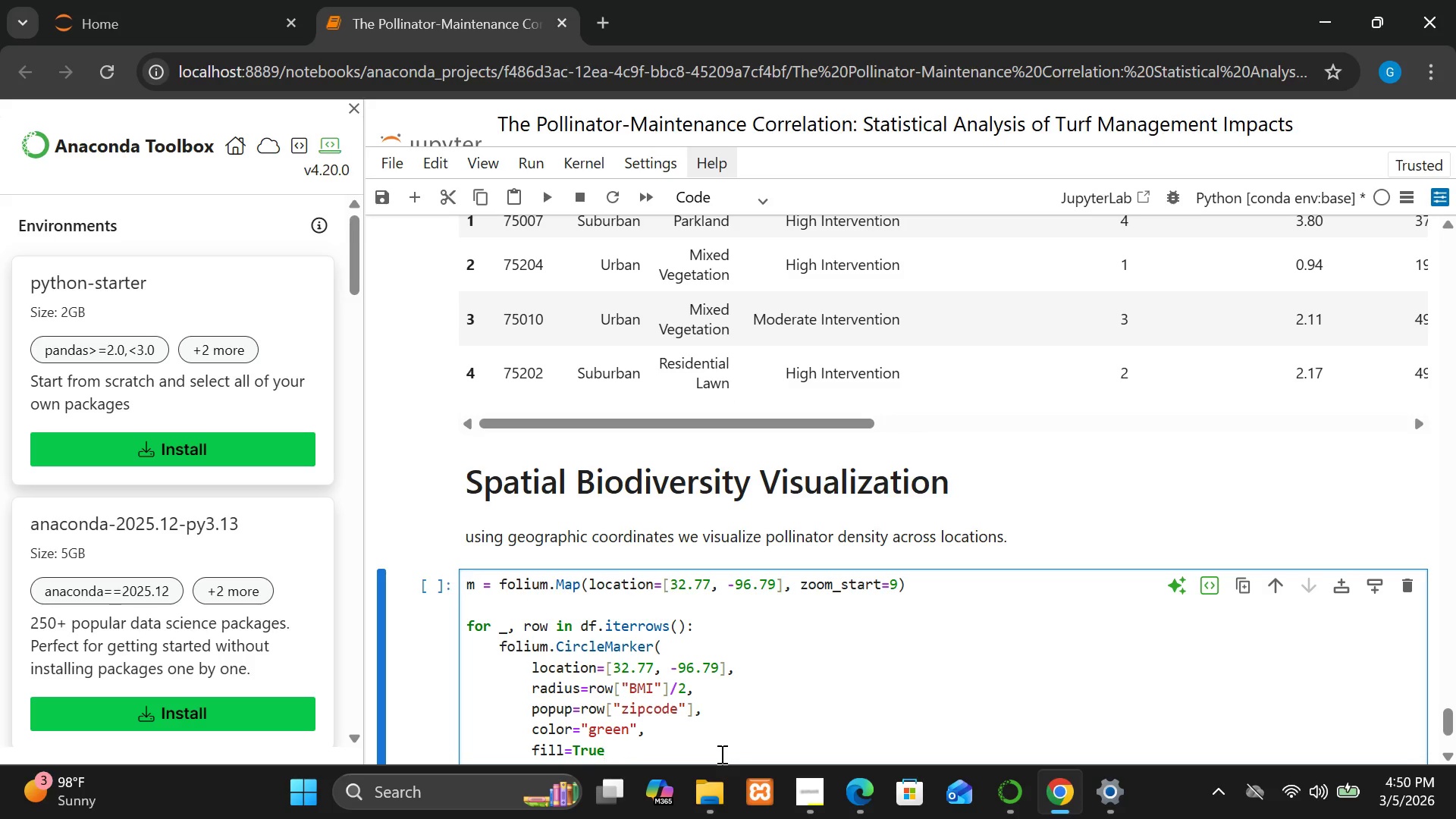 
key(Enter)
 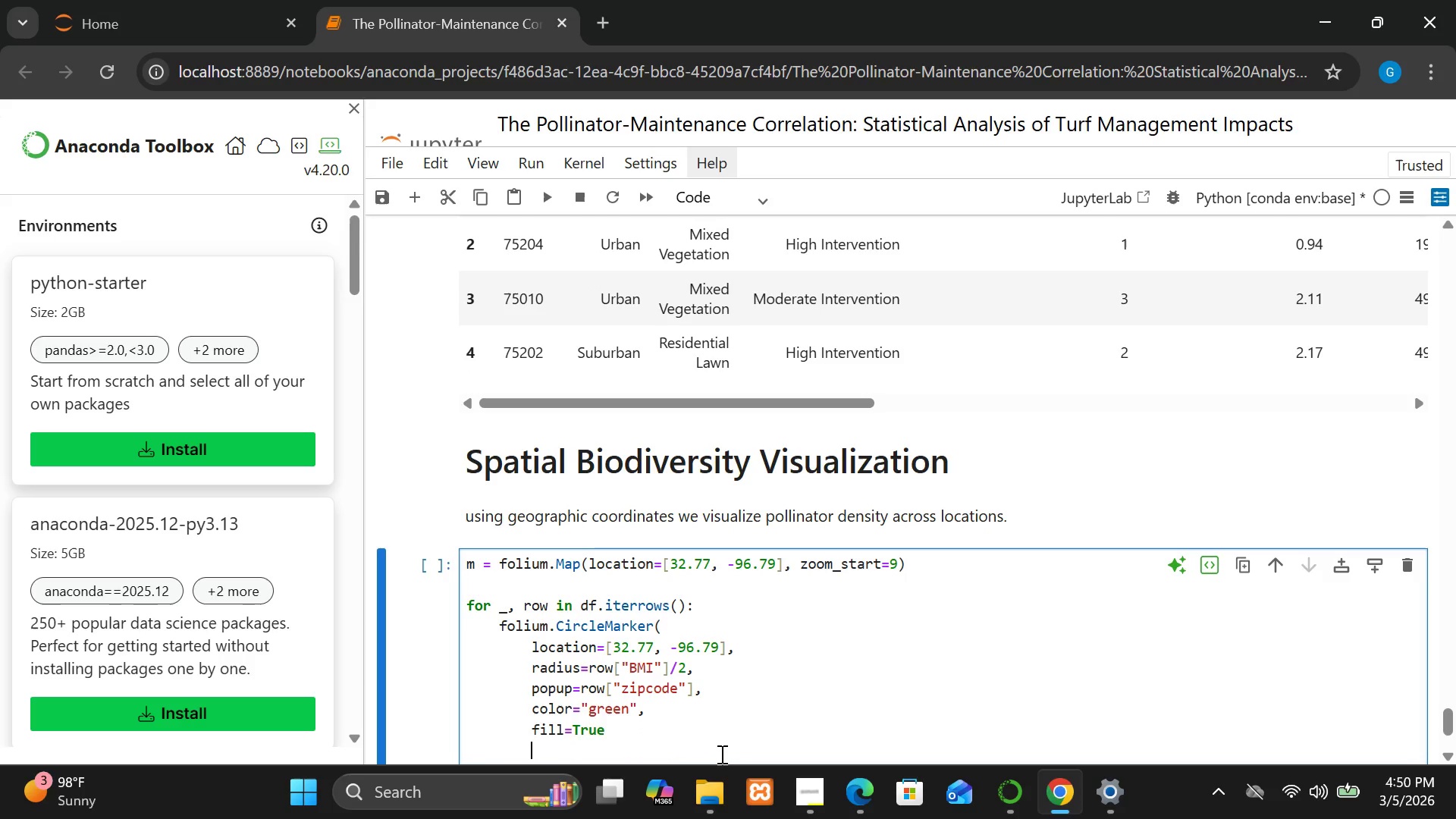 
type().add_to(m))
 